 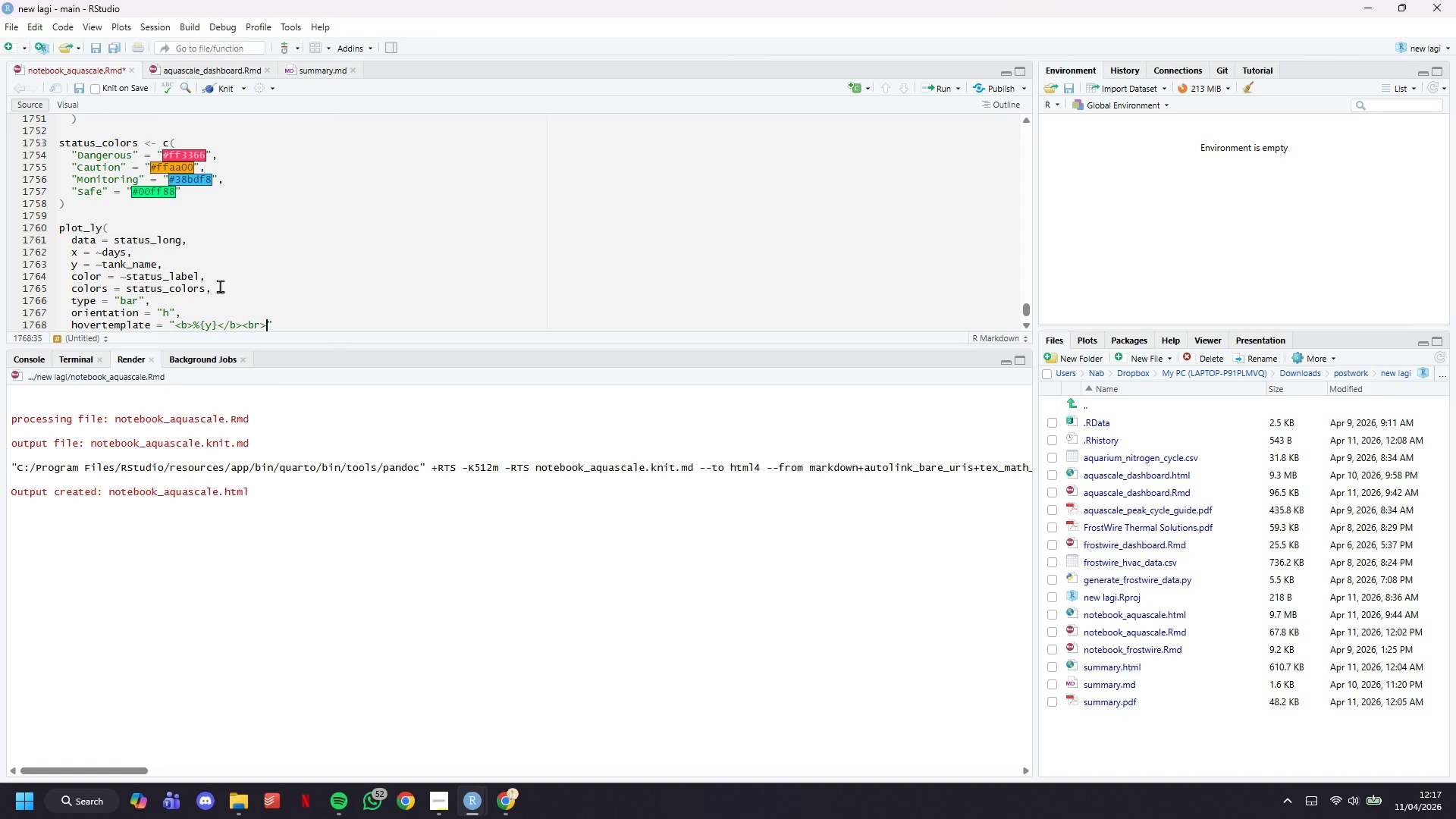 
key(Shift+5)
 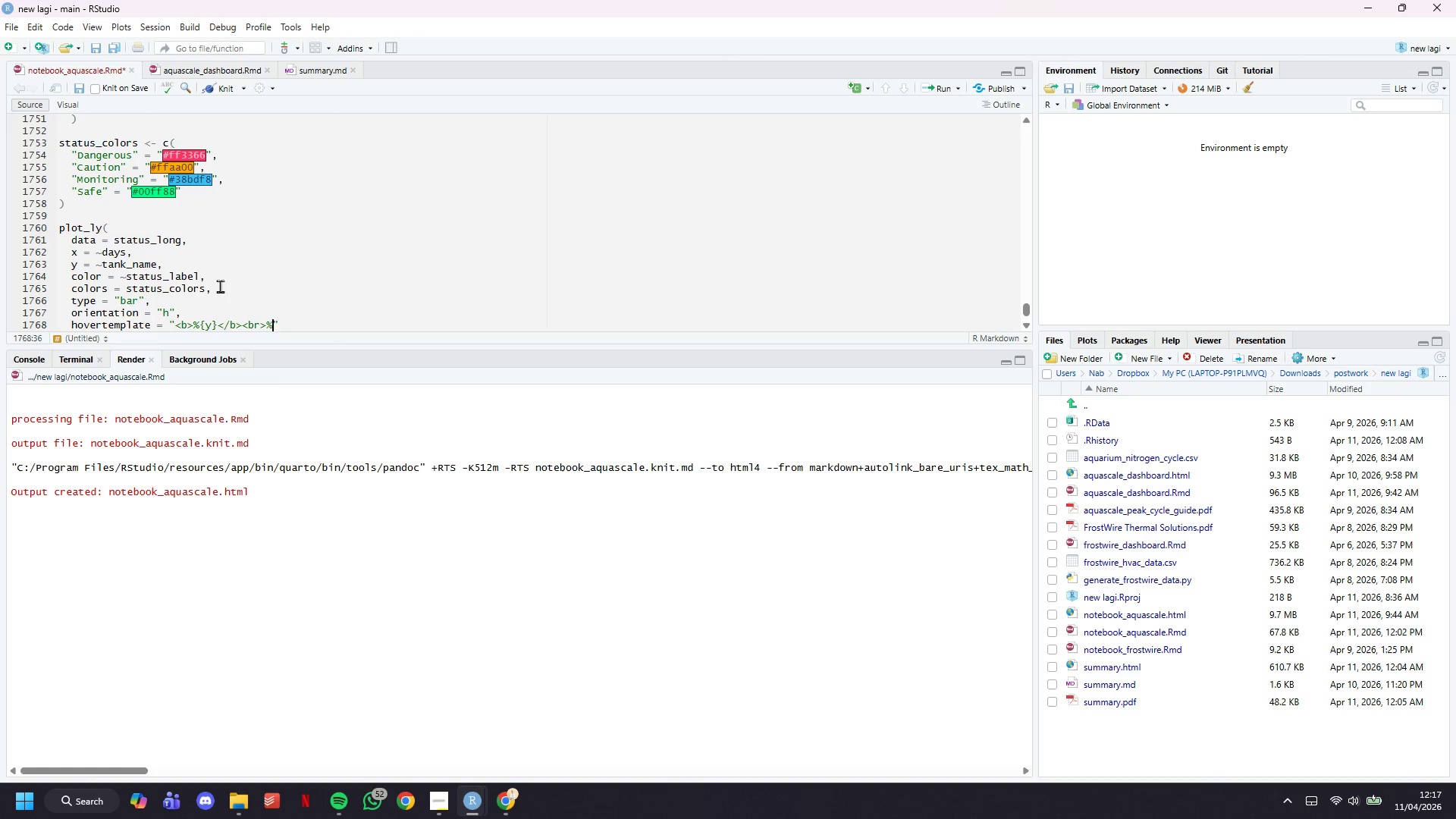 
key(Shift+BracketLeft)
 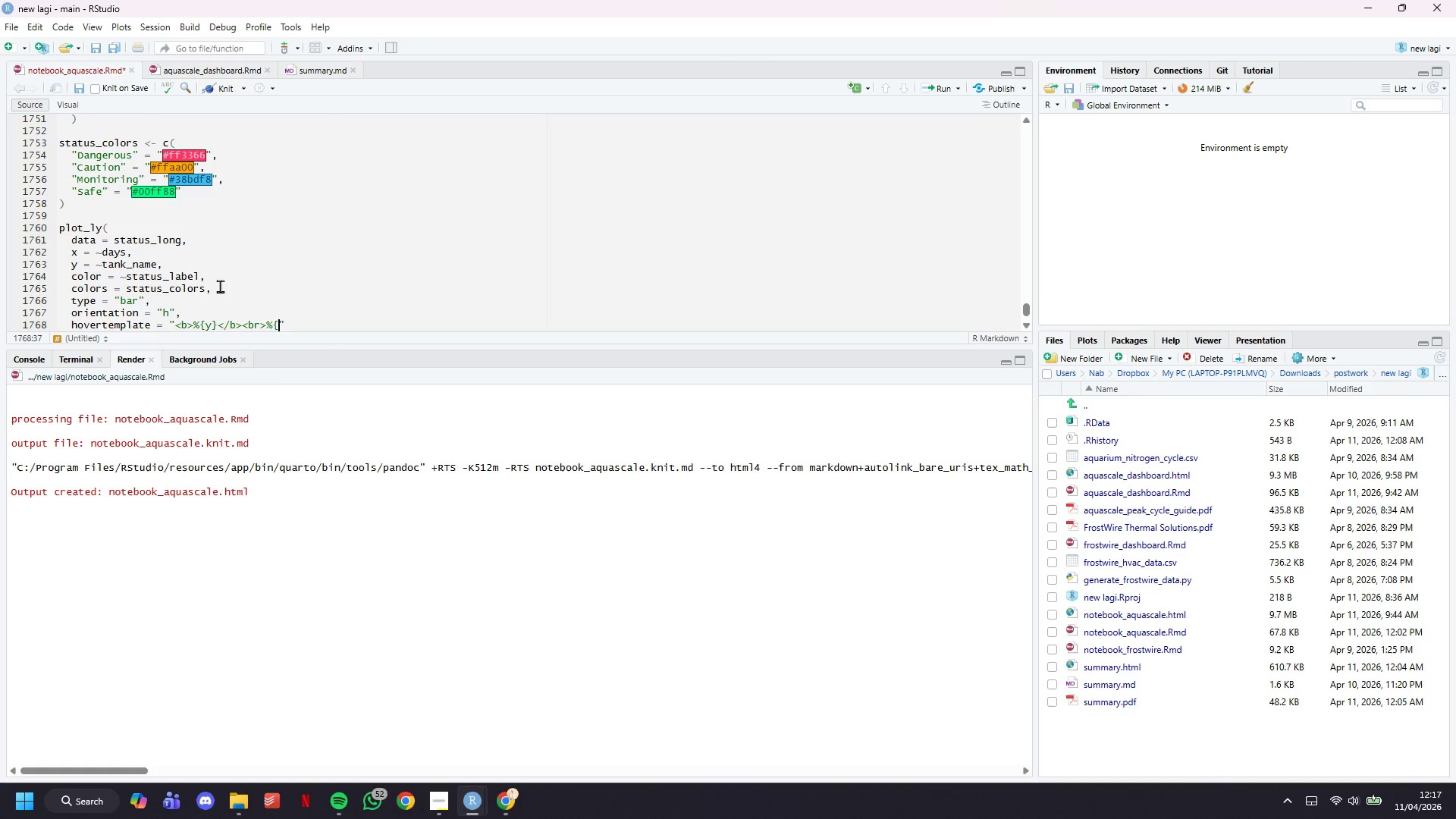 
key(Shift+BracketRight)
 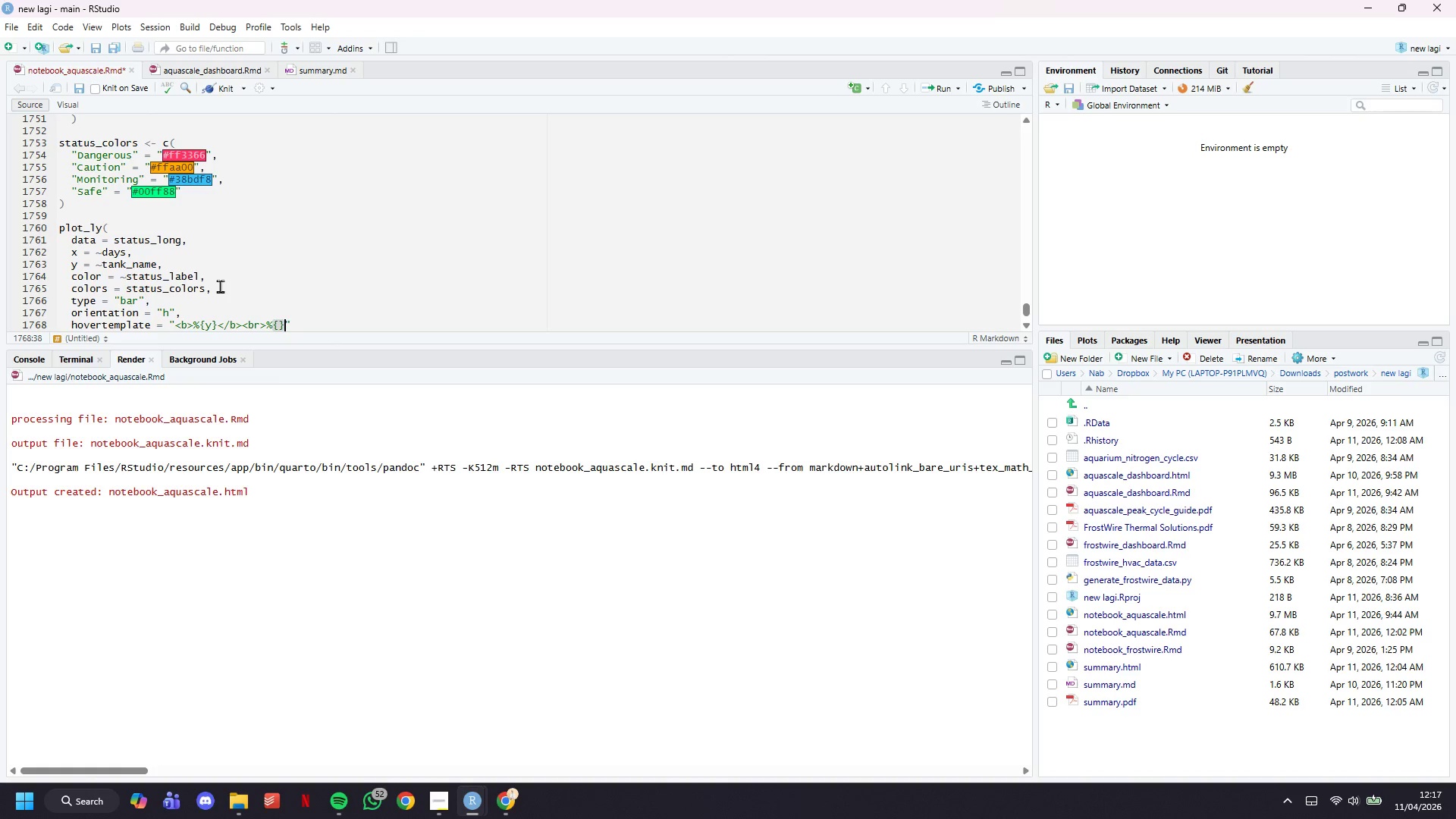 
key(ArrowLeft)
 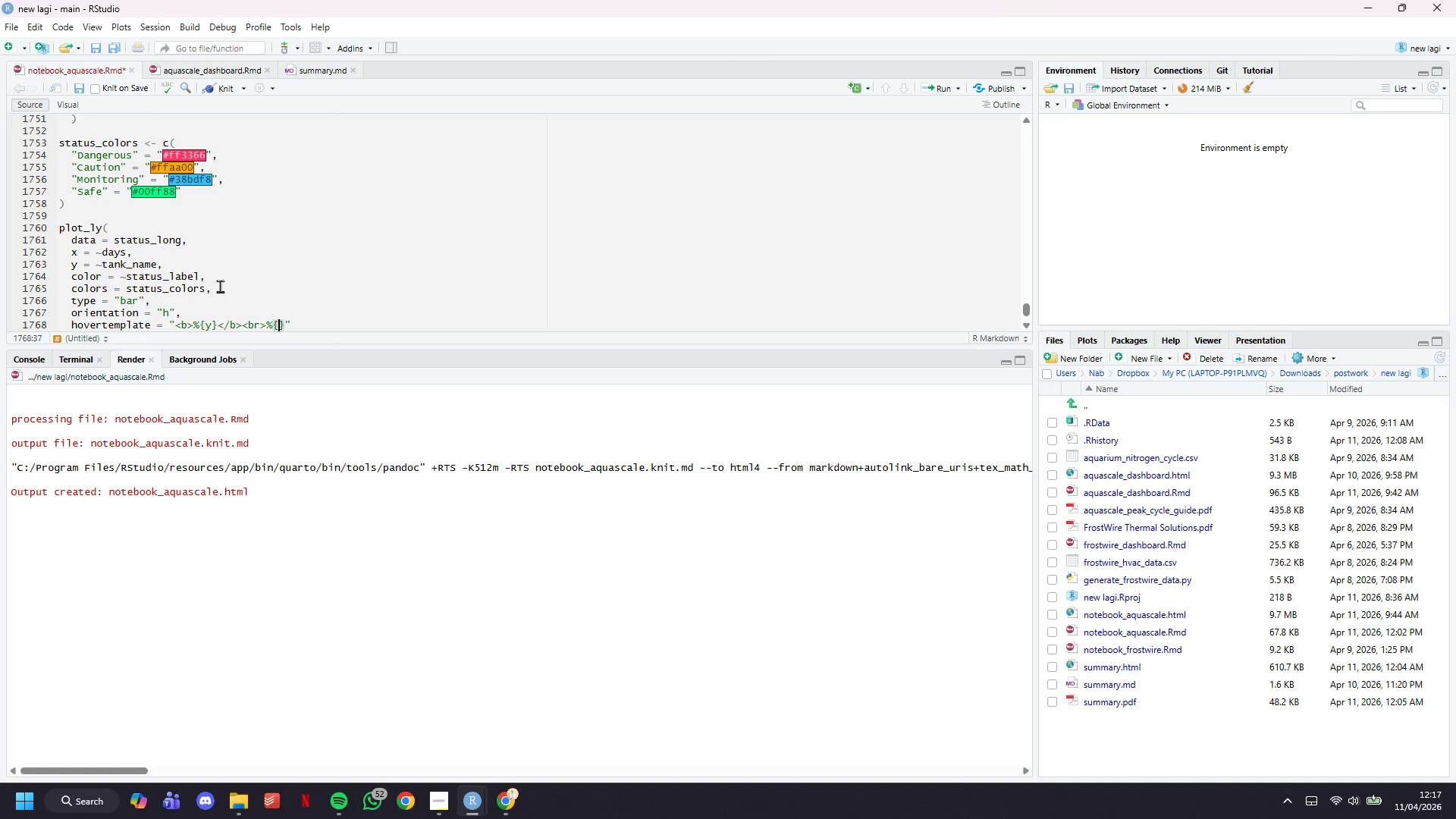 
type(fullData.name)
 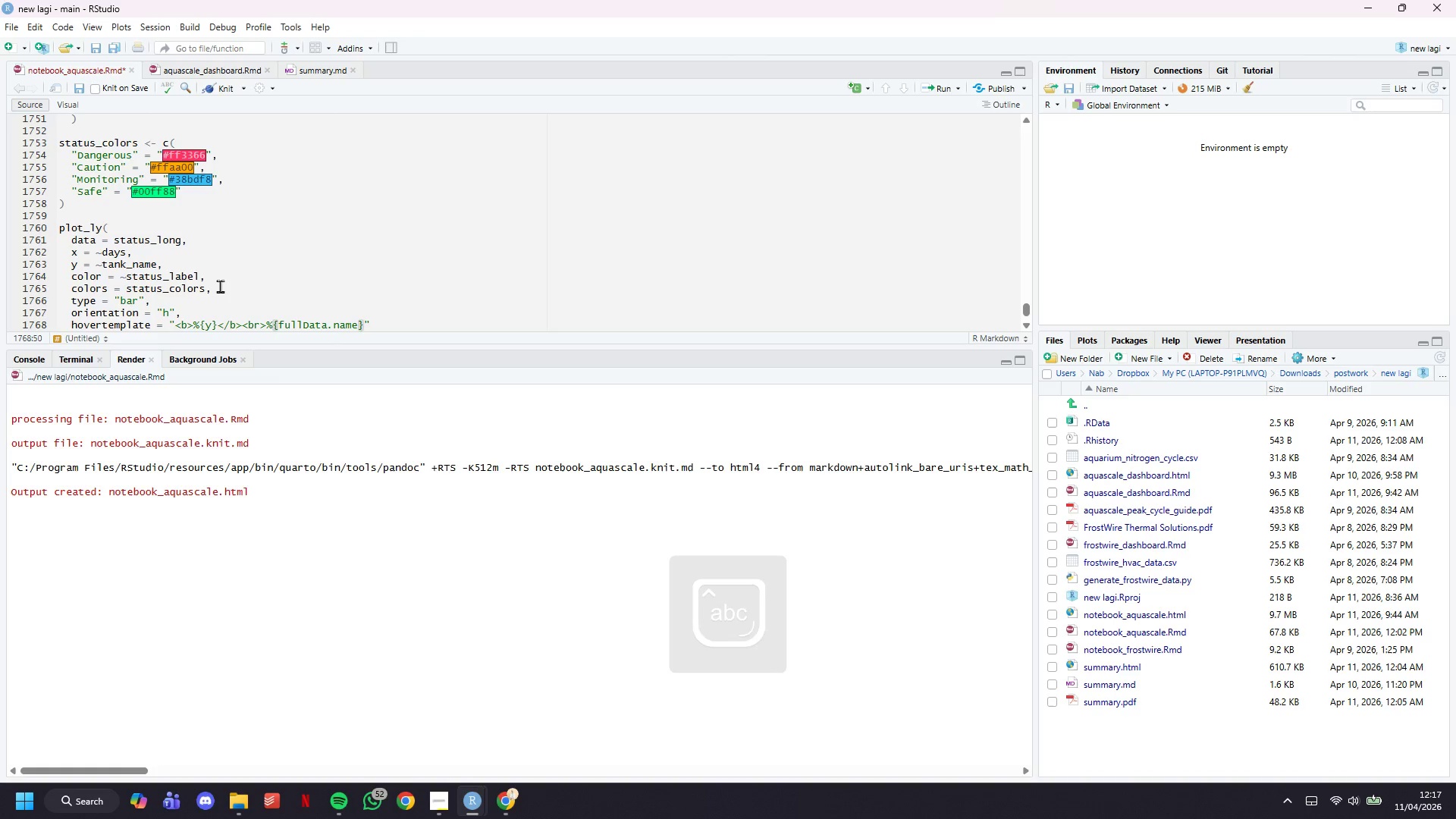 
key(ArrowRight)
 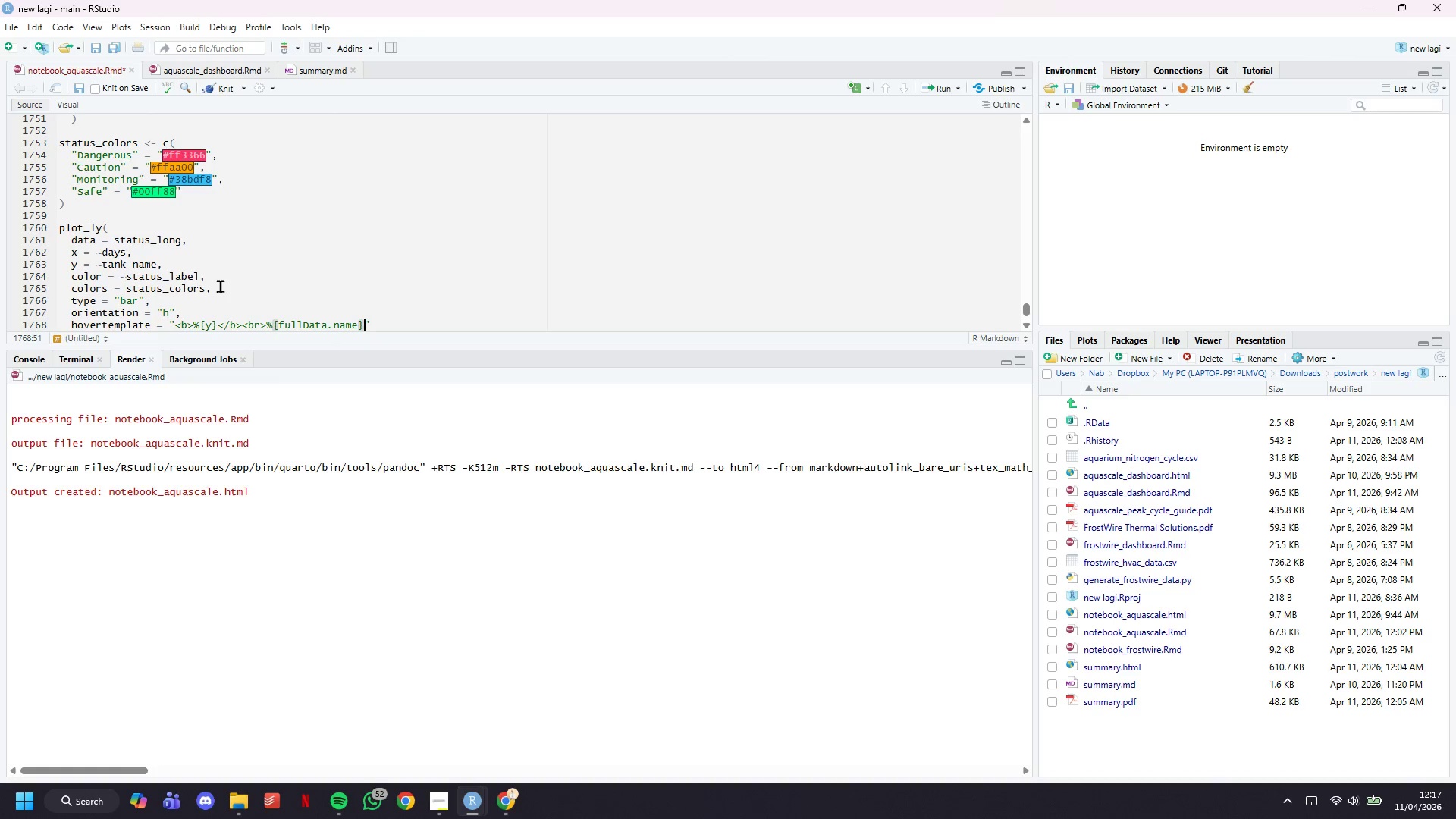 
key(Shift+Semicolon)
 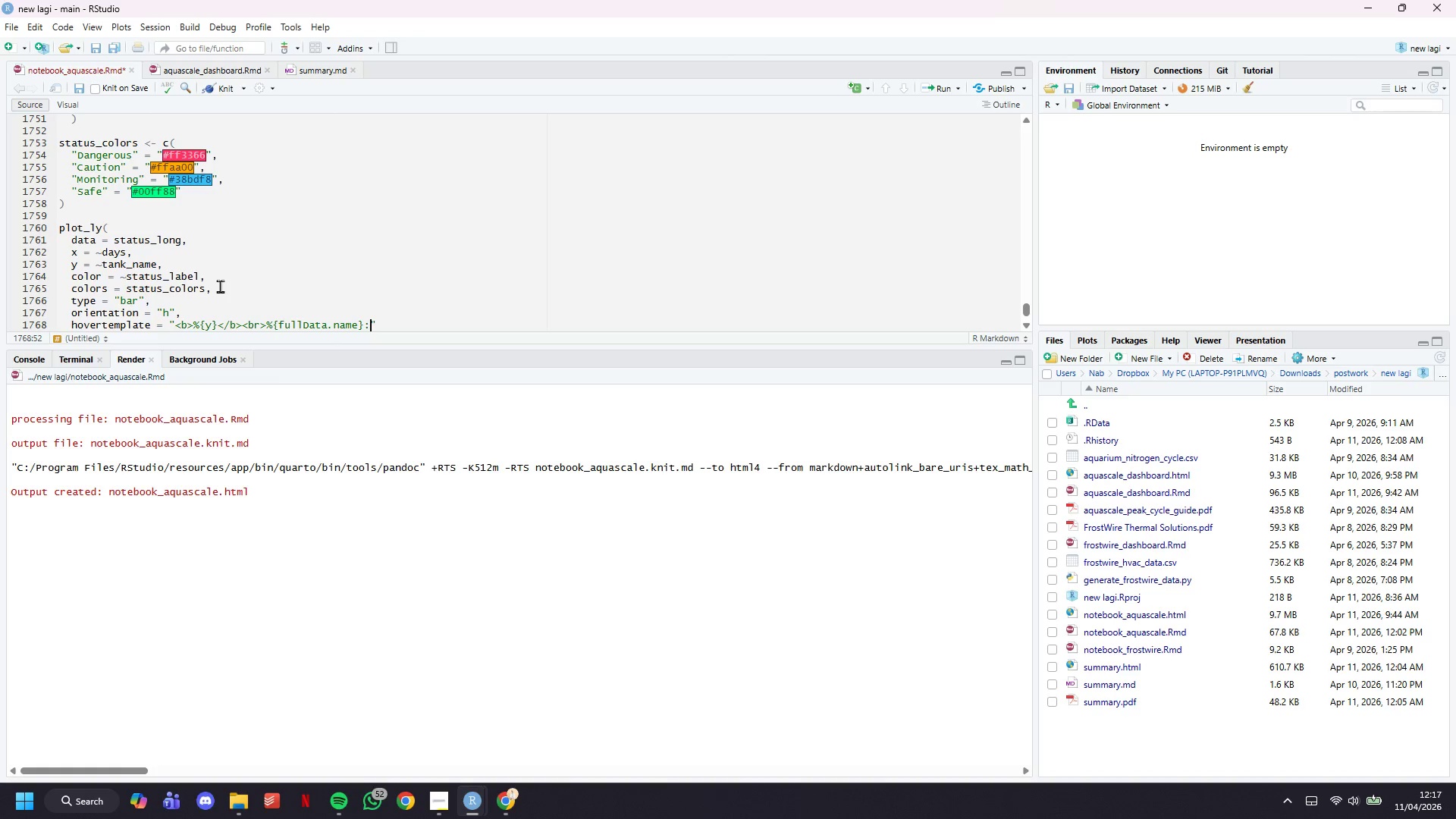 
key(Shift+Space)
 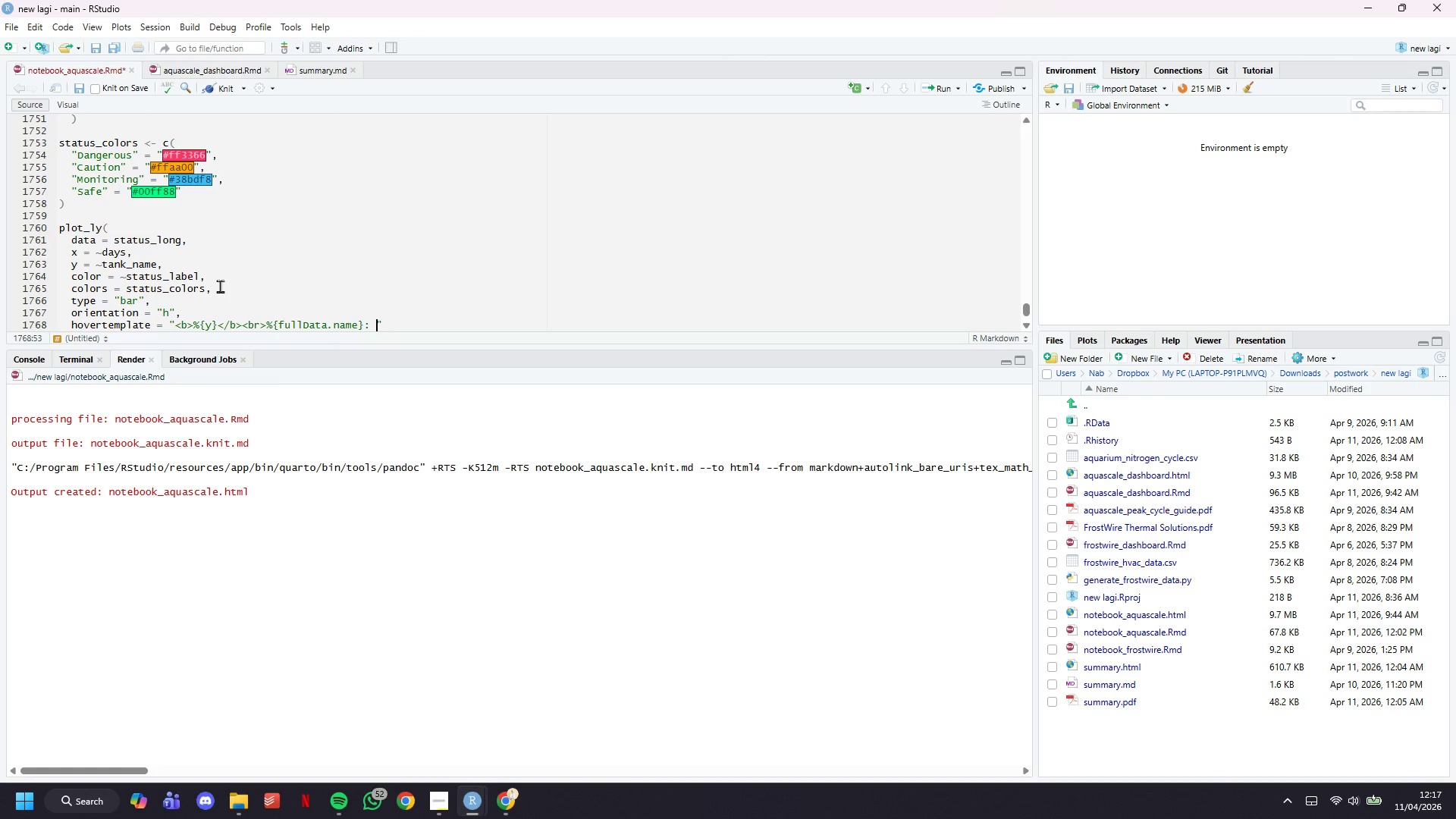 
key(Shift+5)
 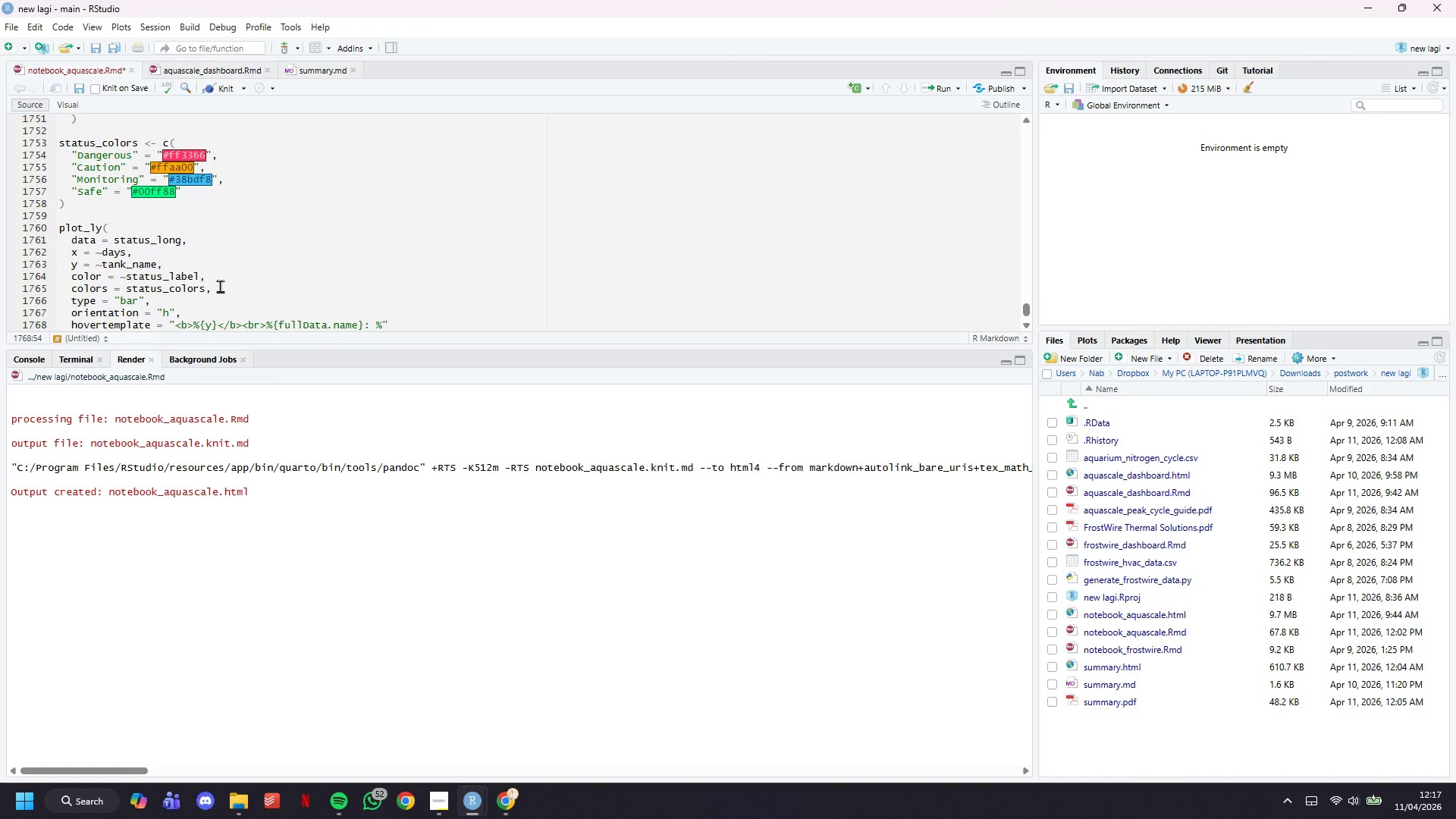 
key(Shift+BracketLeft)
 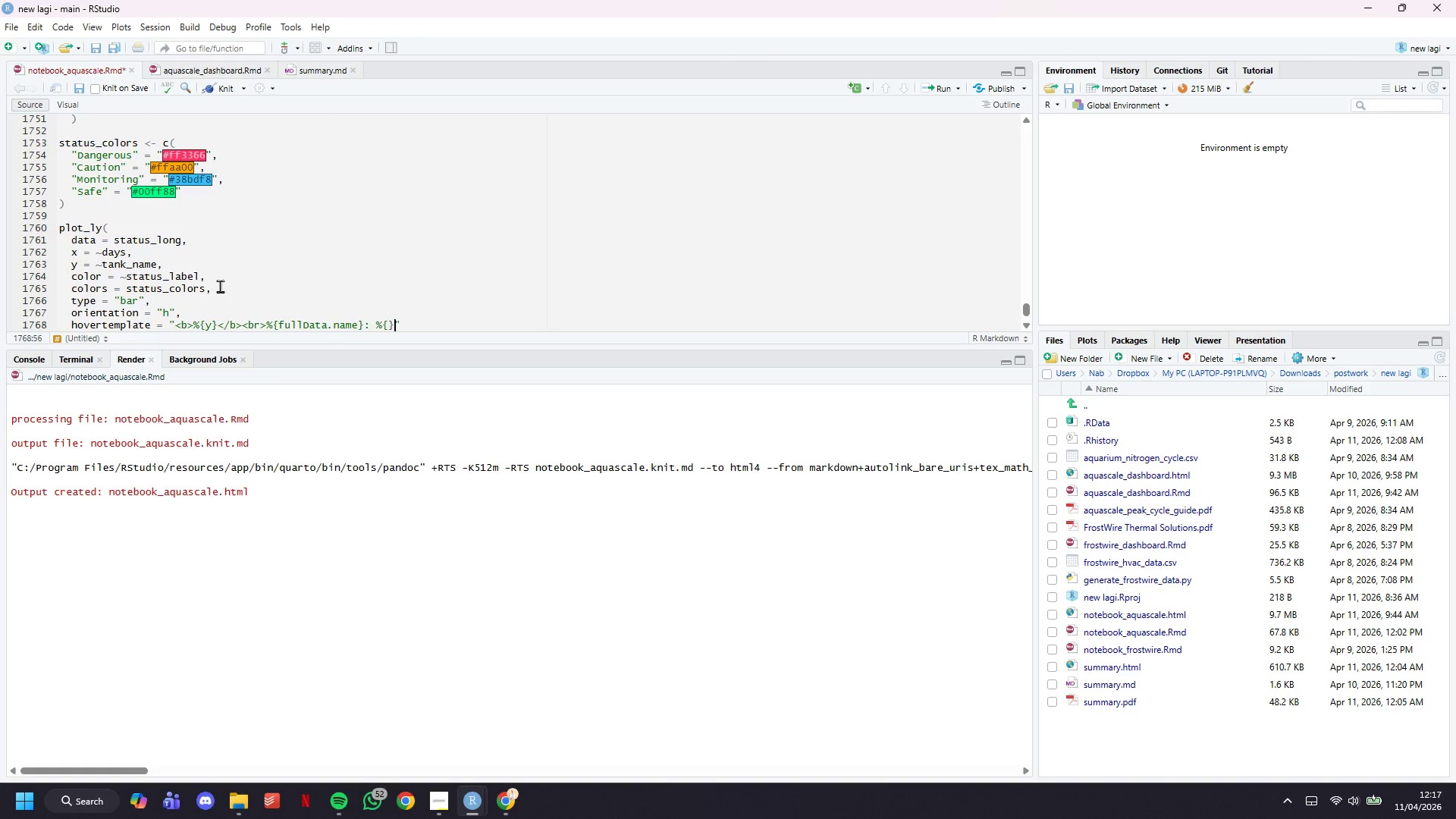 
key(Shift+BracketRight)
 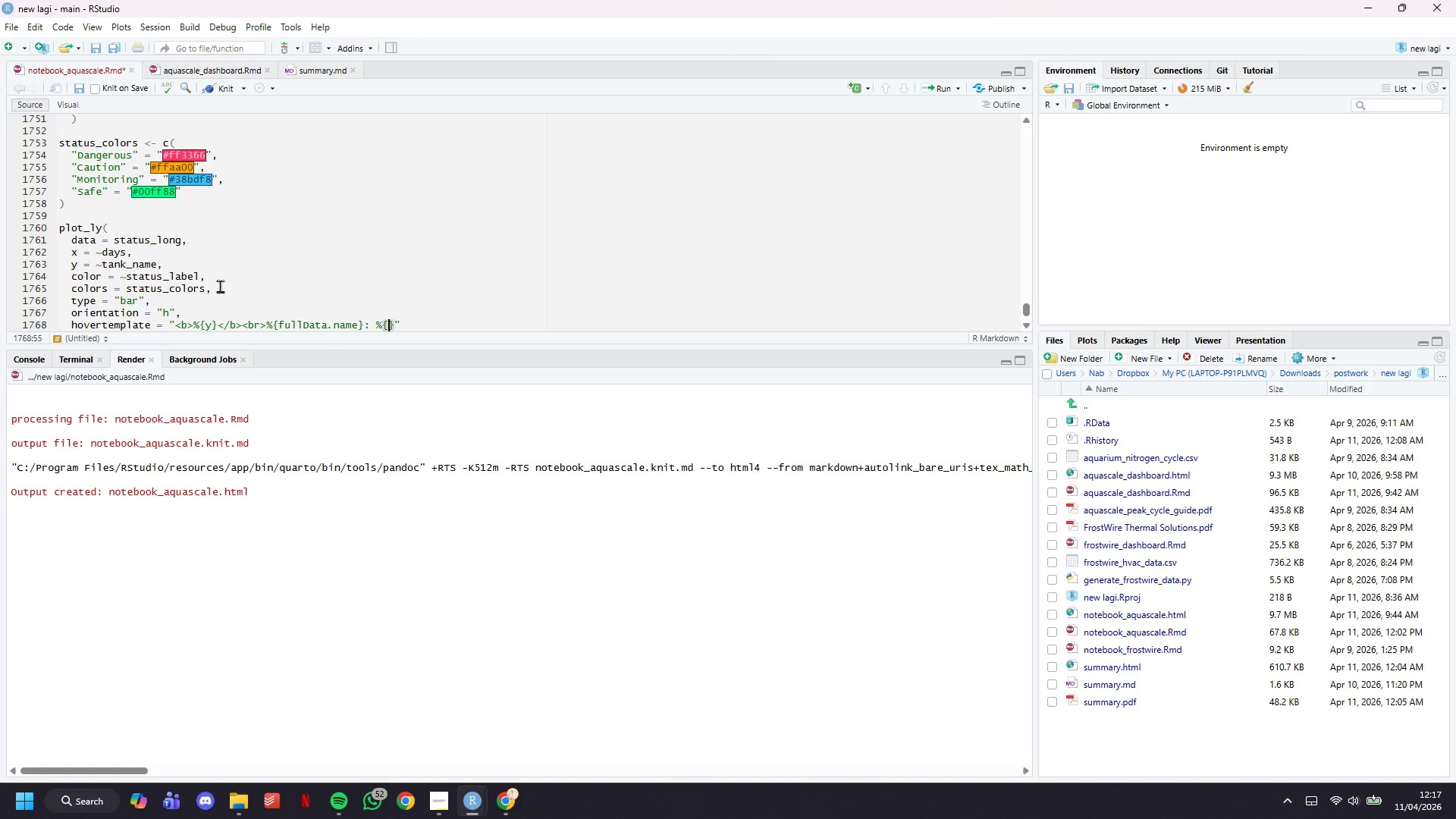 
key(ArrowLeft)
 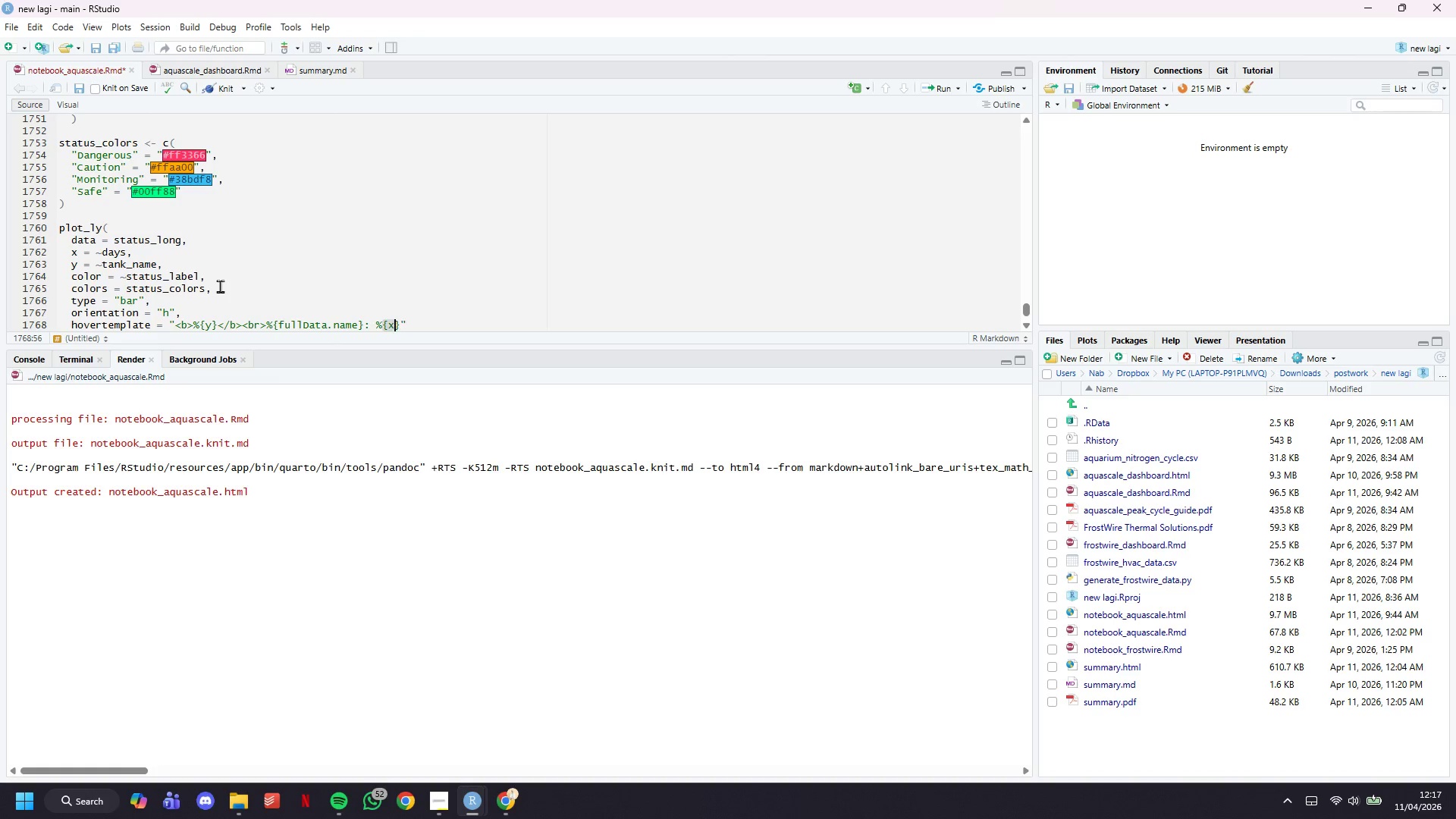 
key(X)
 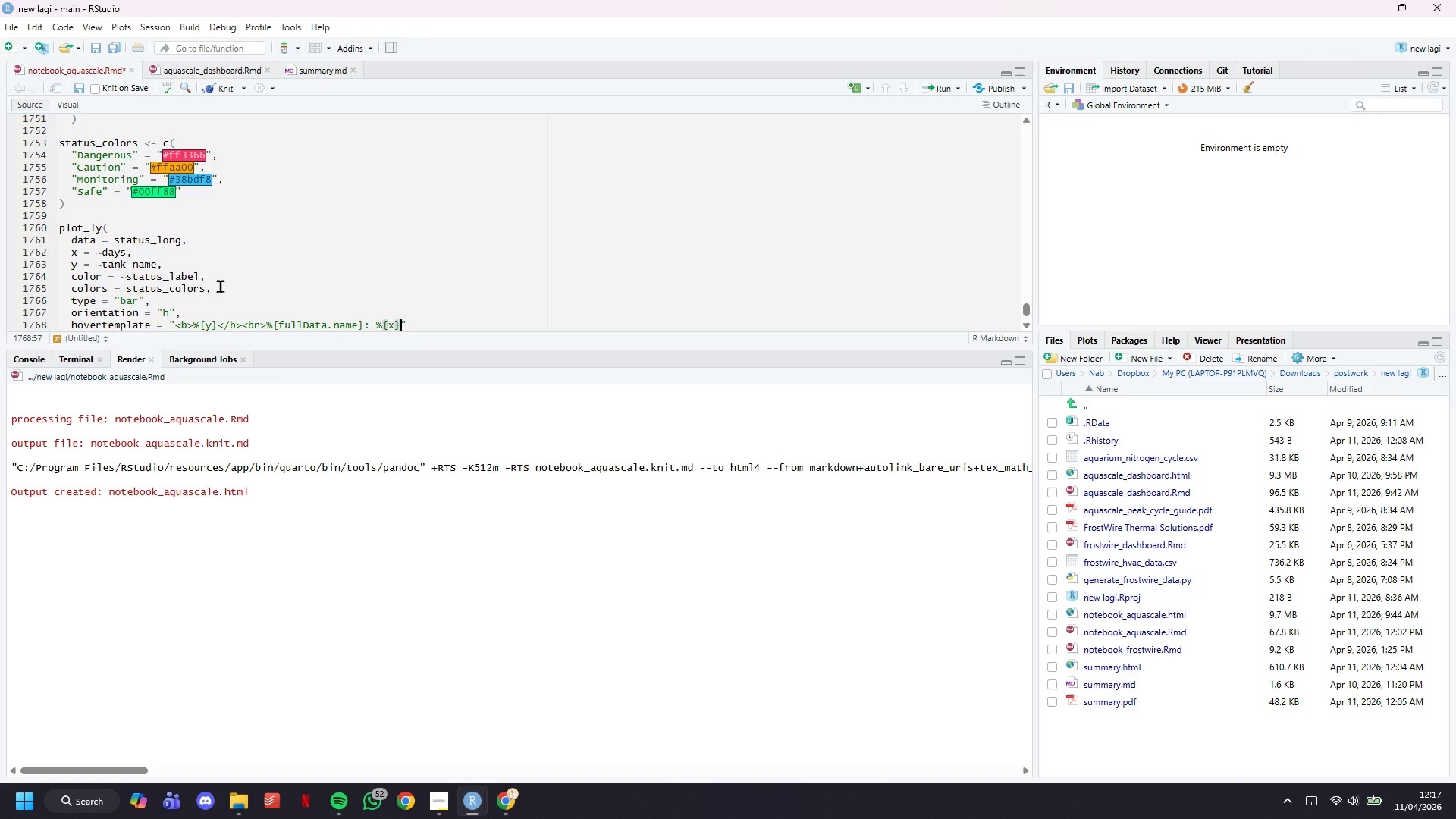 
key(ArrowRight)
 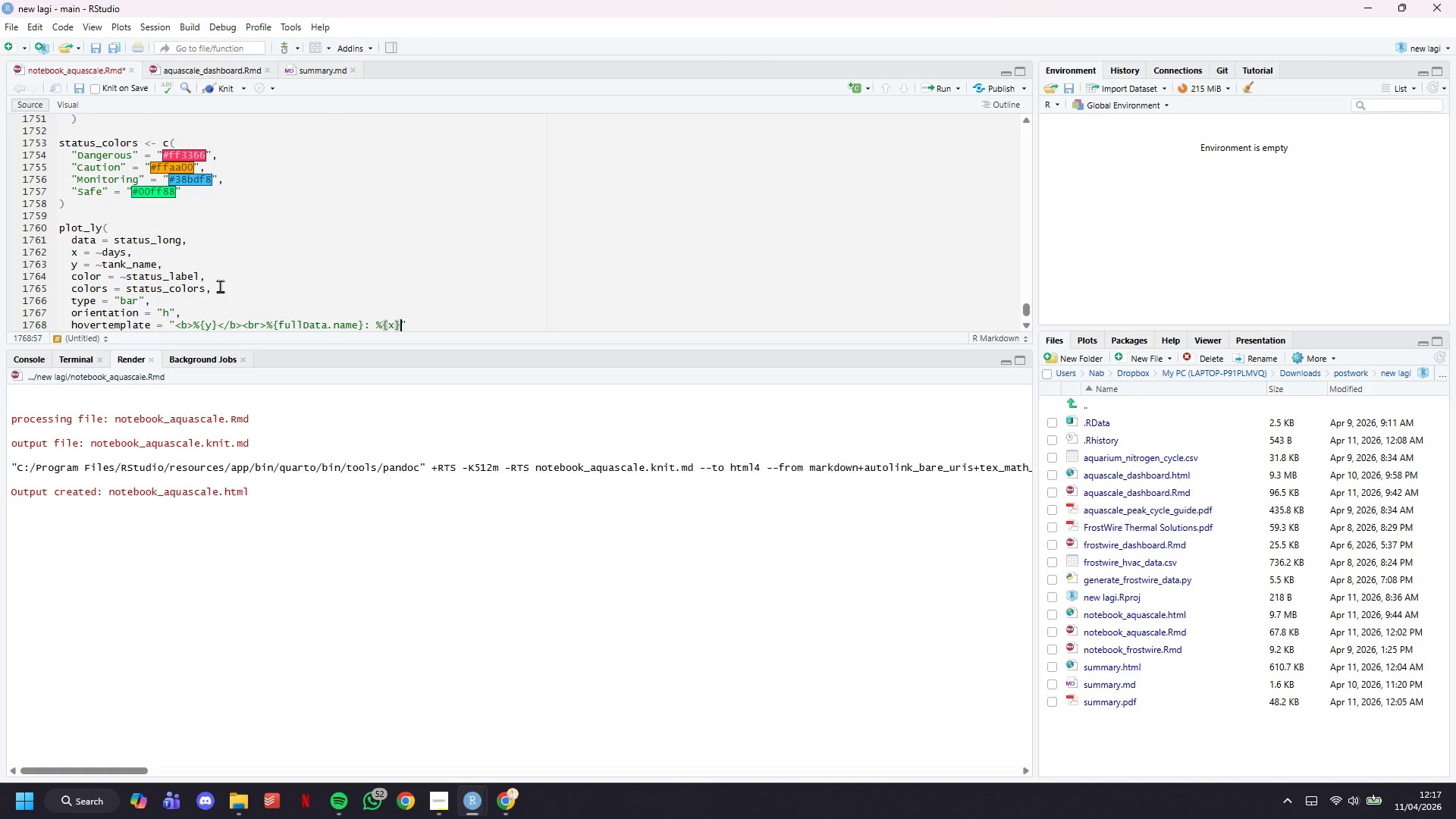 
type( days <extre)
key(Backspace)
type(a></extra>)
 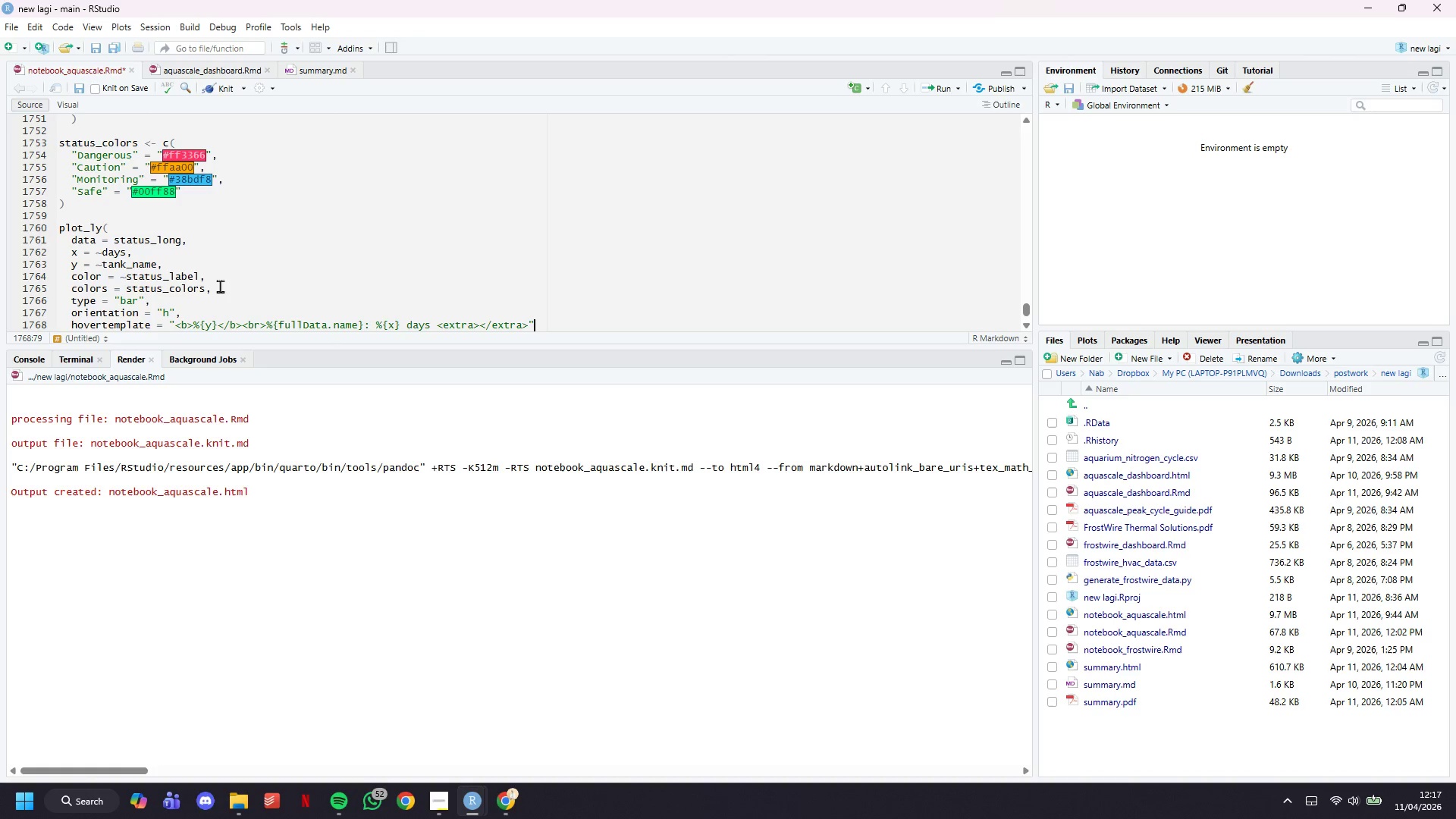 
 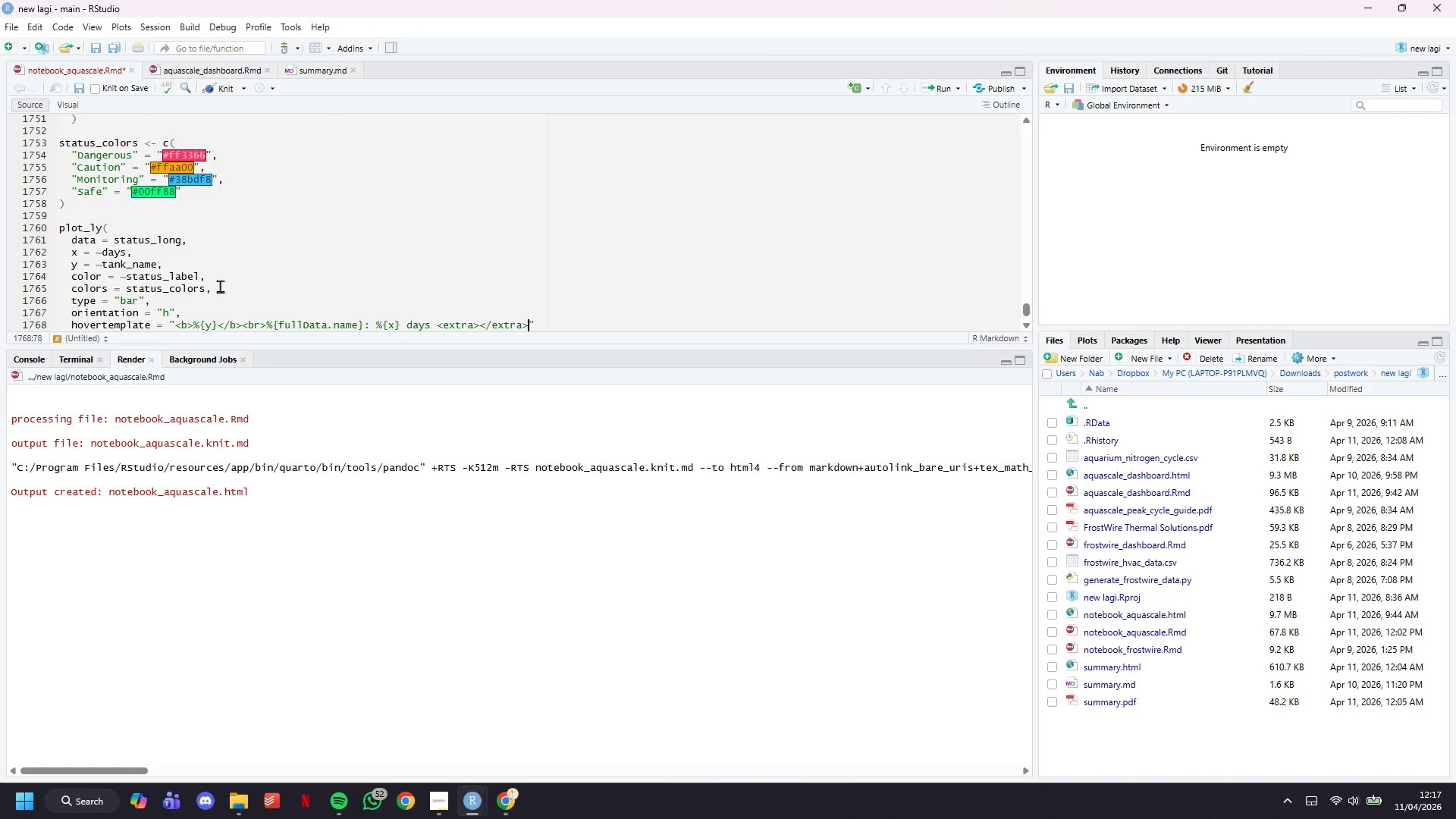 
key(ArrowRight)
 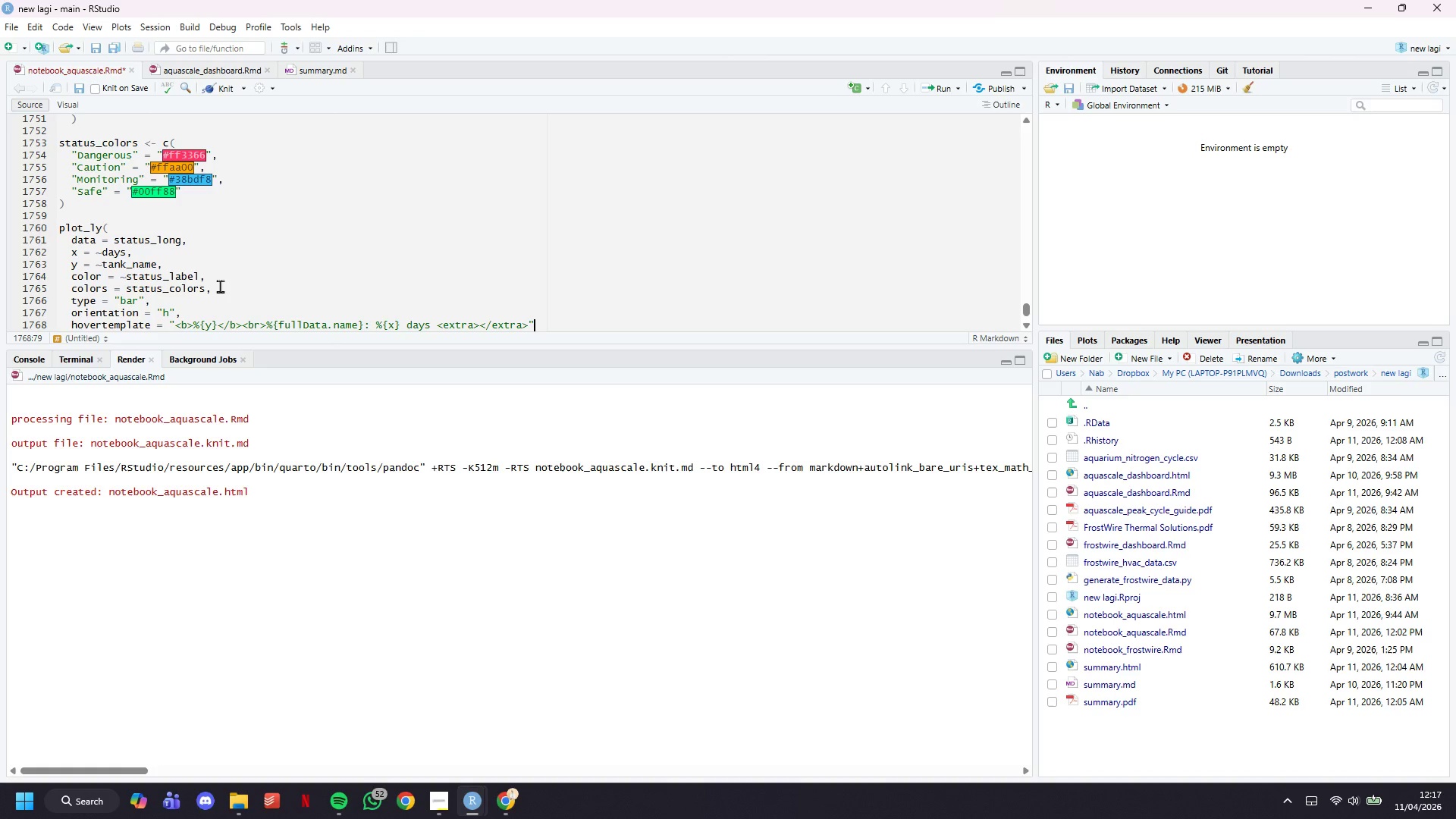 
wait(9.97)
 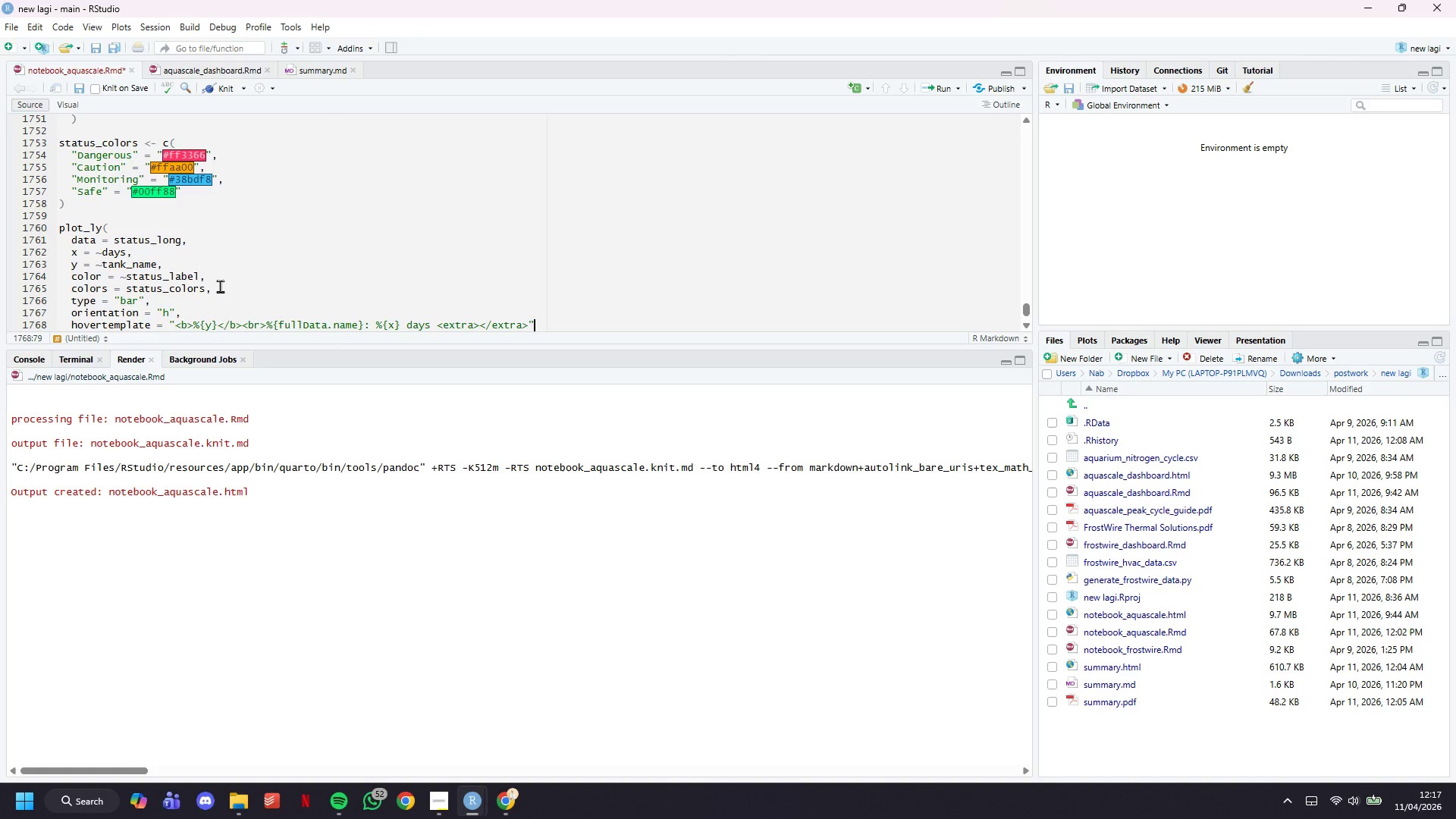 
key(ArrowDown)
 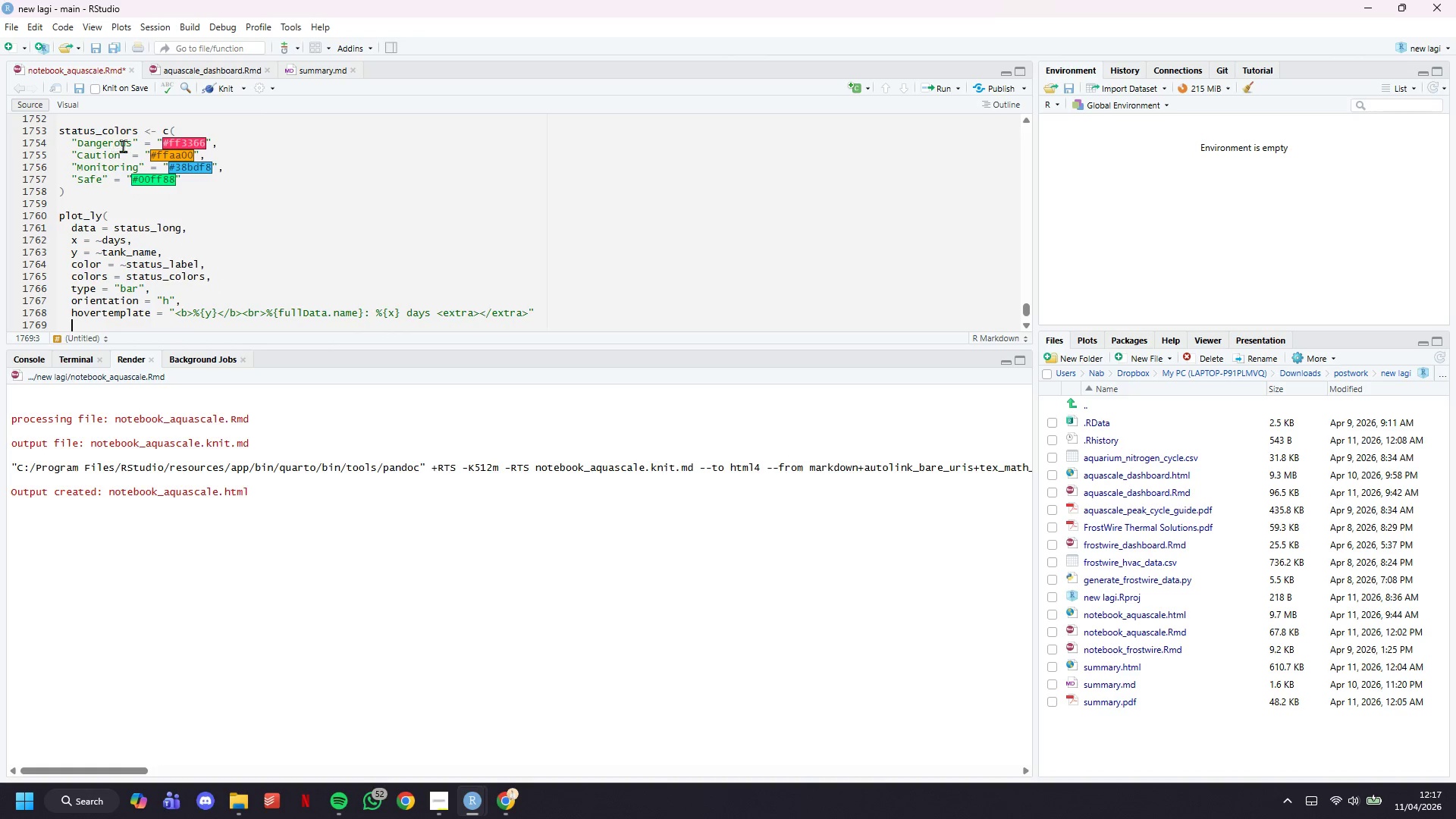 
scroll: coordinate [149, 186], scroll_direction: none, amount: 0.0
 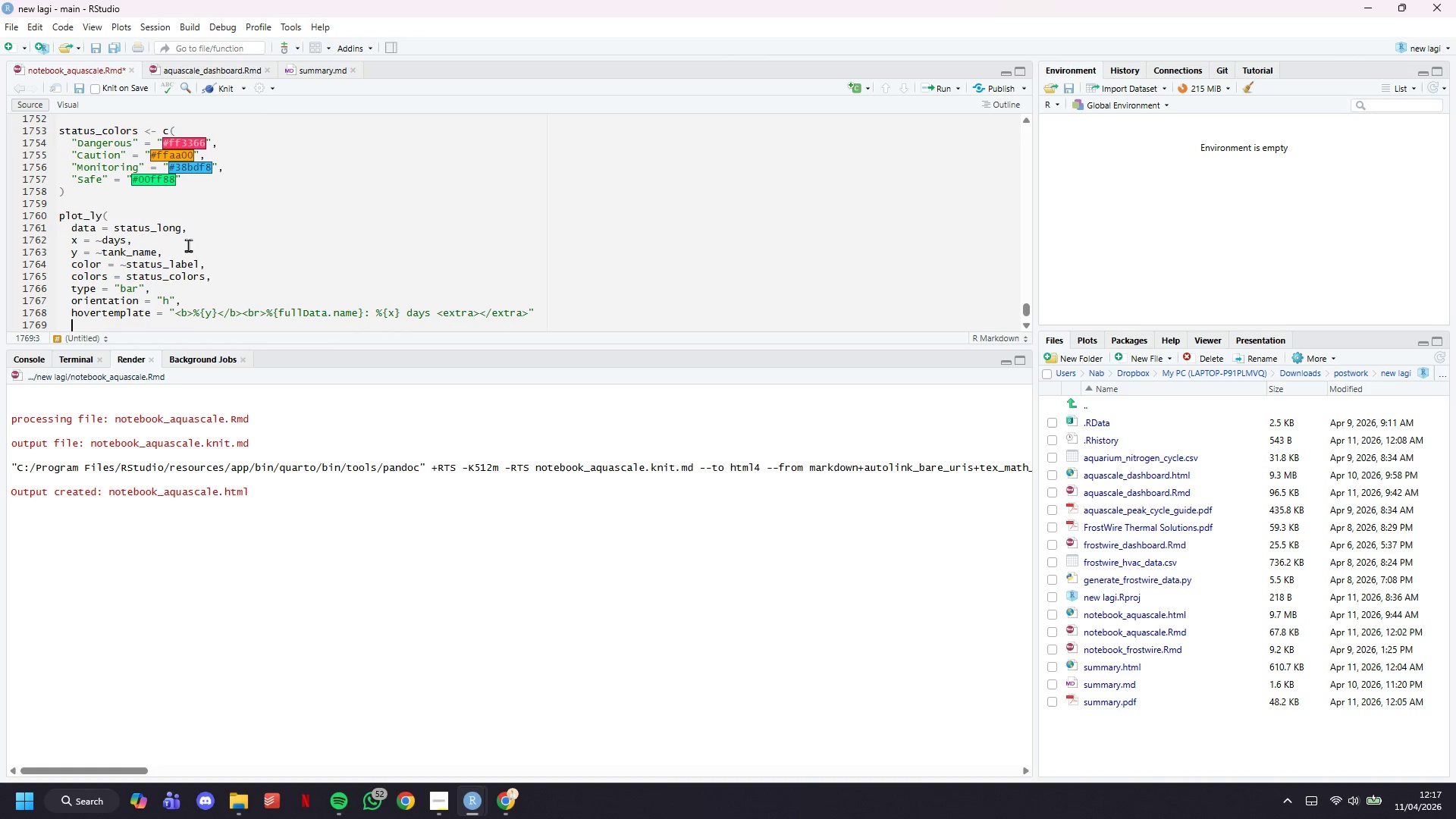 
scroll: coordinate [189, 246], scroll_direction: down, amount: 3.0
 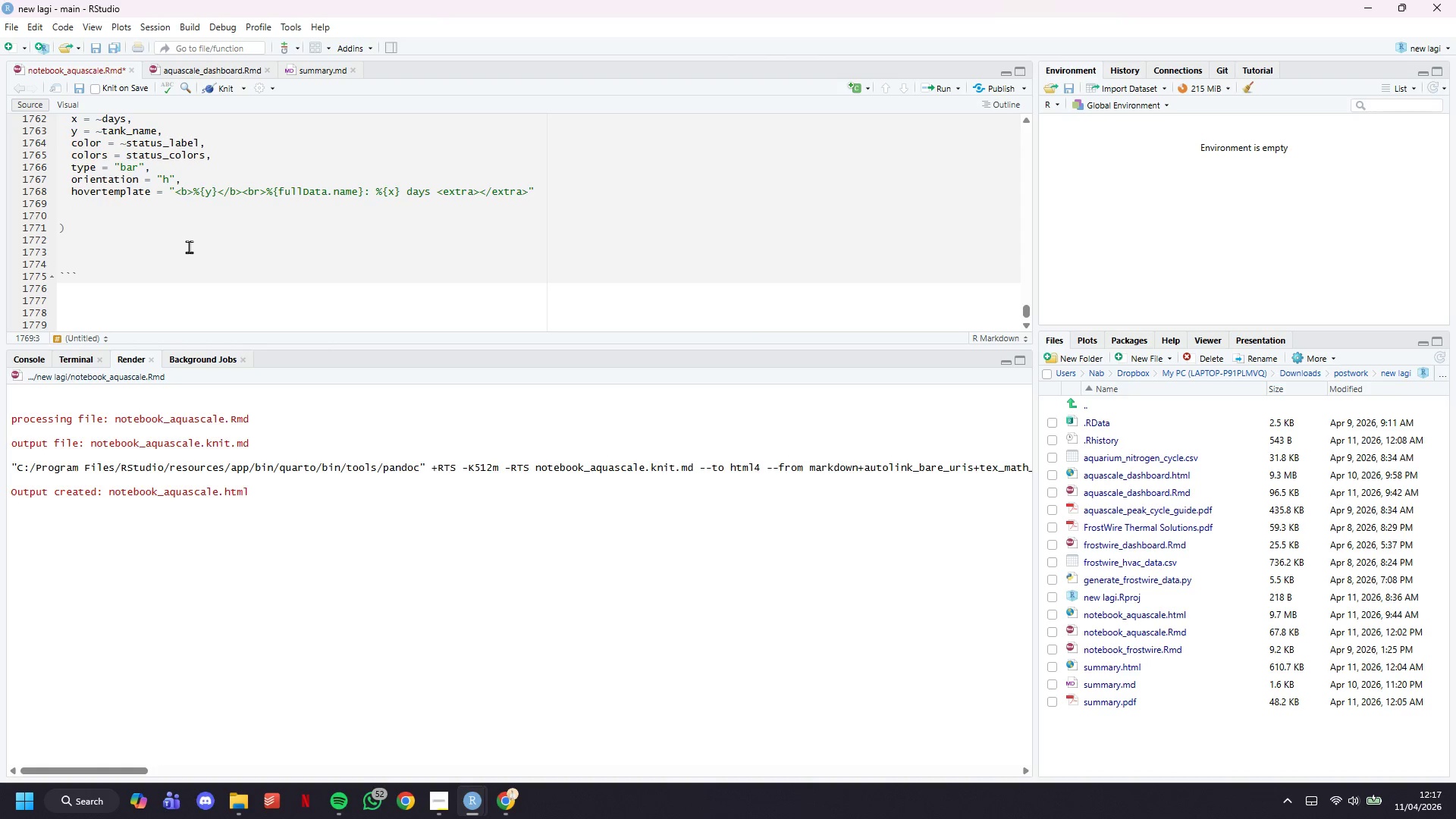 
key(ArrowDown)
 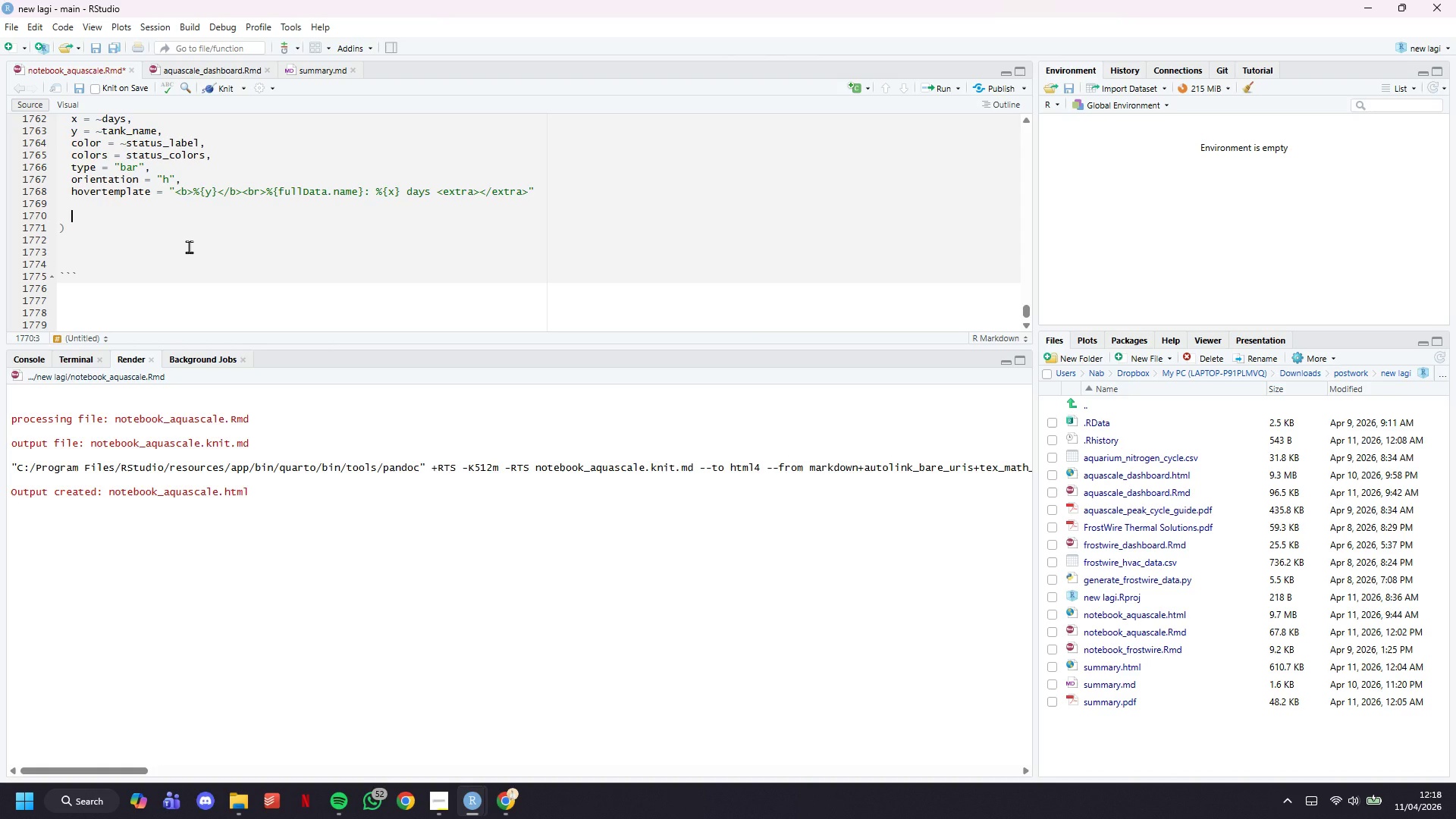 
key(Backspace)
 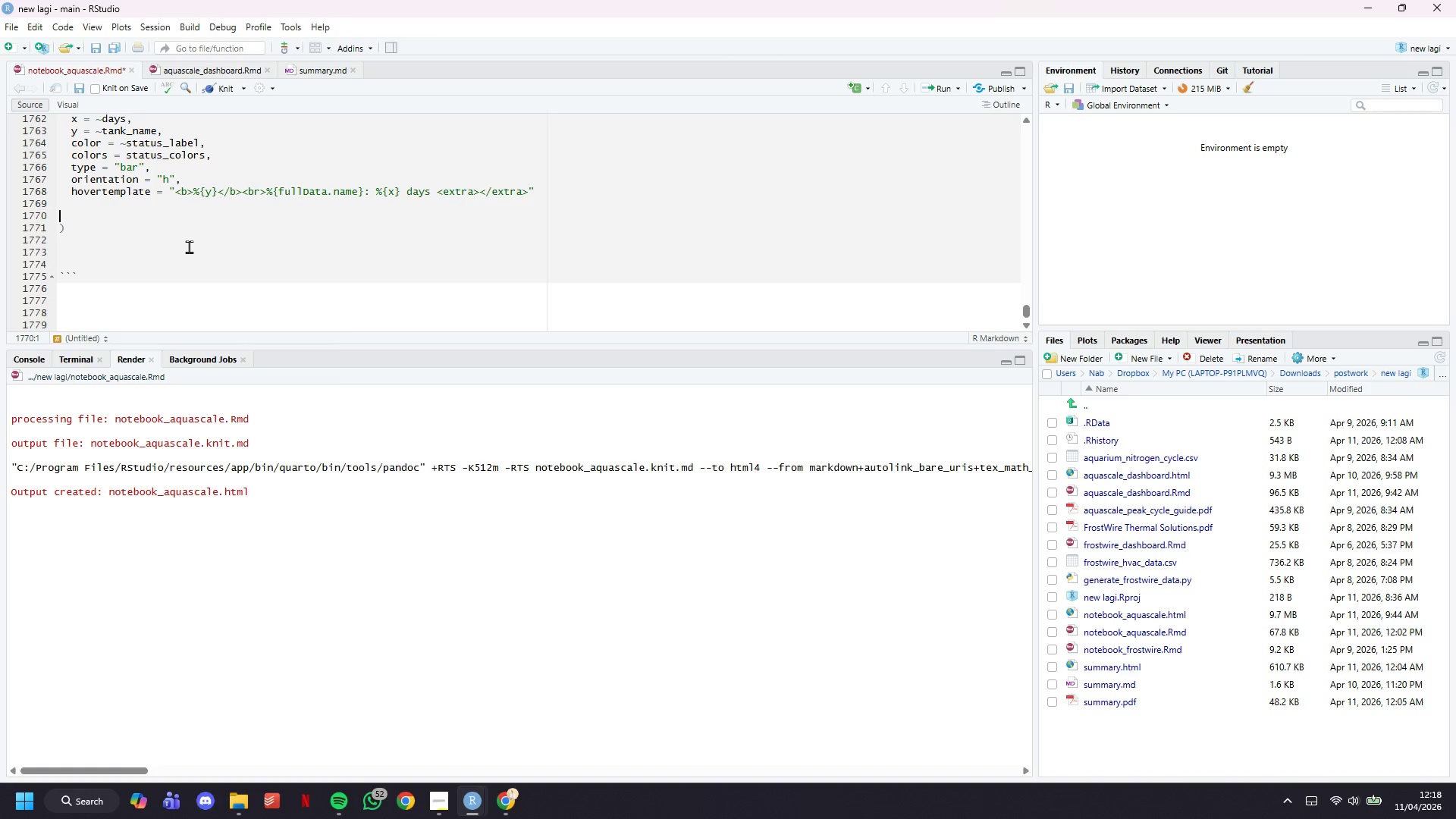 
key(Backspace)
 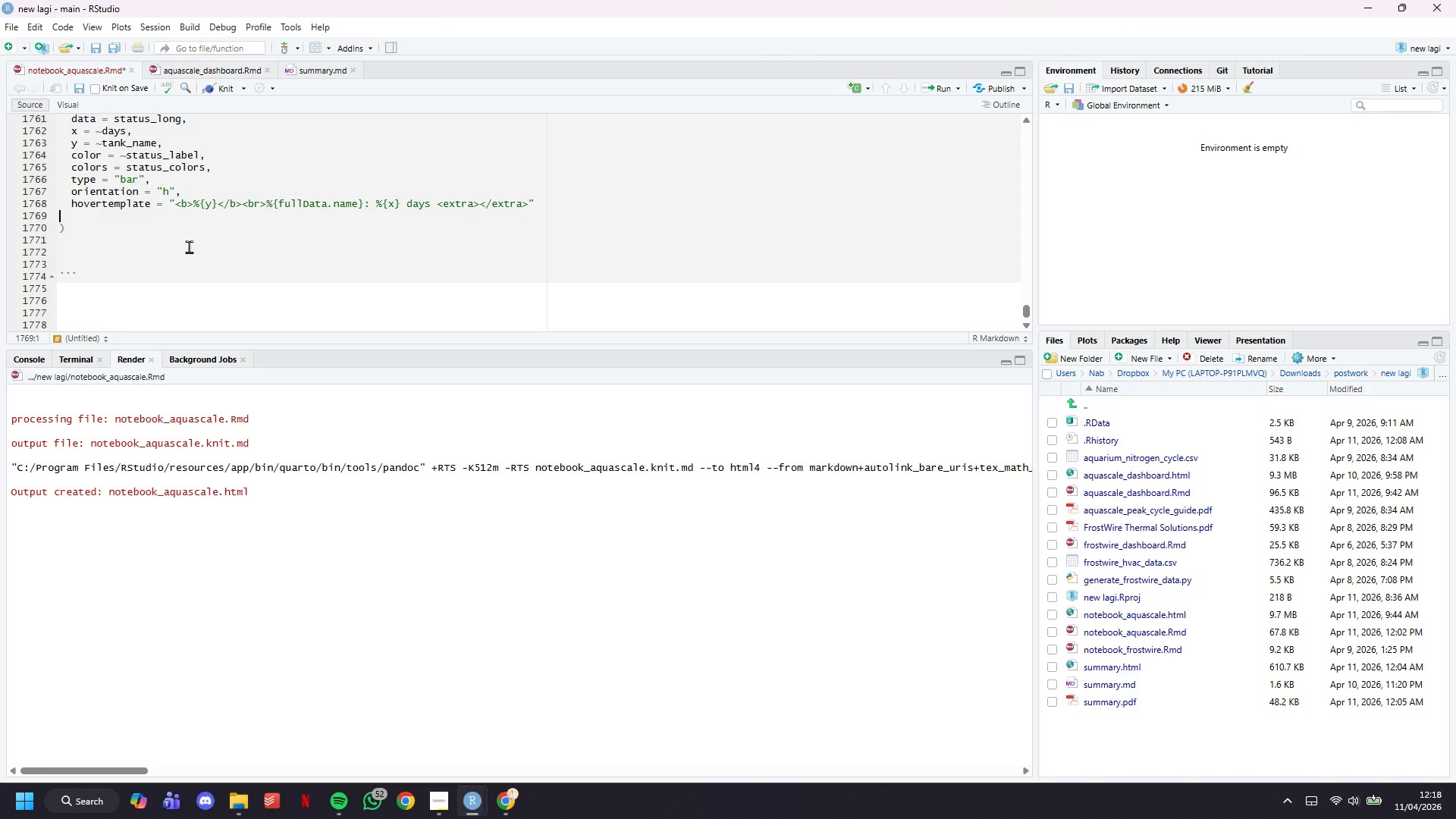 
key(Backspace)
 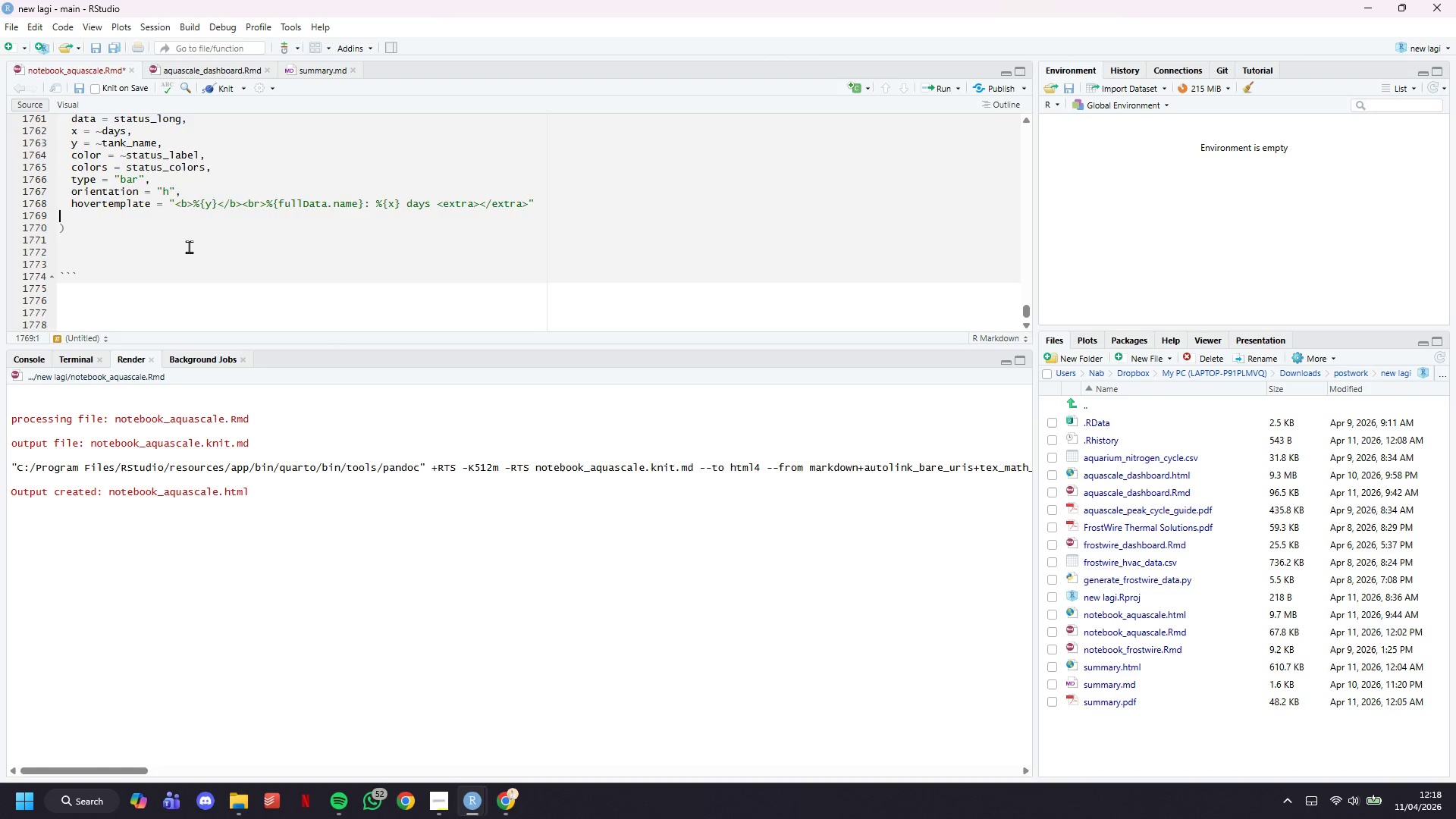 
key(Backspace)
 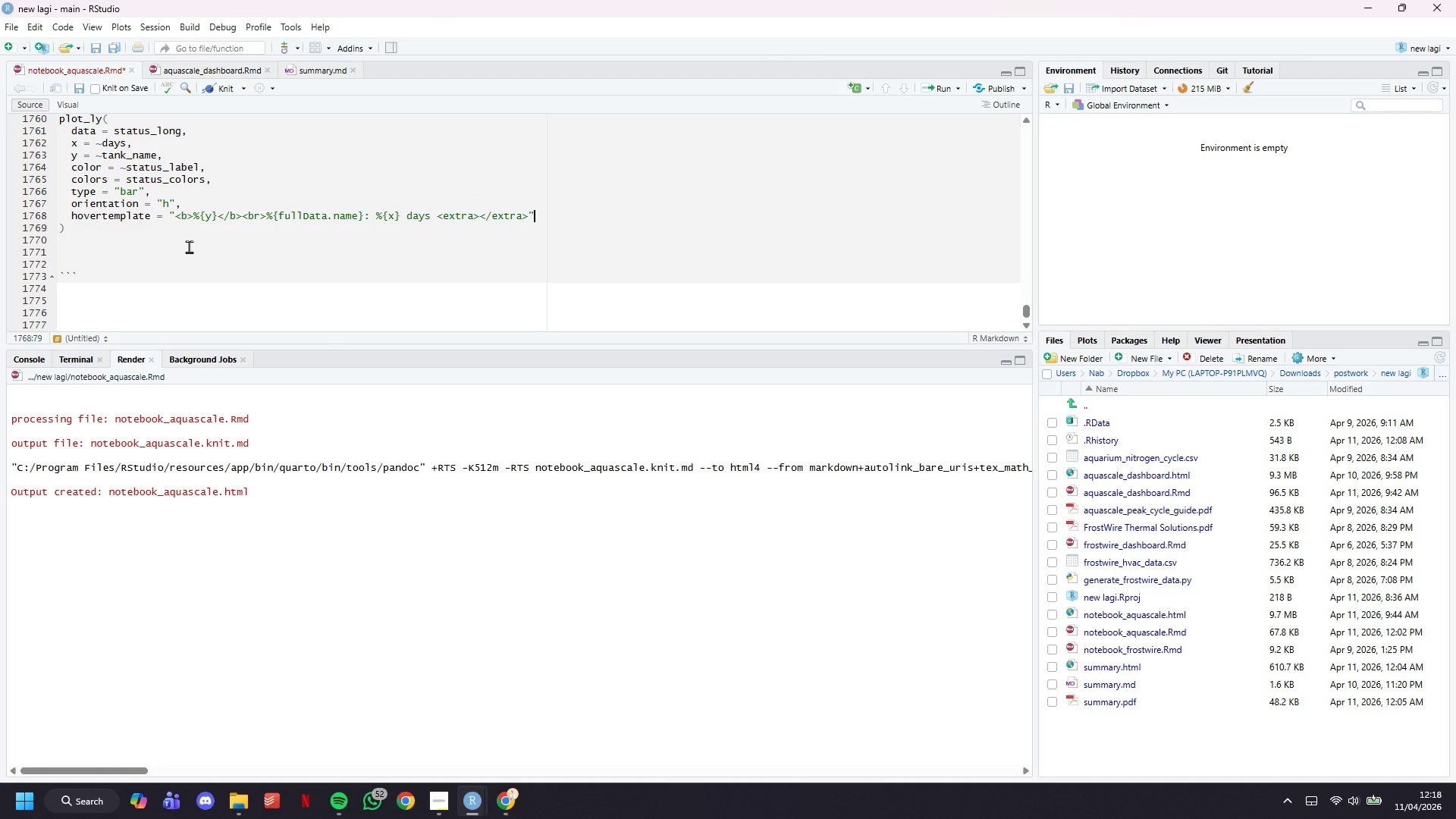 
key(ArrowDown)
 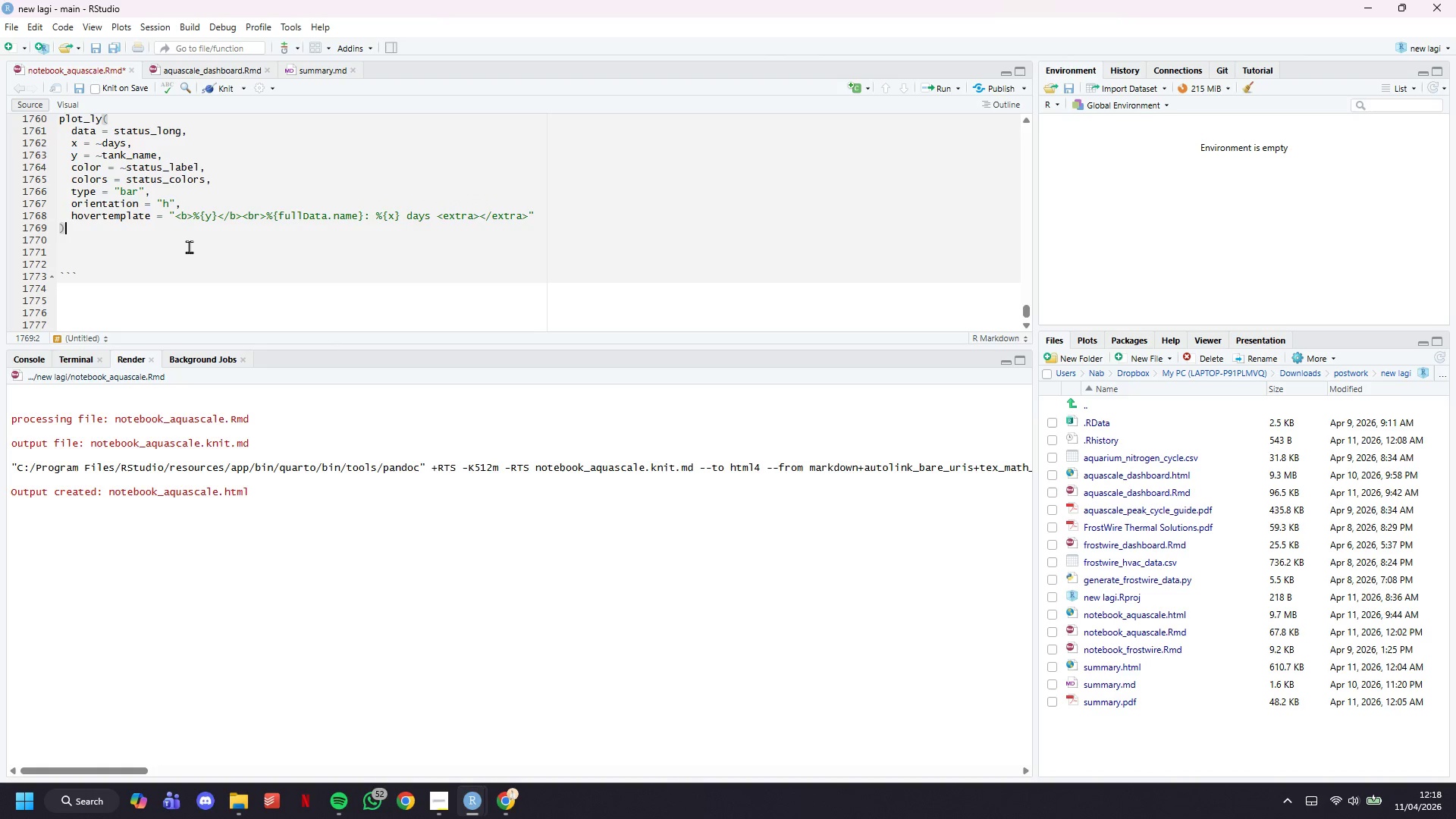 
key(Space)
 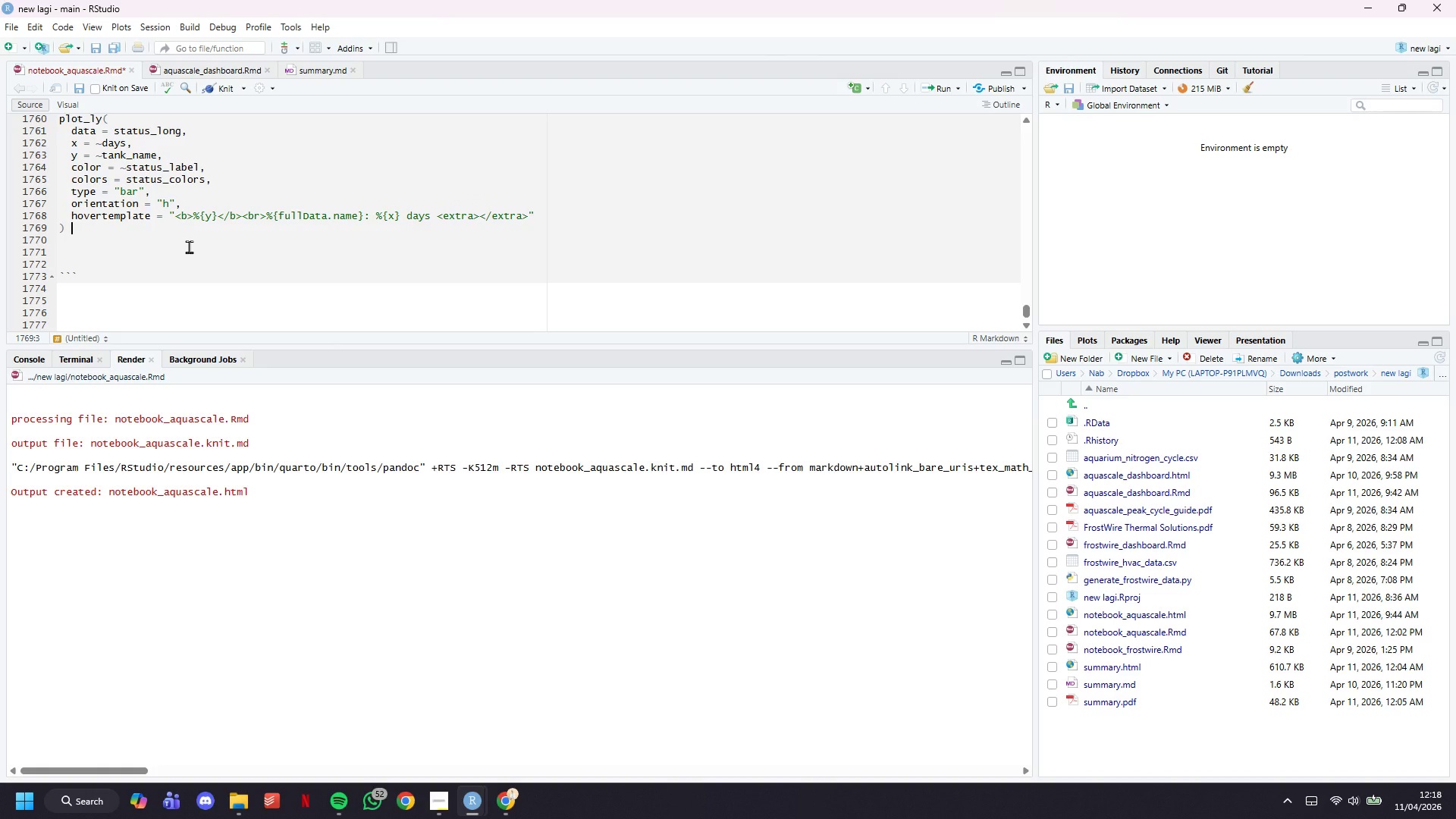 
key(Shift+5)
 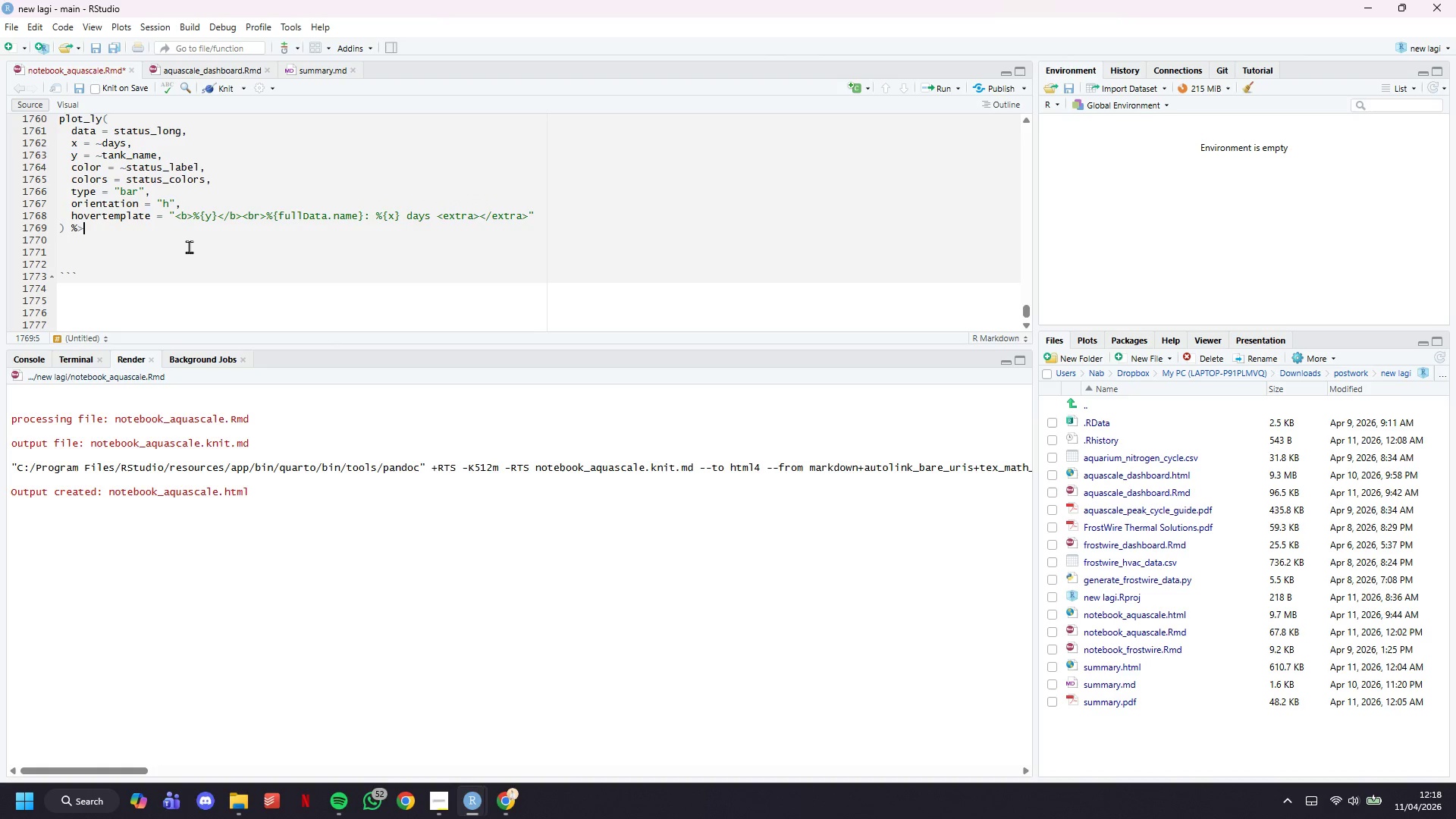 
key(Shift+Period)
 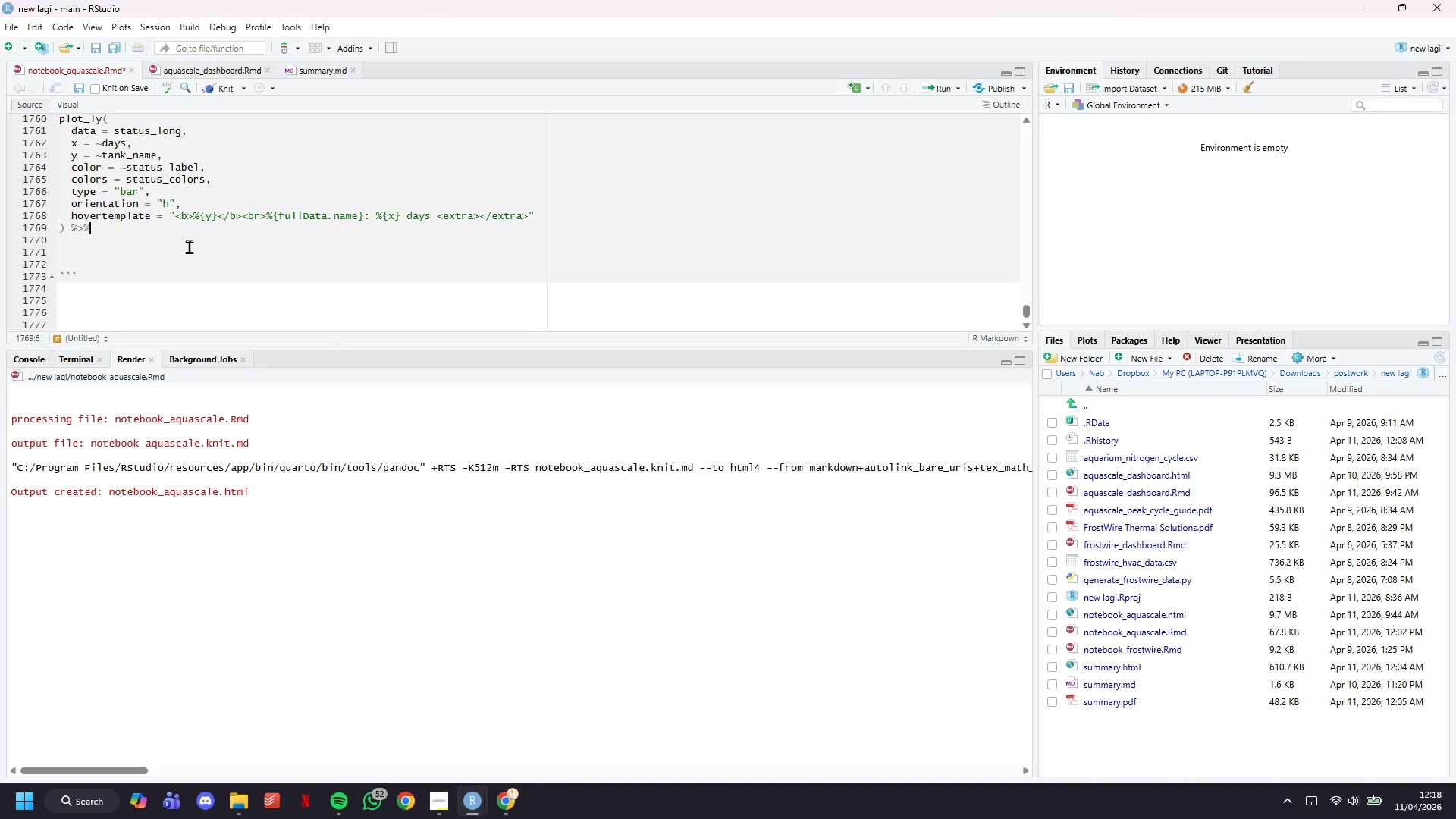 
key(Shift+5)
 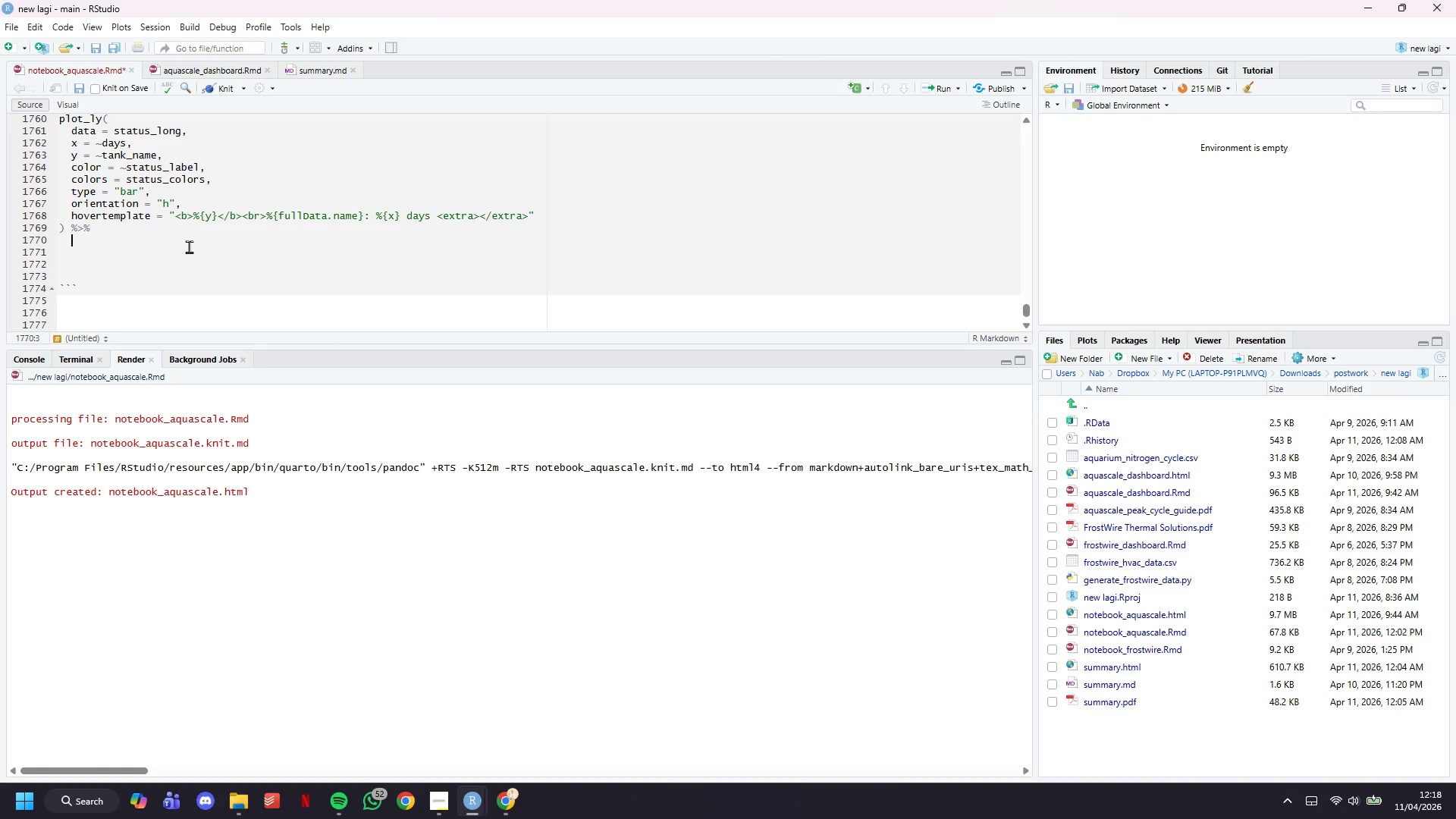 
key(Enter)
 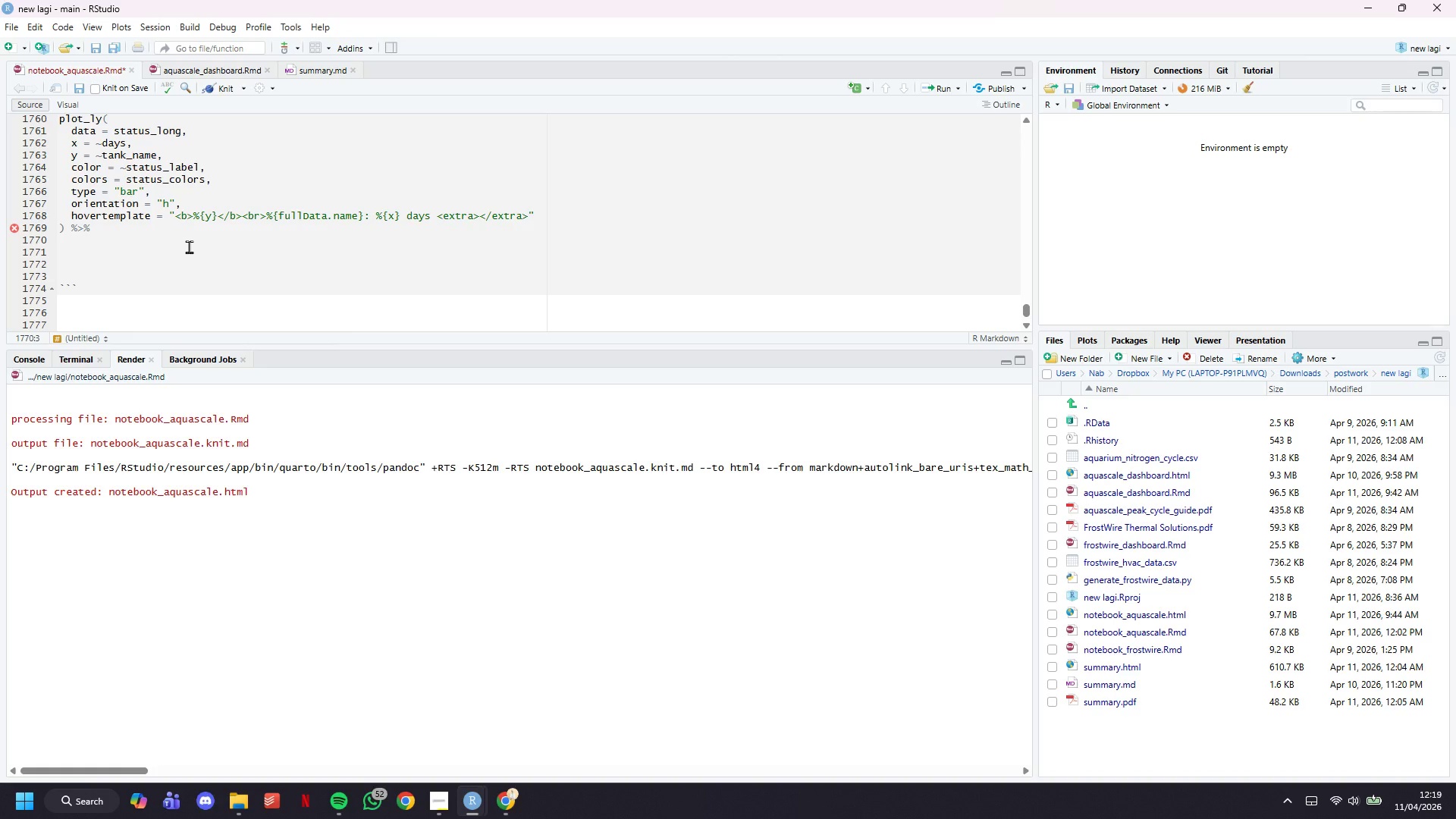 
wait(74.7)
 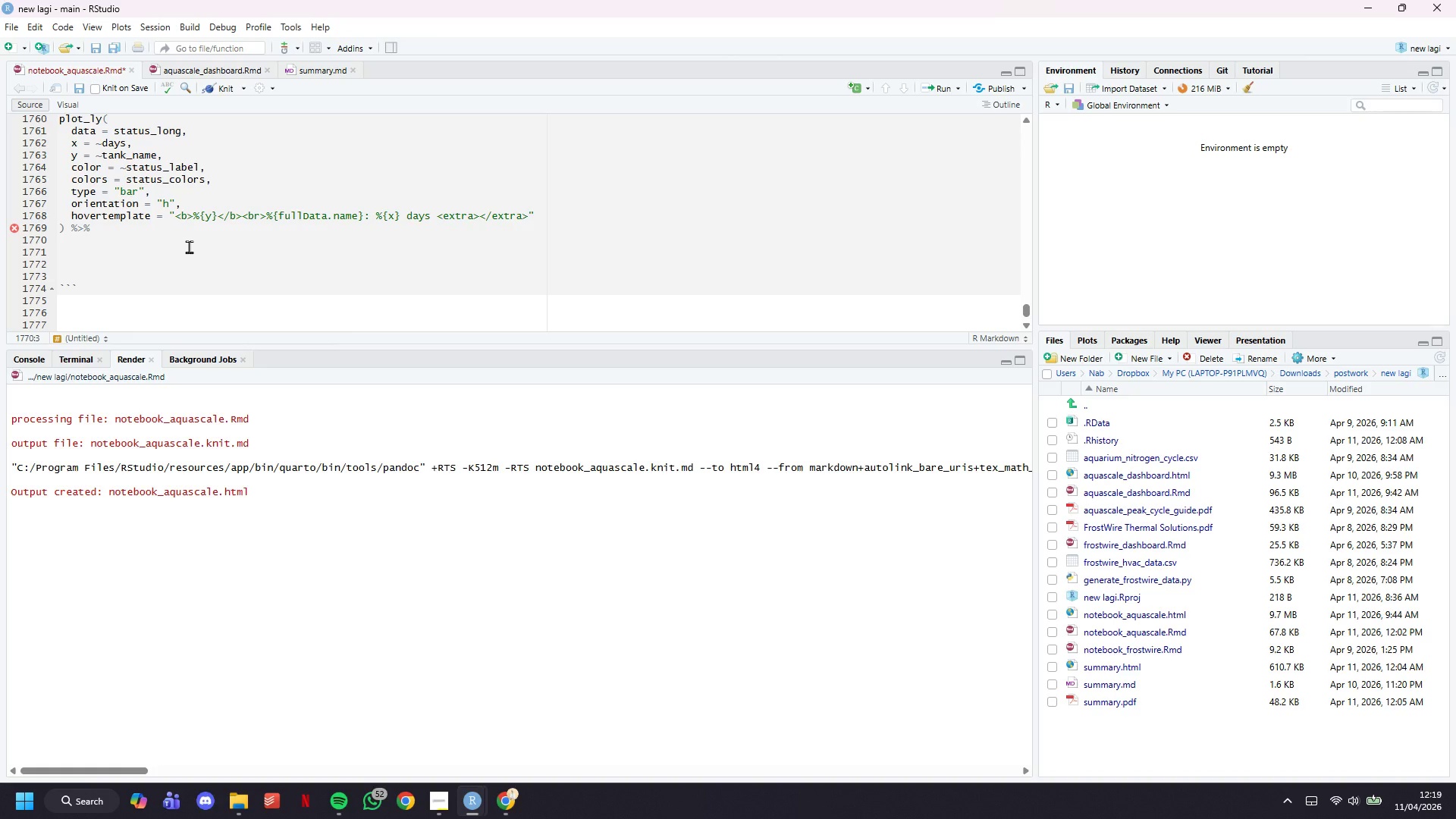 
type(layout)
 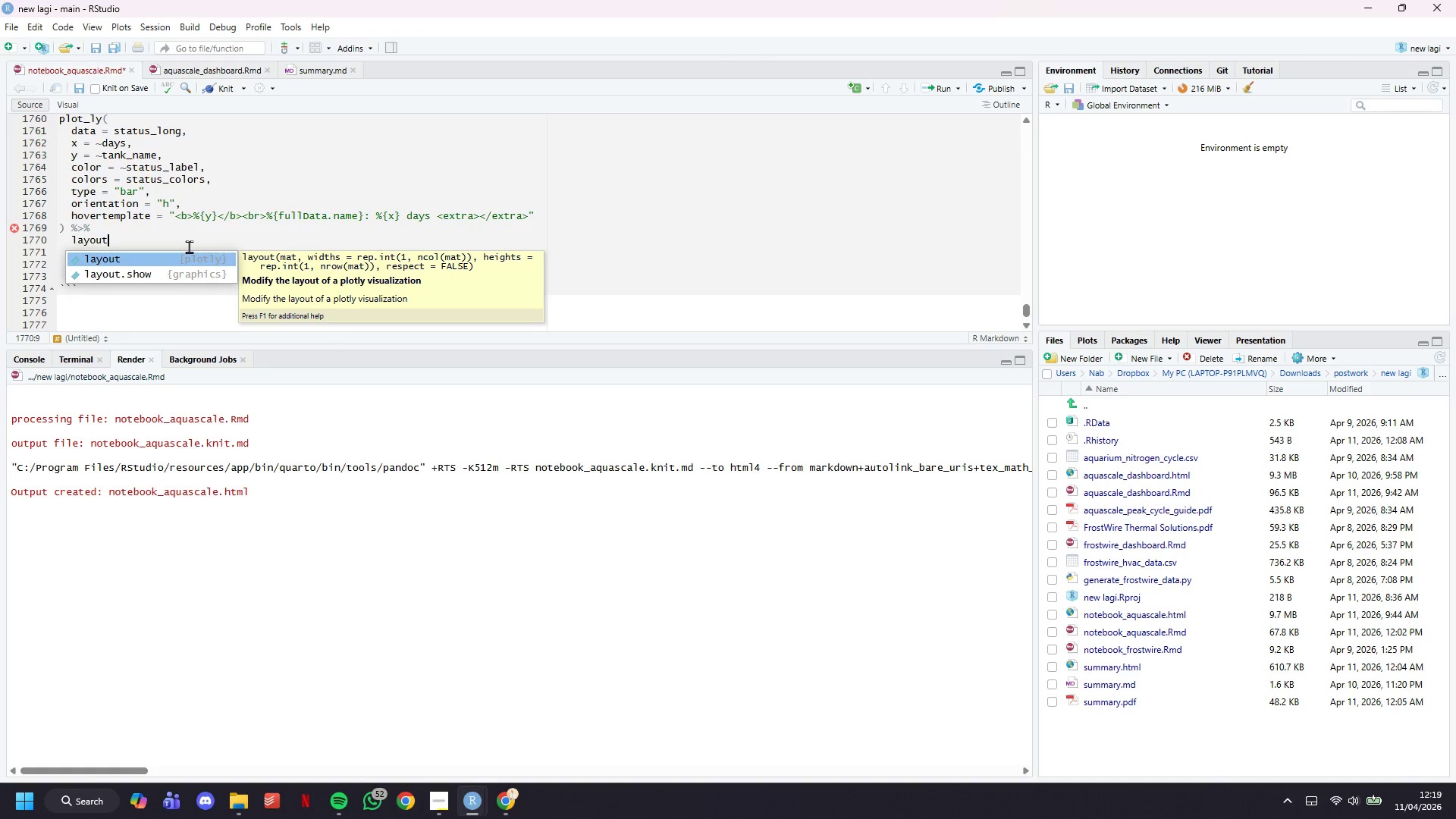 
hold_key(key=ShiftLeft, duration=1.51)
 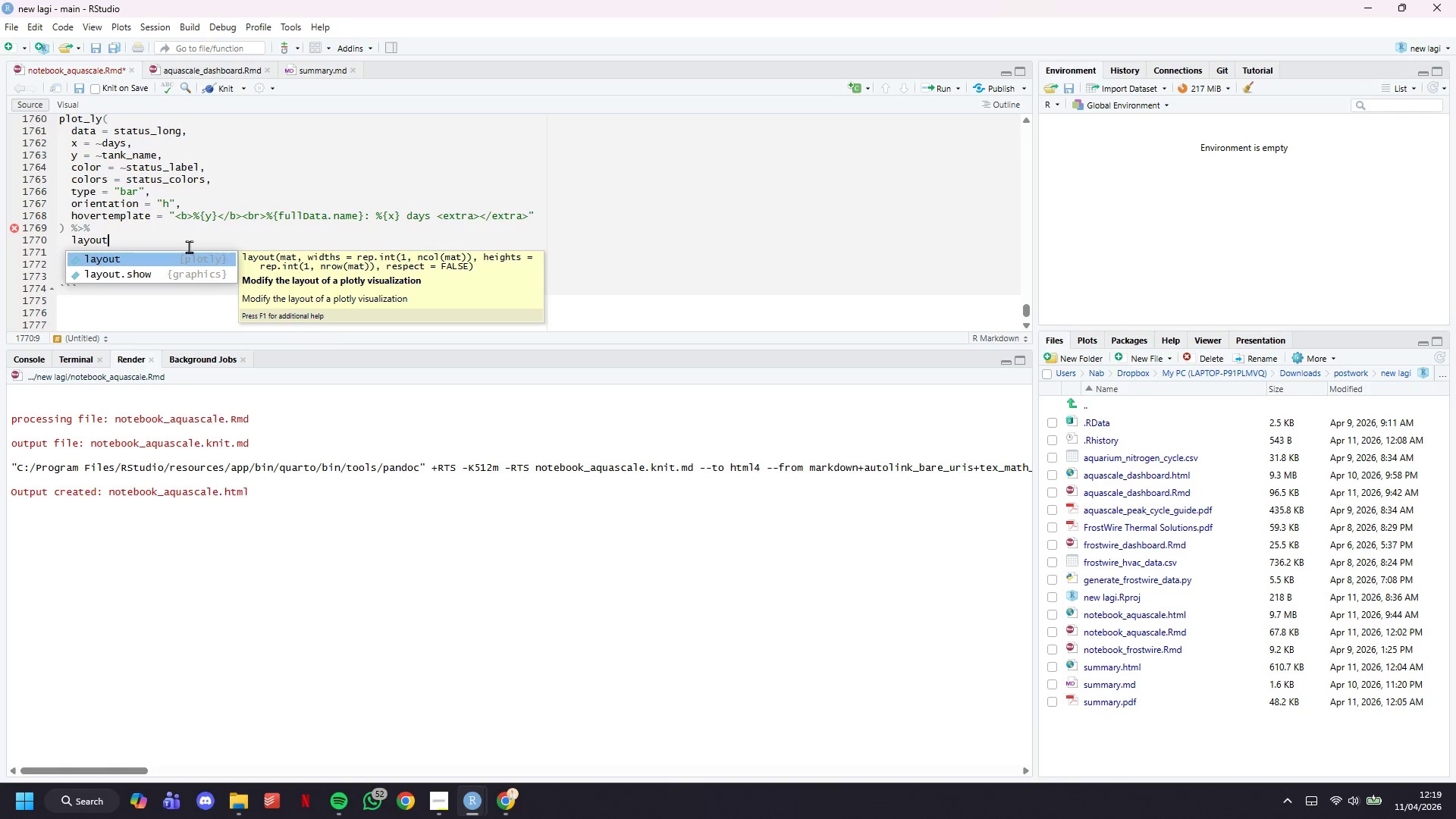 
hold_key(key=ShiftLeft, duration=1.5)
 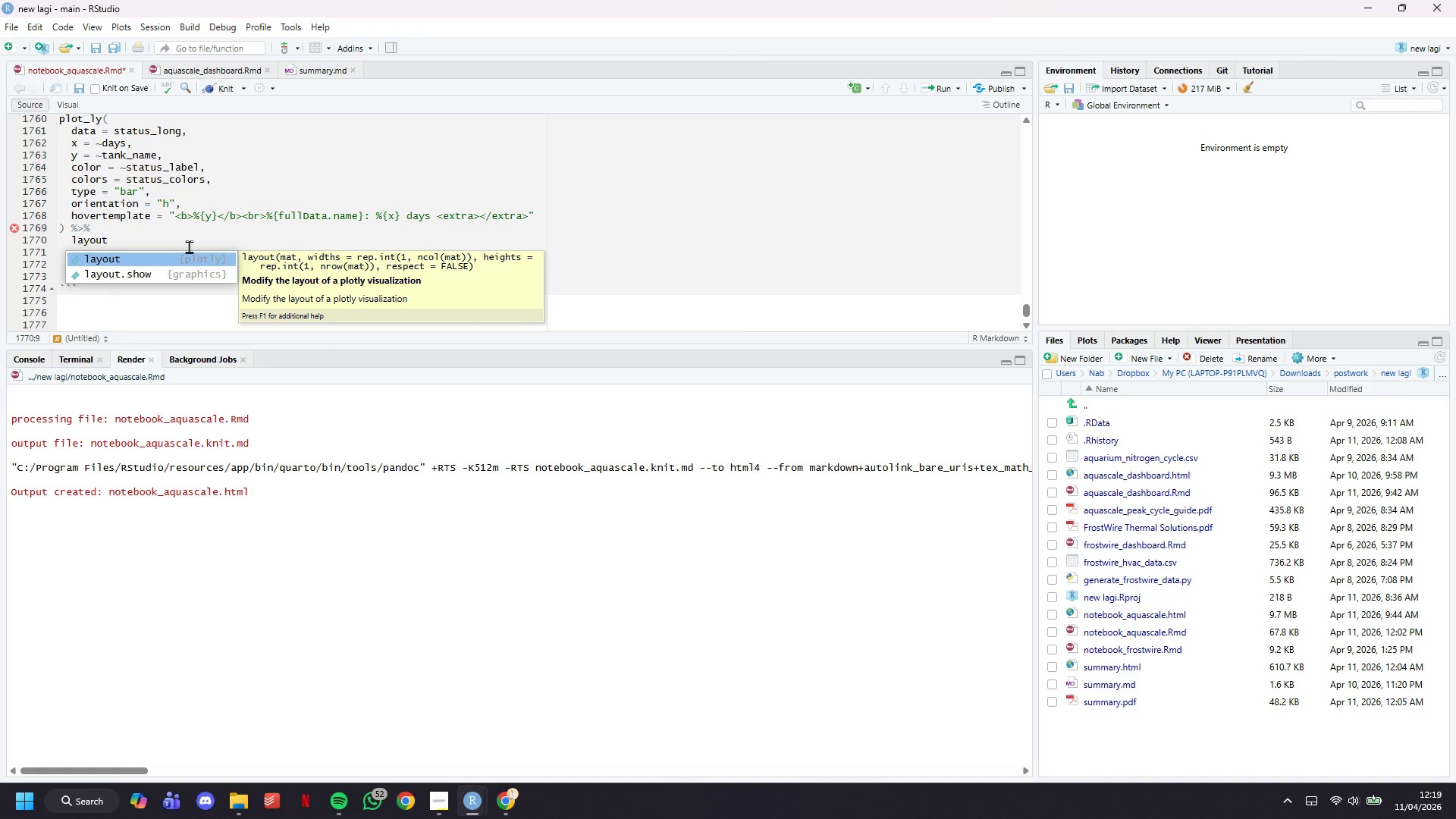 
hold_key(key=ShiftLeft, duration=1.5)
 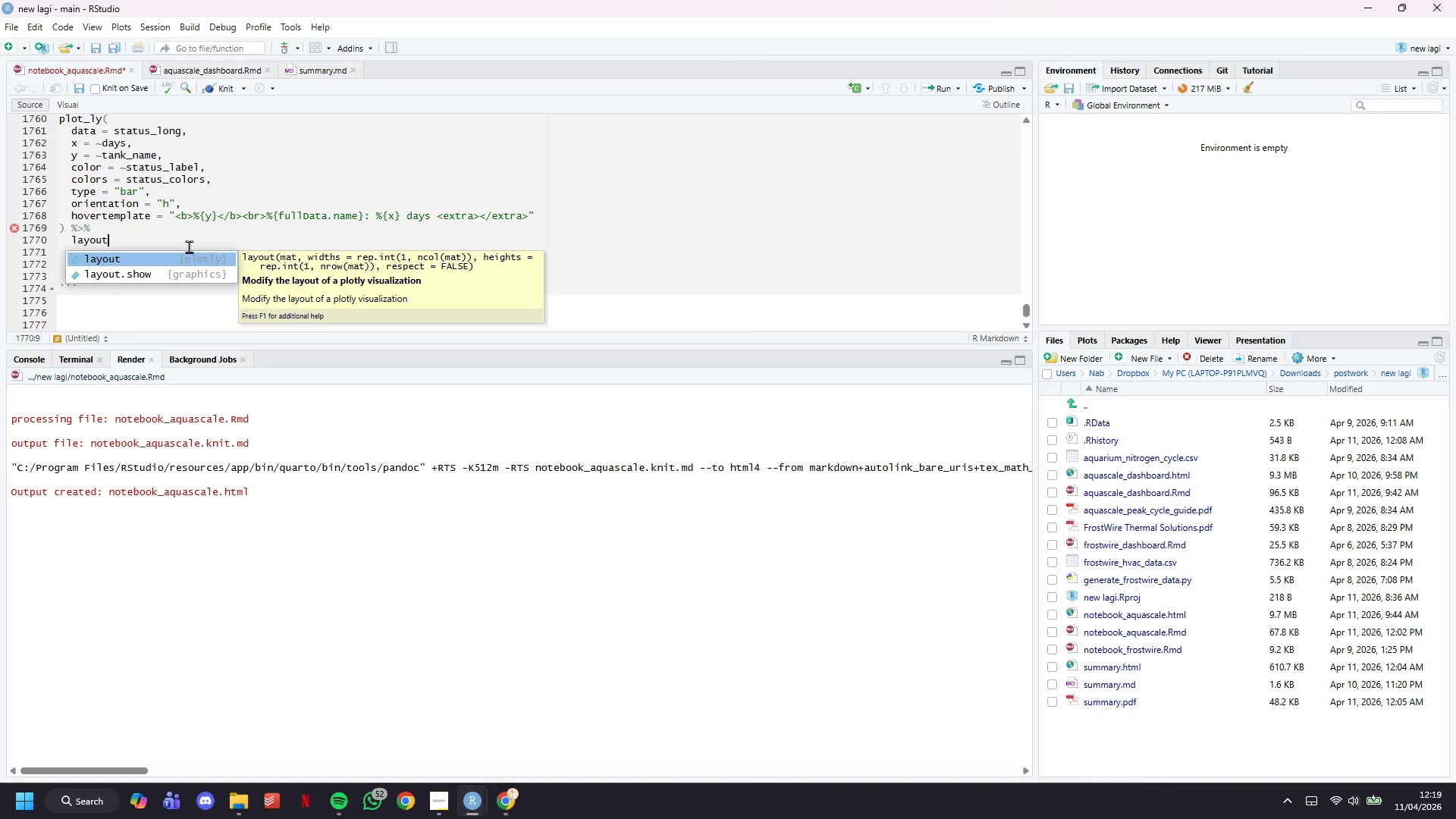 
key(Shift+9)
 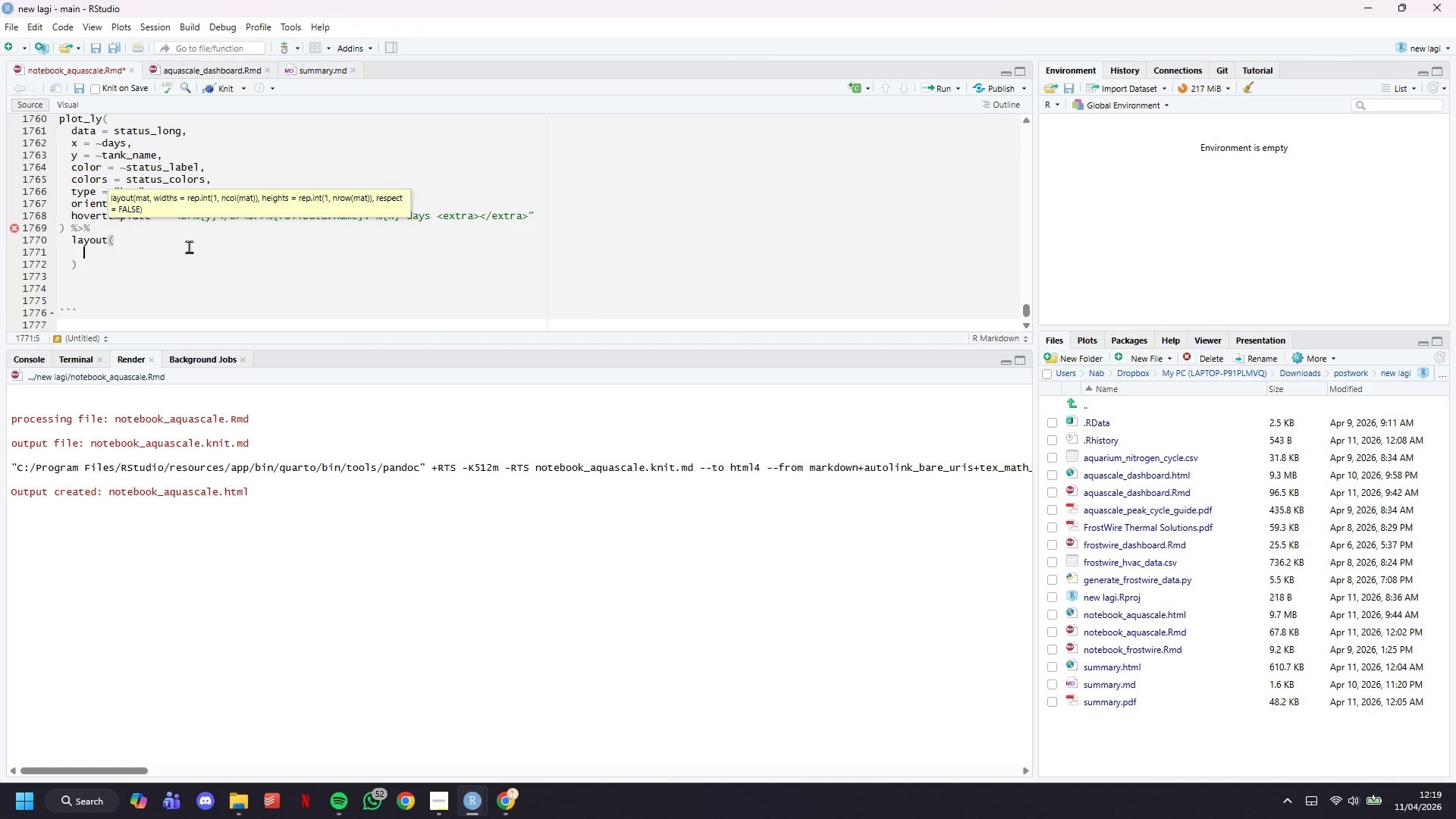 
key(Enter)
 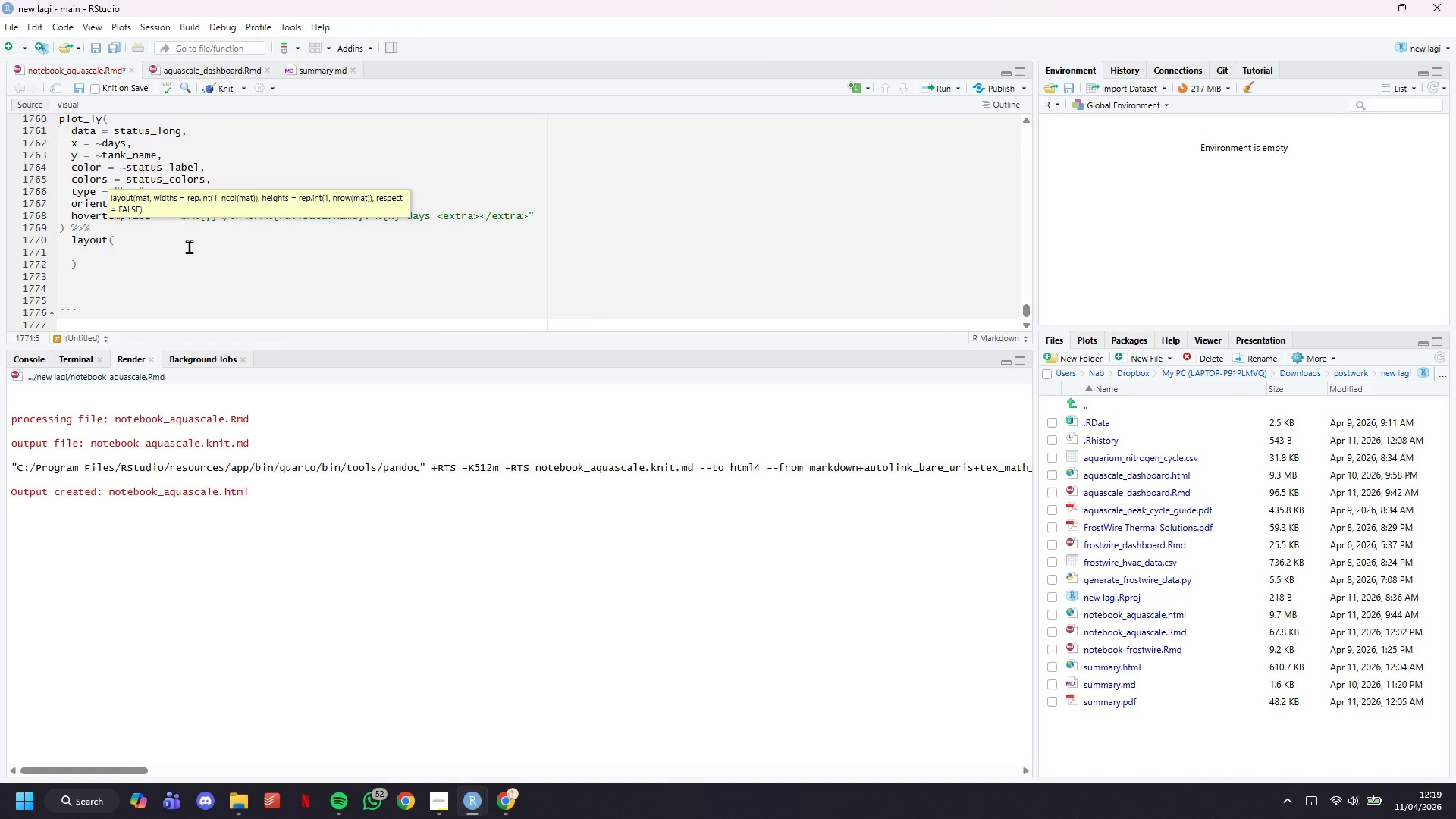 
wait(6.22)
 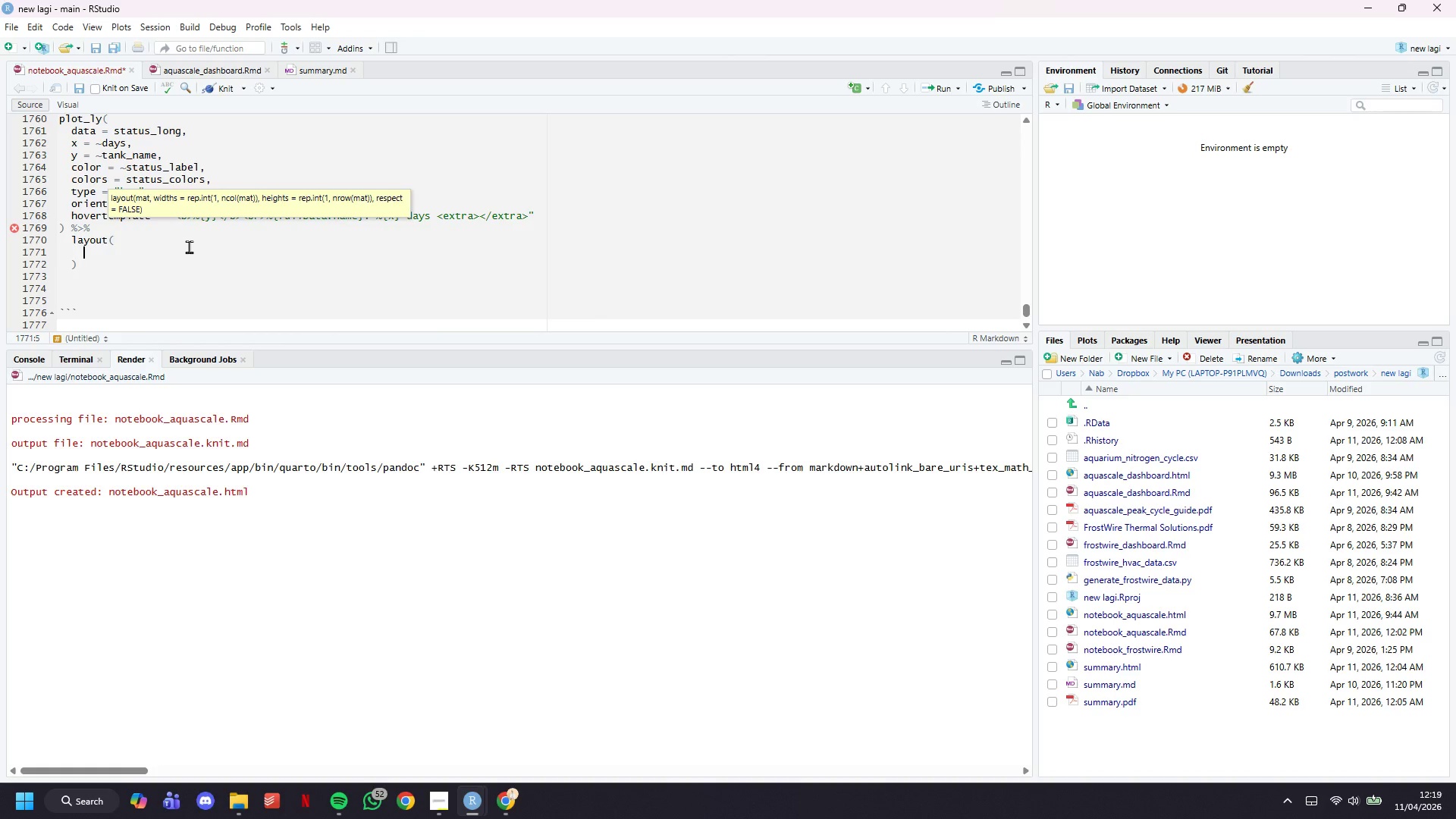 
type(barmode = "stack)
 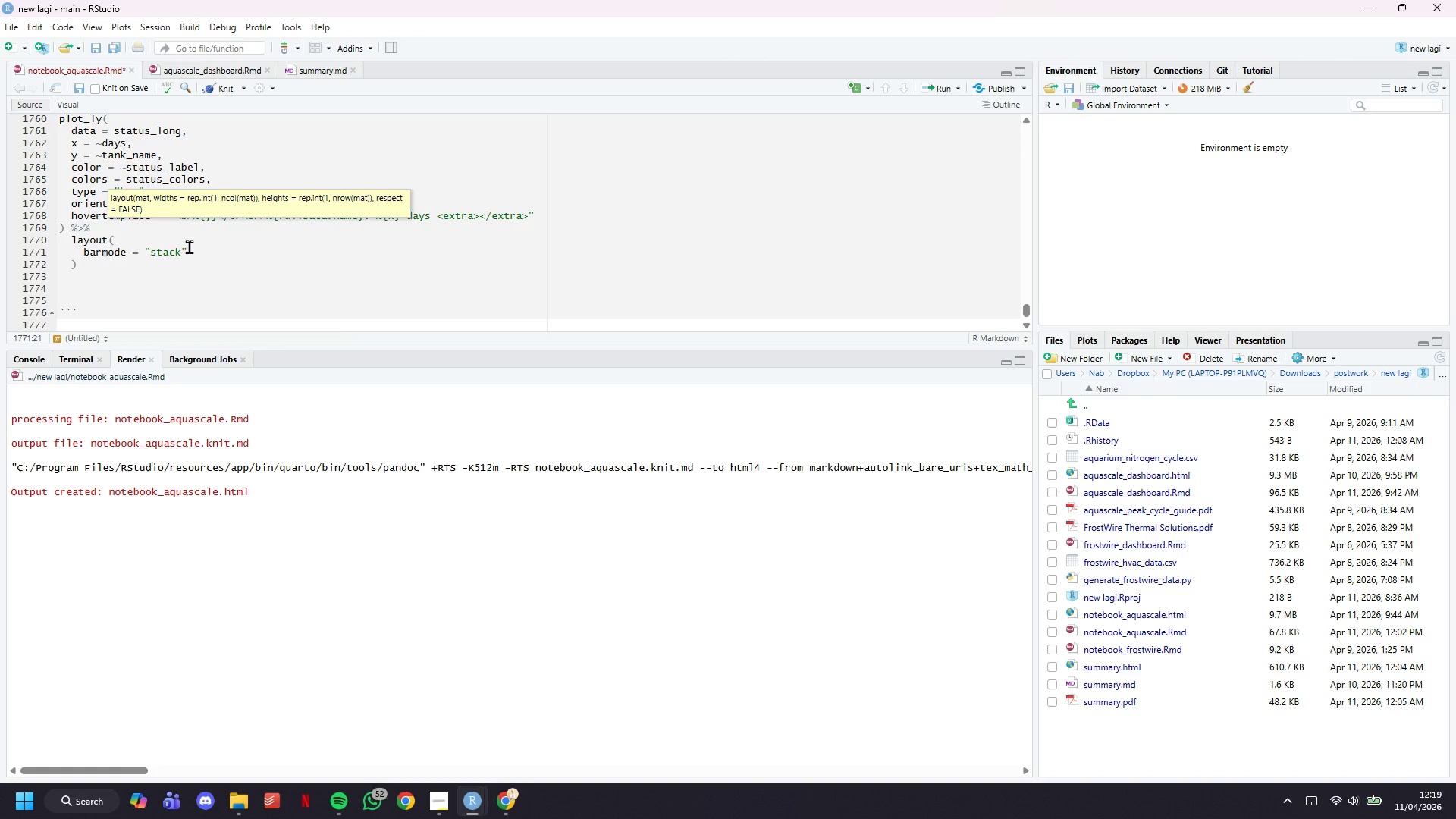 
key(ArrowRight)
 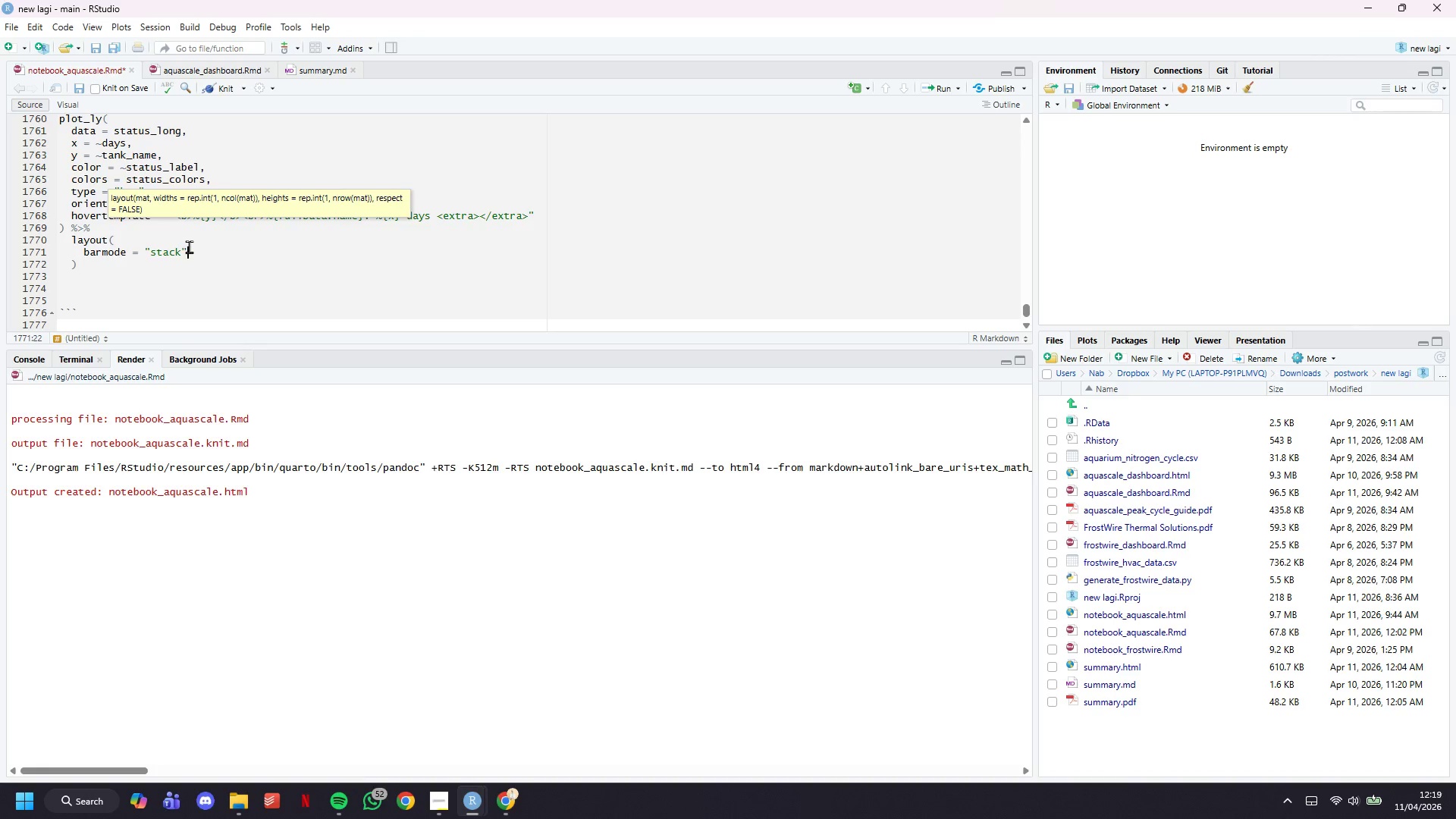 
wait(8.48)
 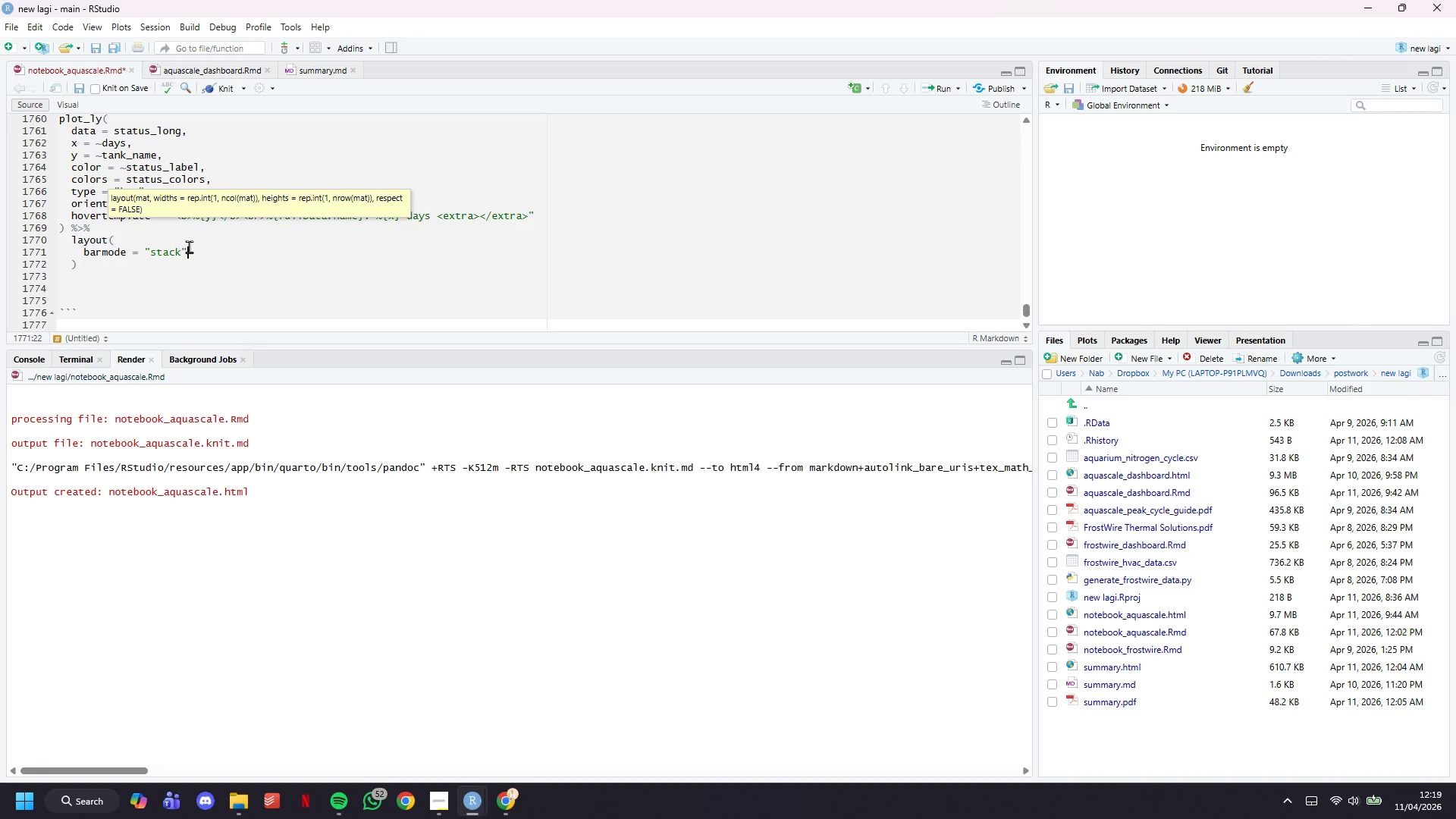 
key(Comma)
 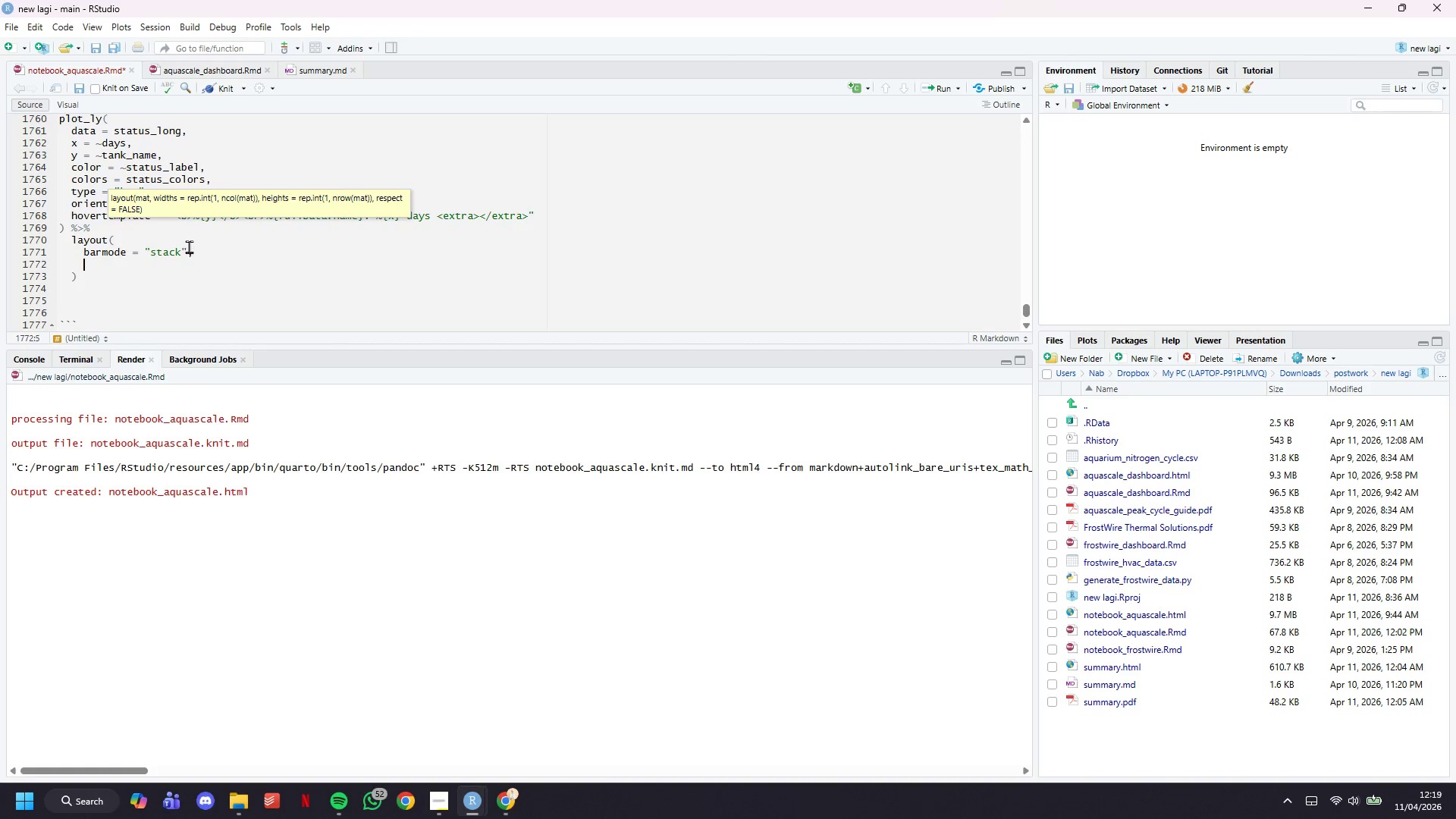 
key(Enter)
 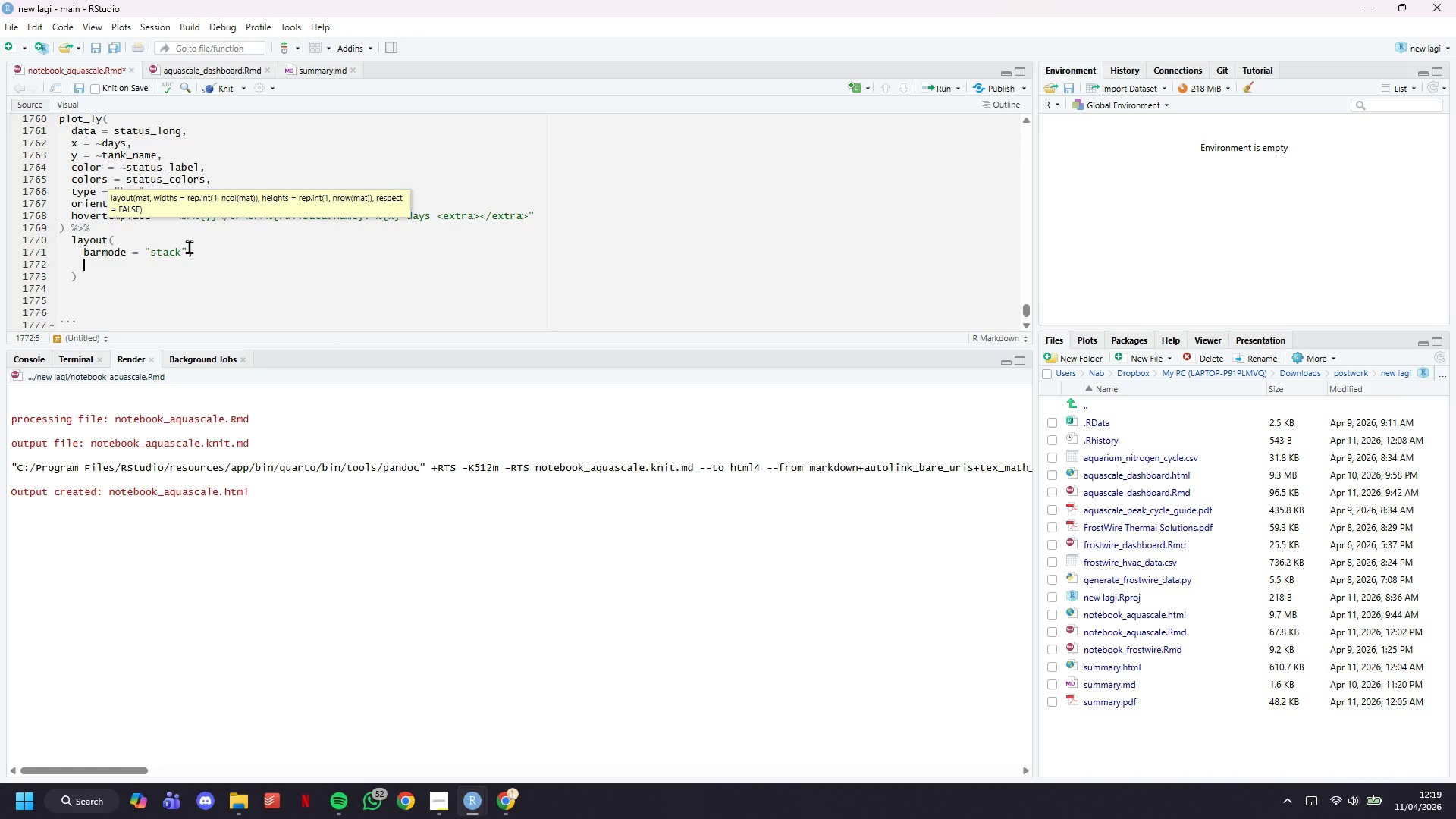 
wait(10.42)
 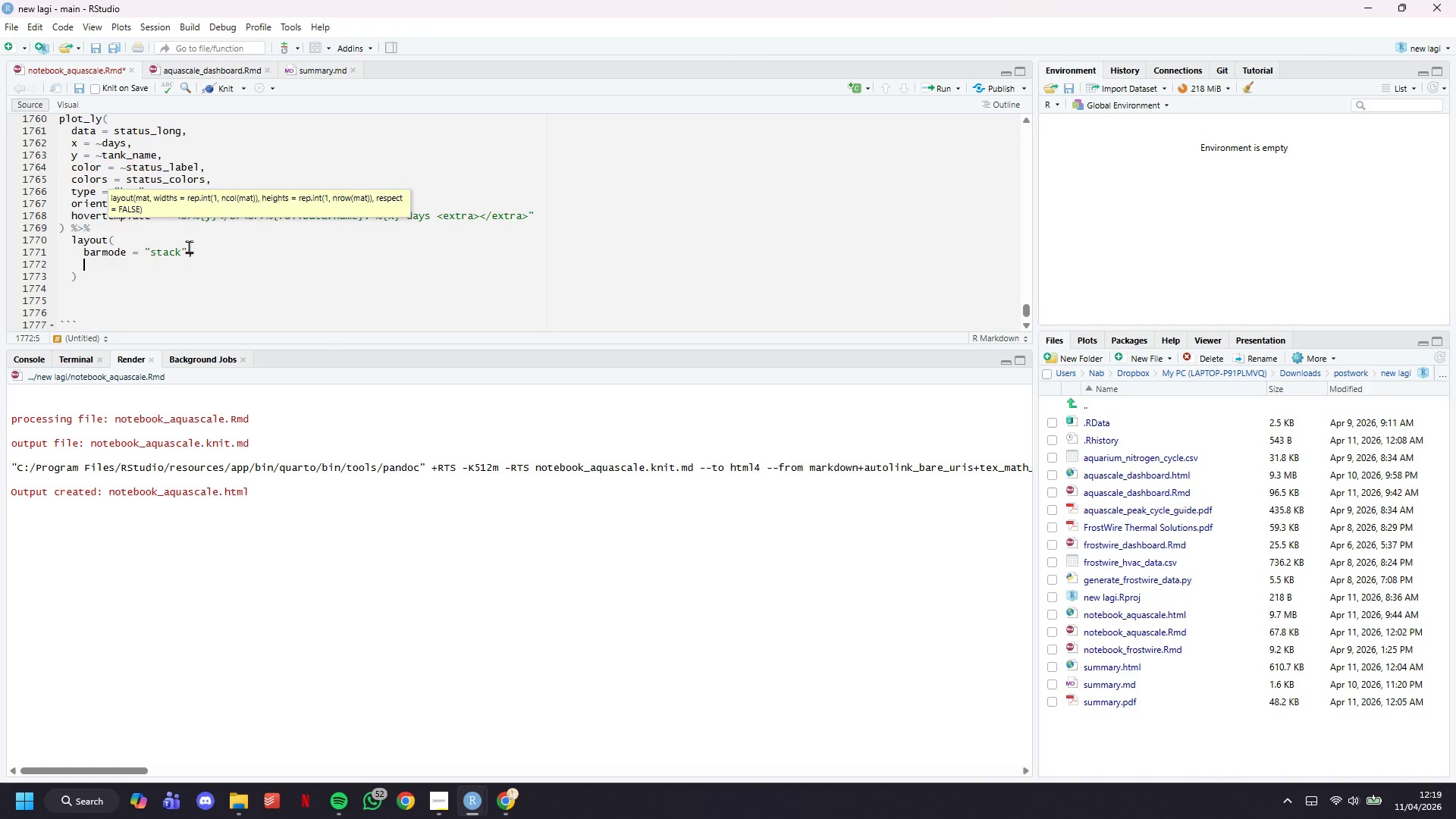 
type(paper_bgcolor = PALETTE$bg_dark,)
 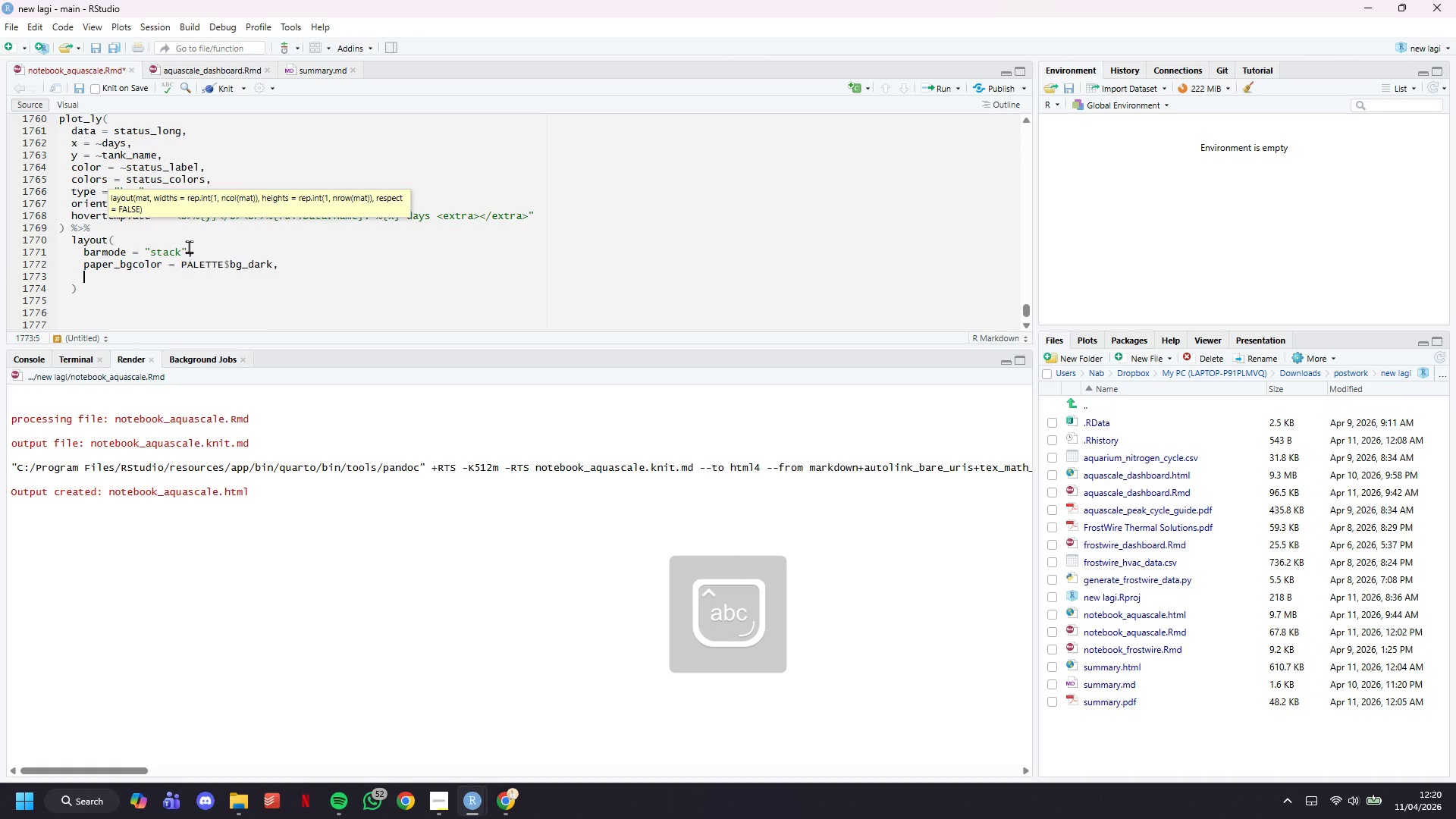 
 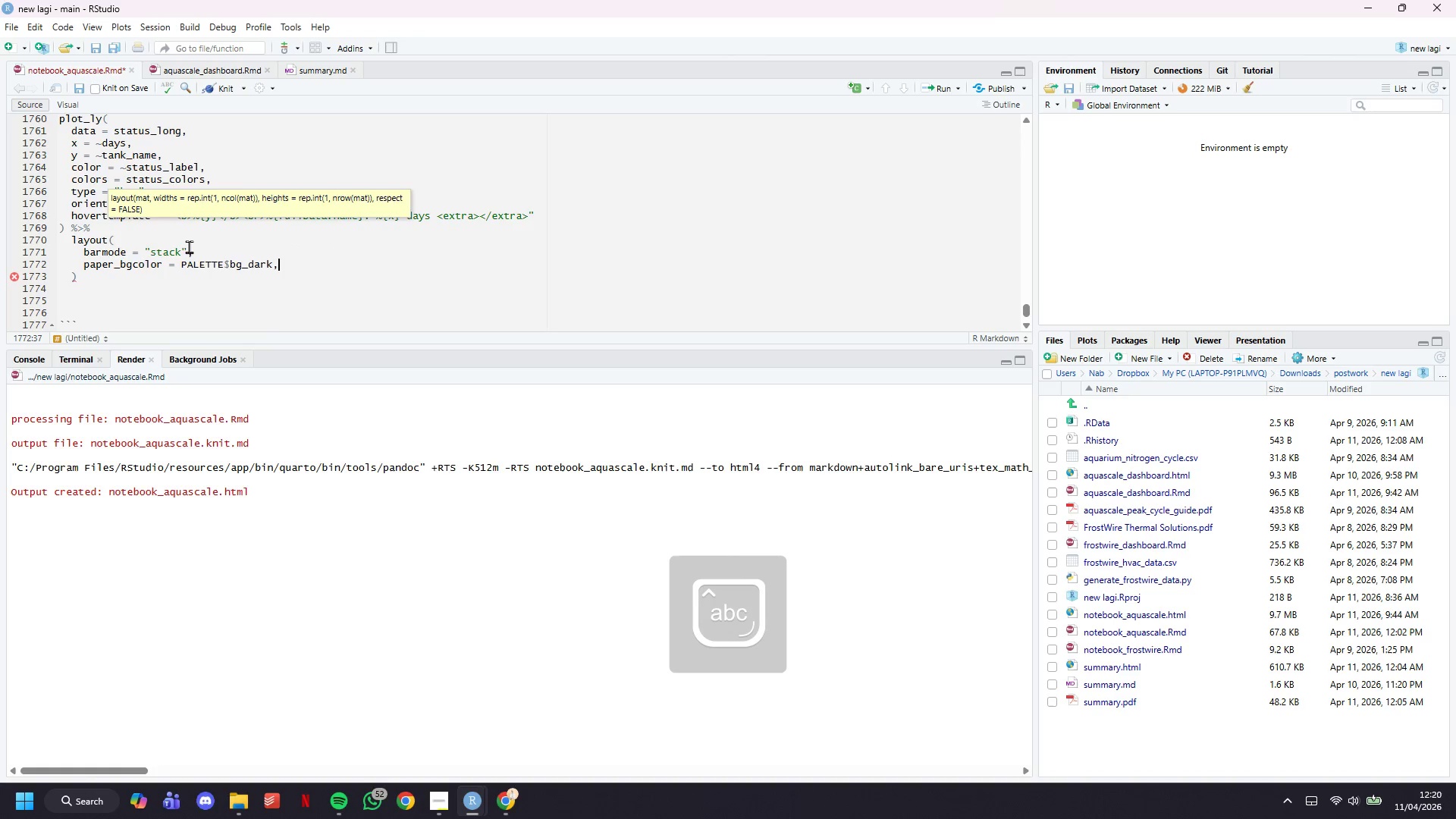 
key(Enter)
 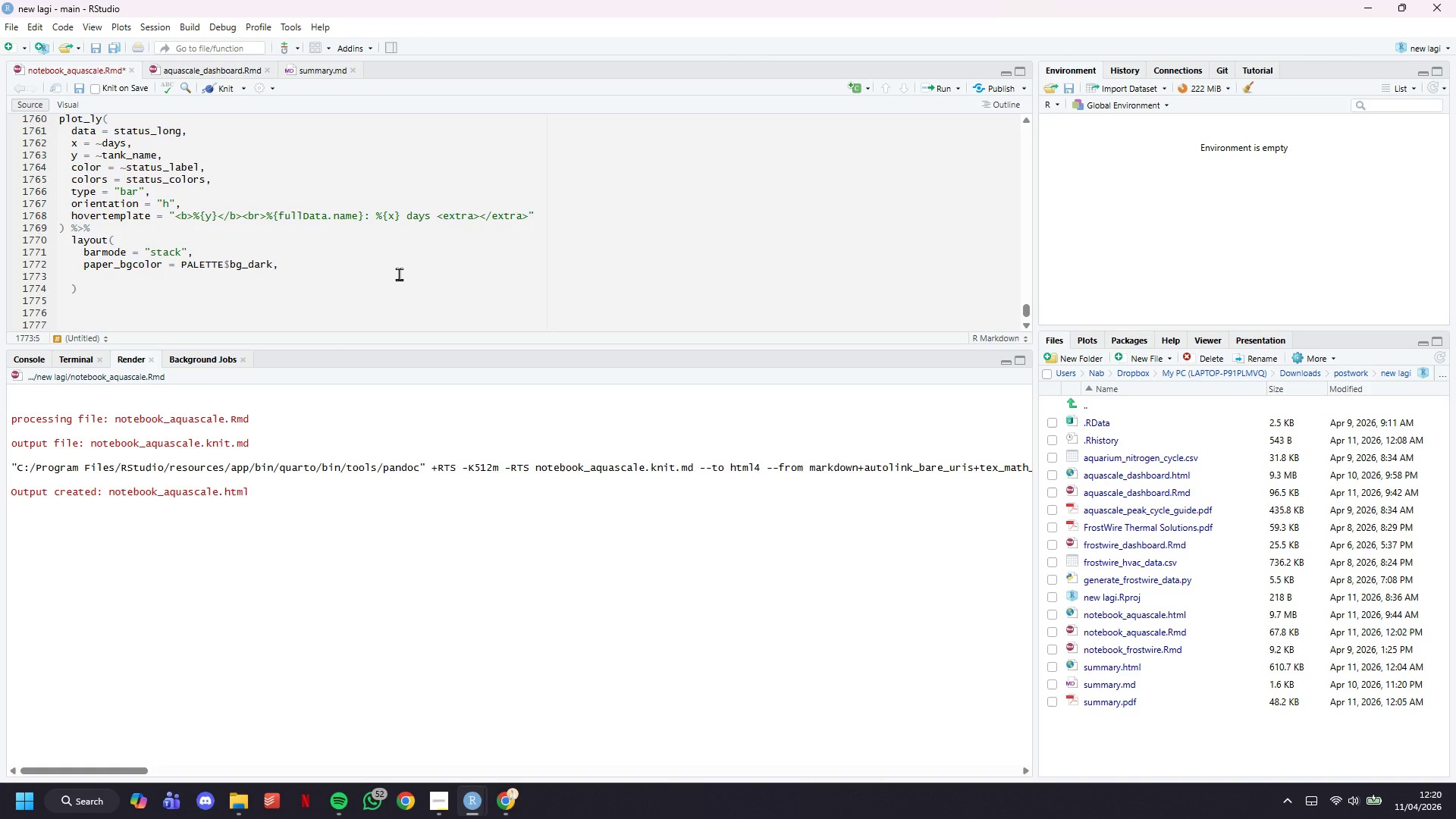 
wait(40.73)
 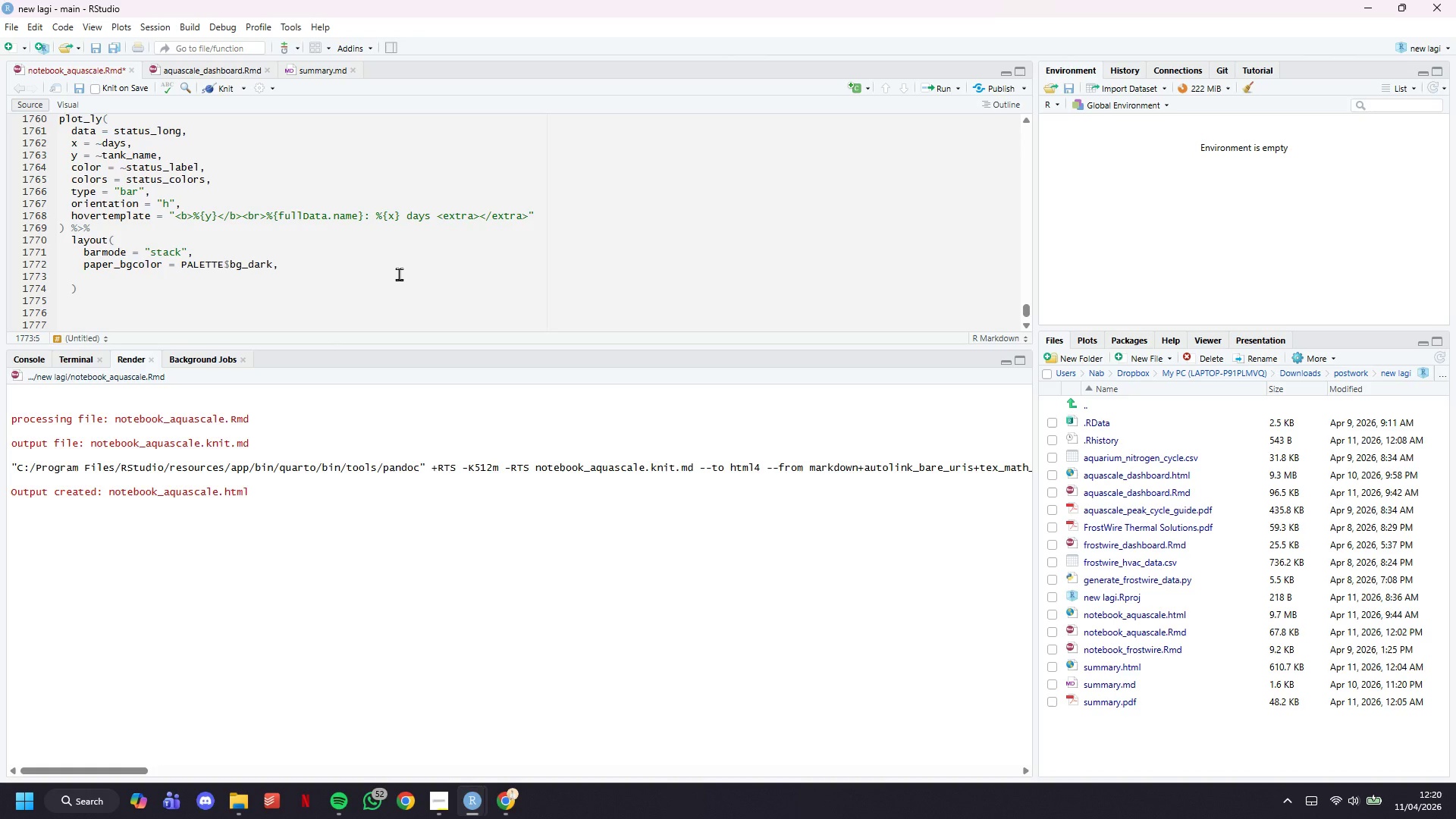 
type(plot_bgcolor = PALETTE$)
 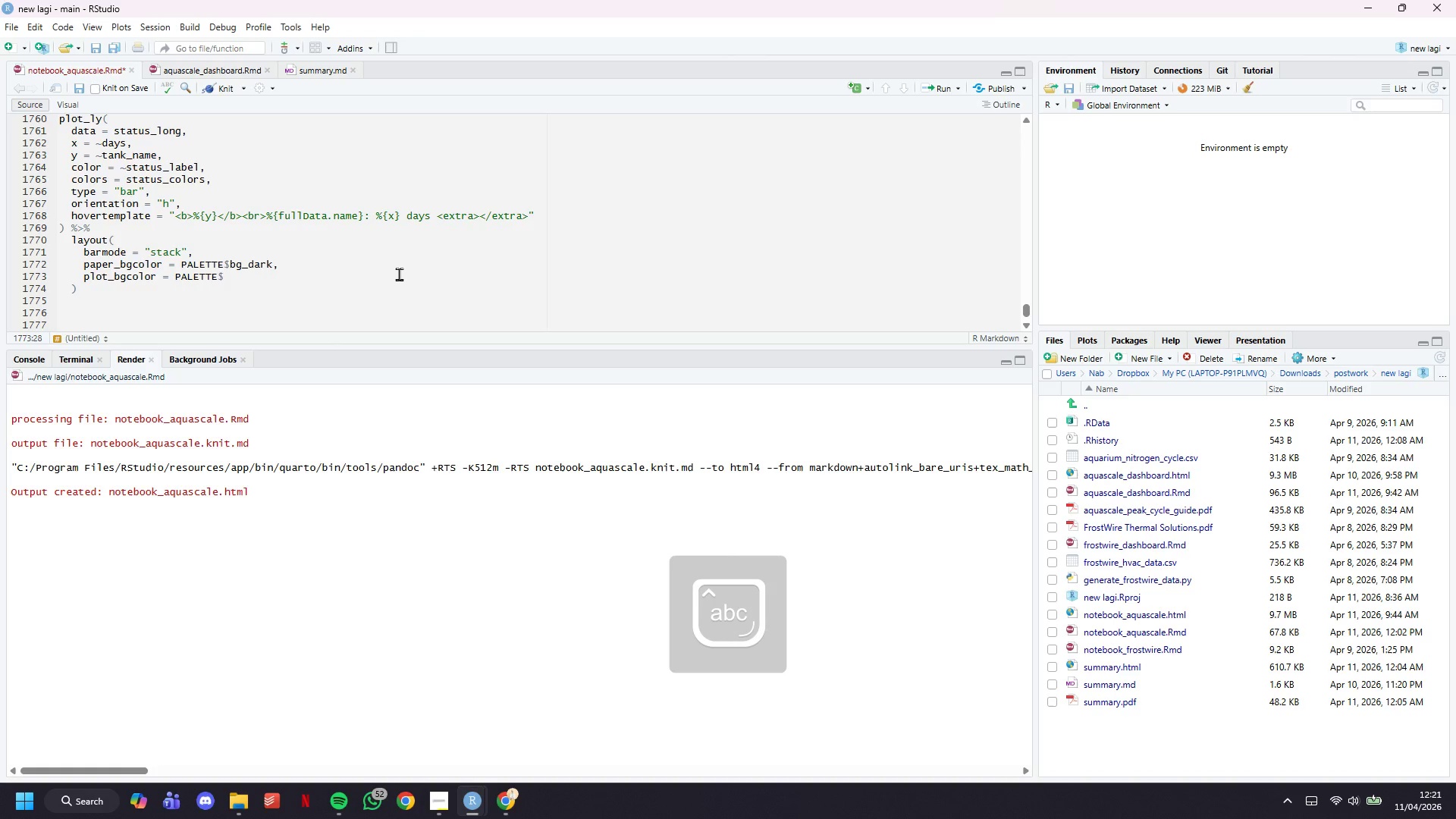 
type(bg_deep,)
 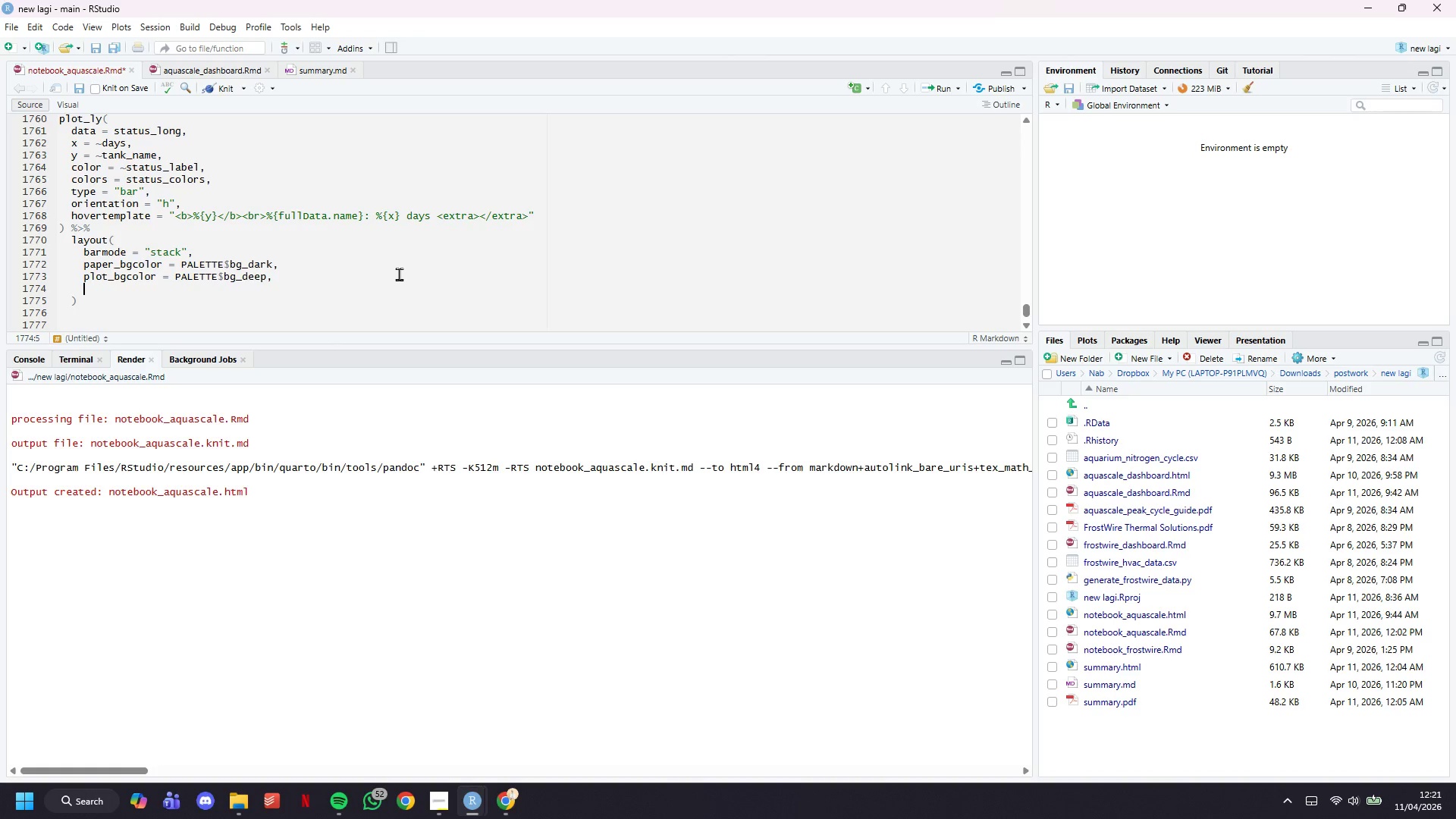 
 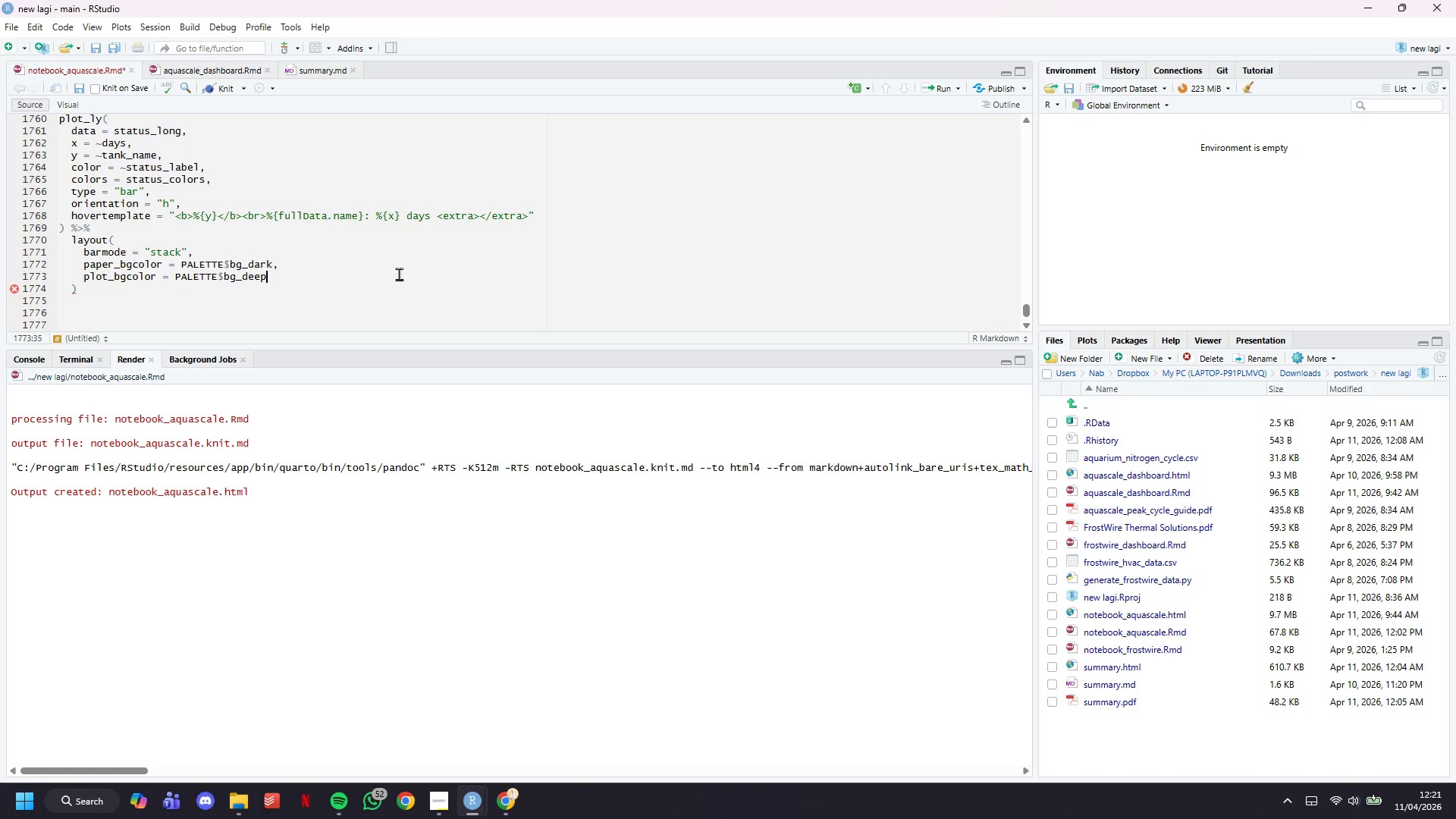 
key(Enter)
 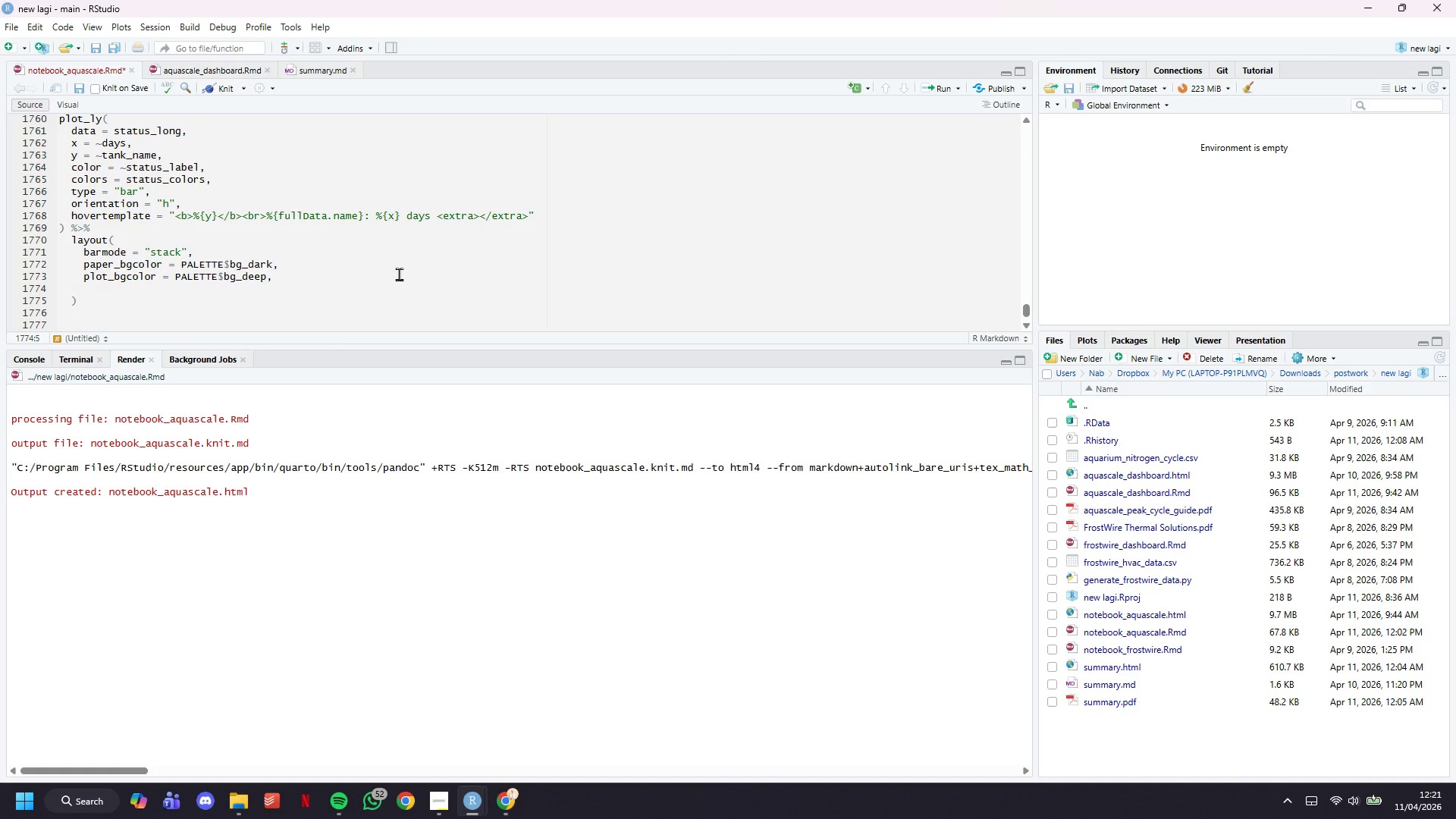 
type(font = )
 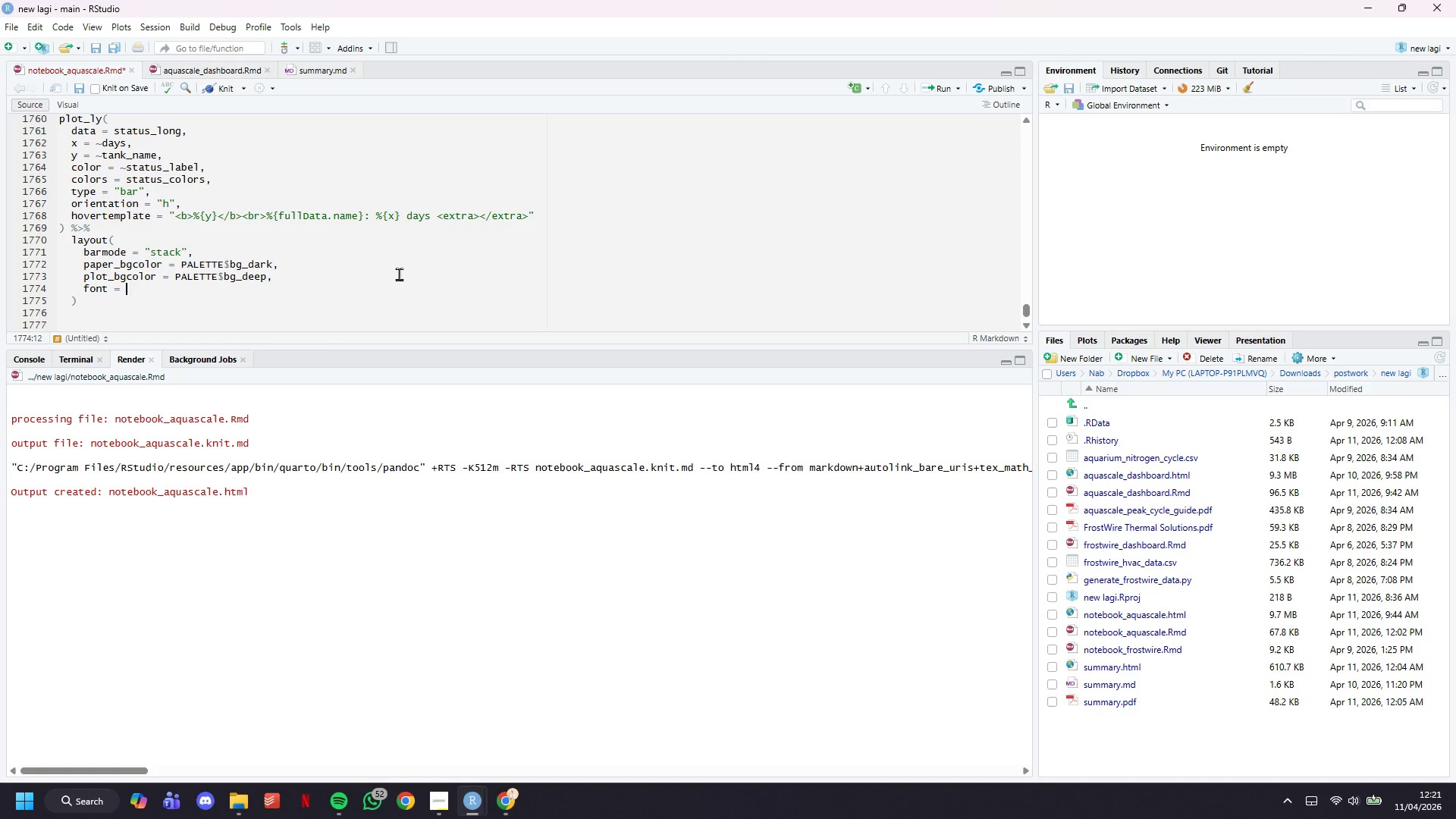 
wait(5.84)
 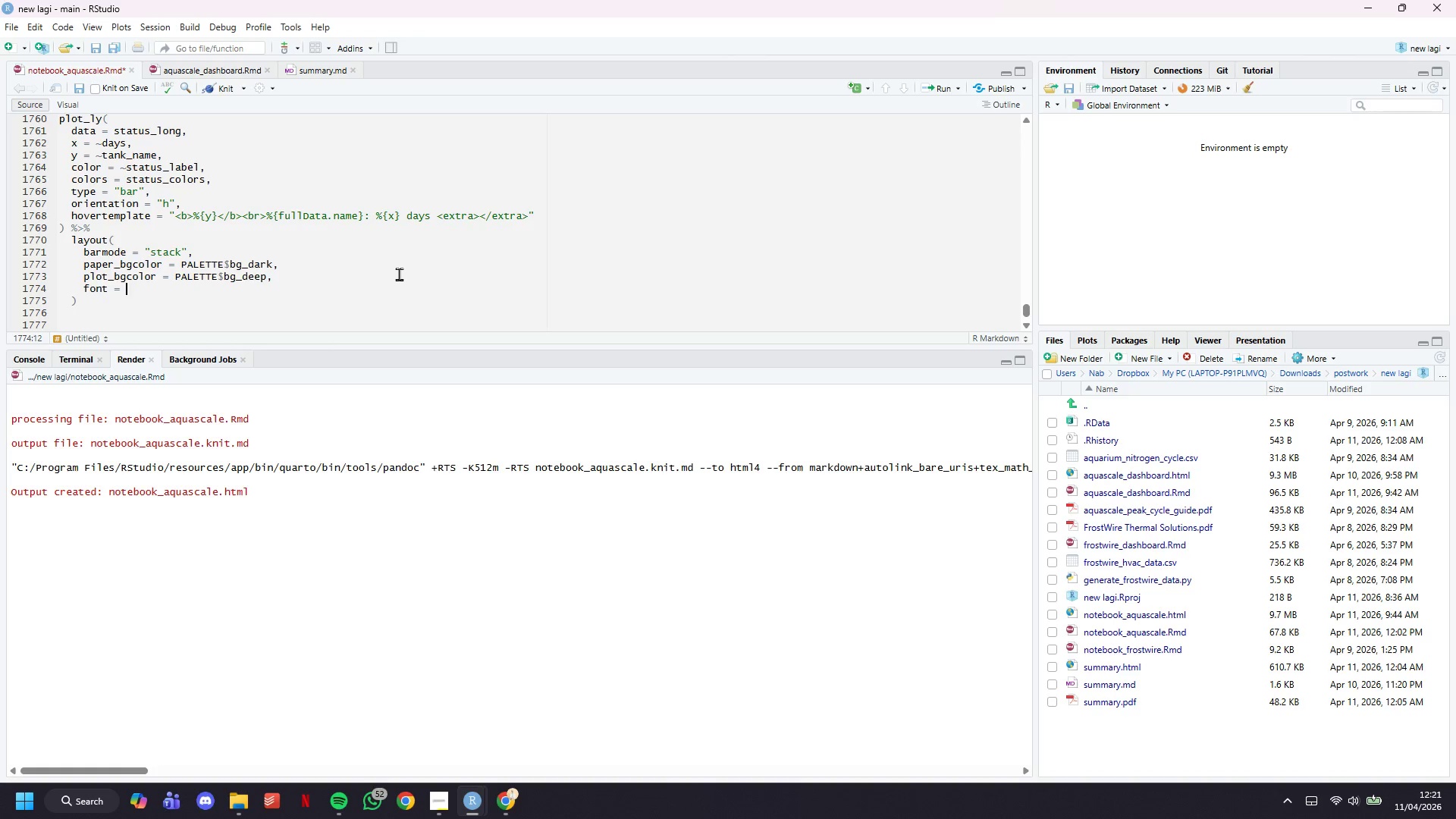 
type(list(family = "DM Snas)
key(Backspace)
key(Backspace)
type(a)
key(Backspace)
key(Backspace)
type(ans)
 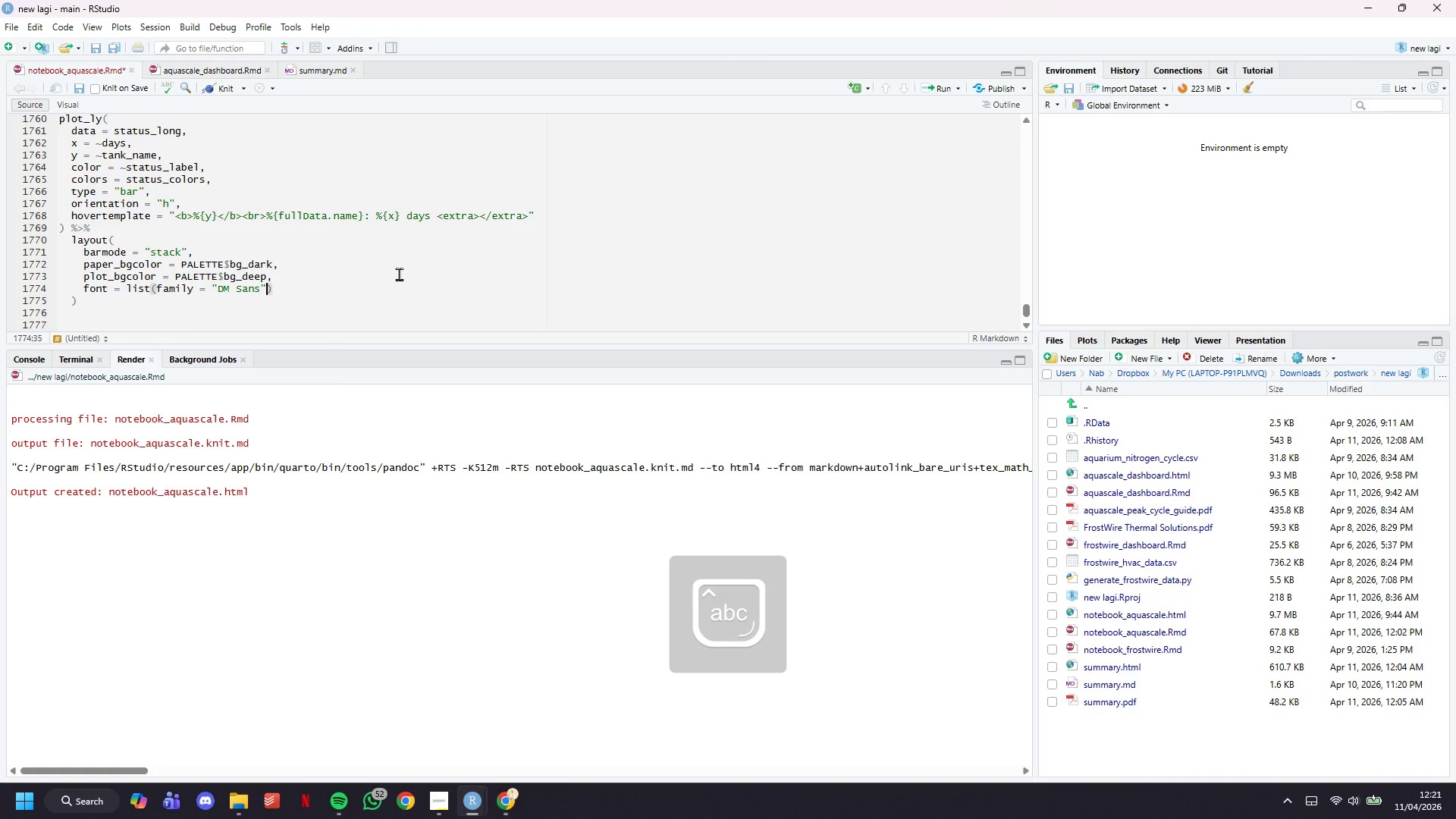 
 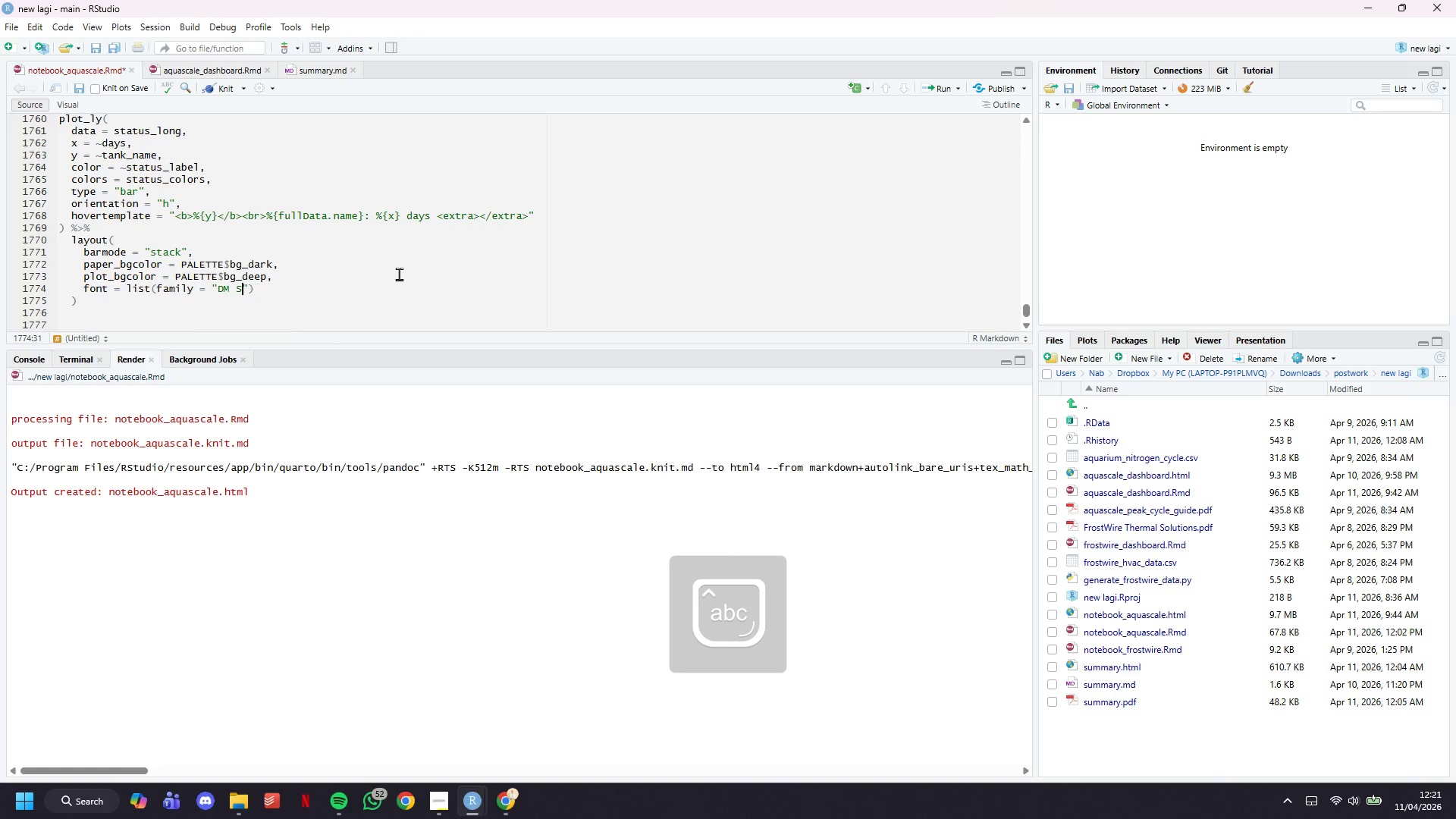 
key(ArrowRight)
 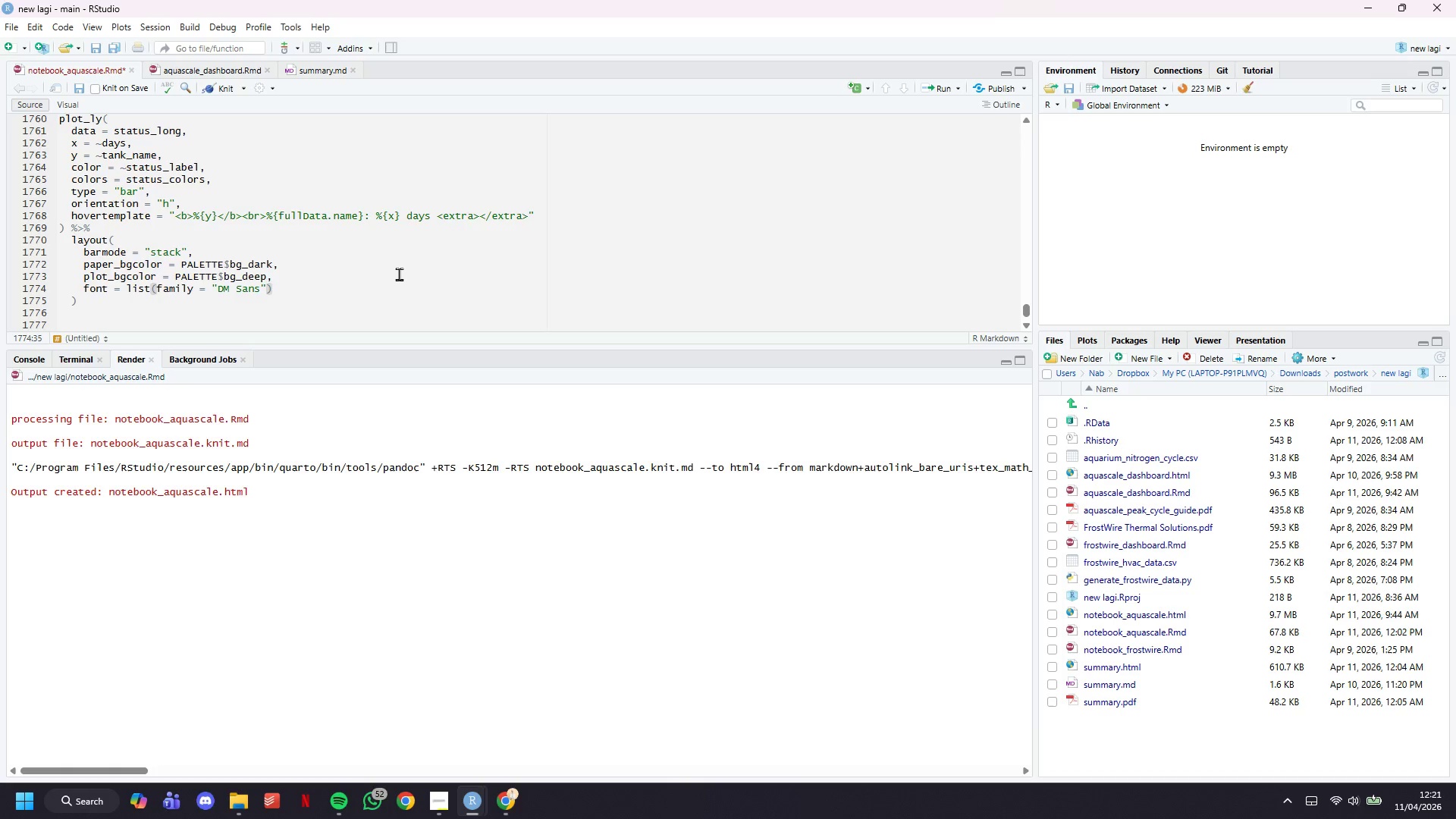 
type(, color = )
 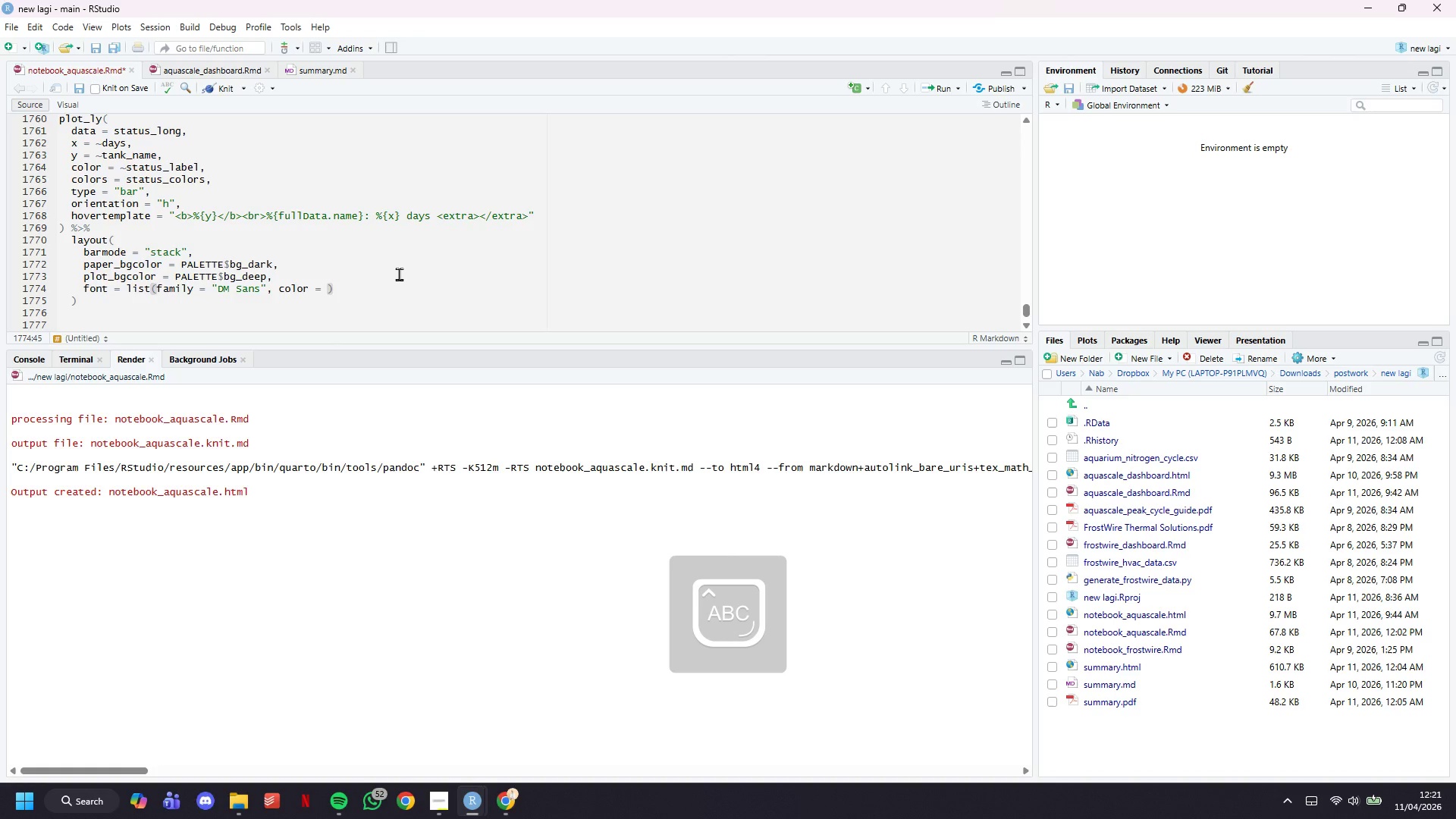 
type(PALETTE)
 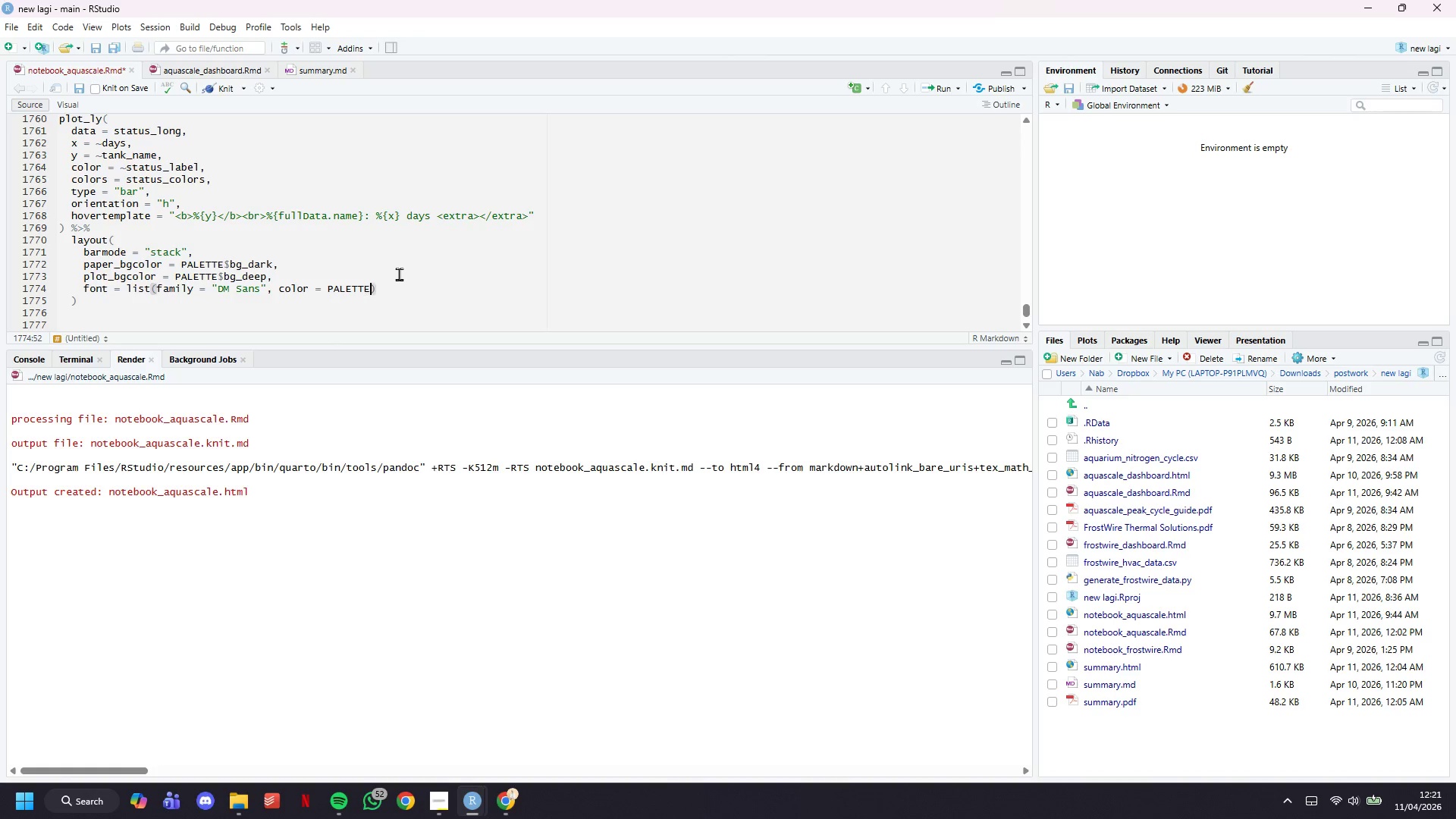 
hold_key(key=ShiftLeft, duration=1.52)
 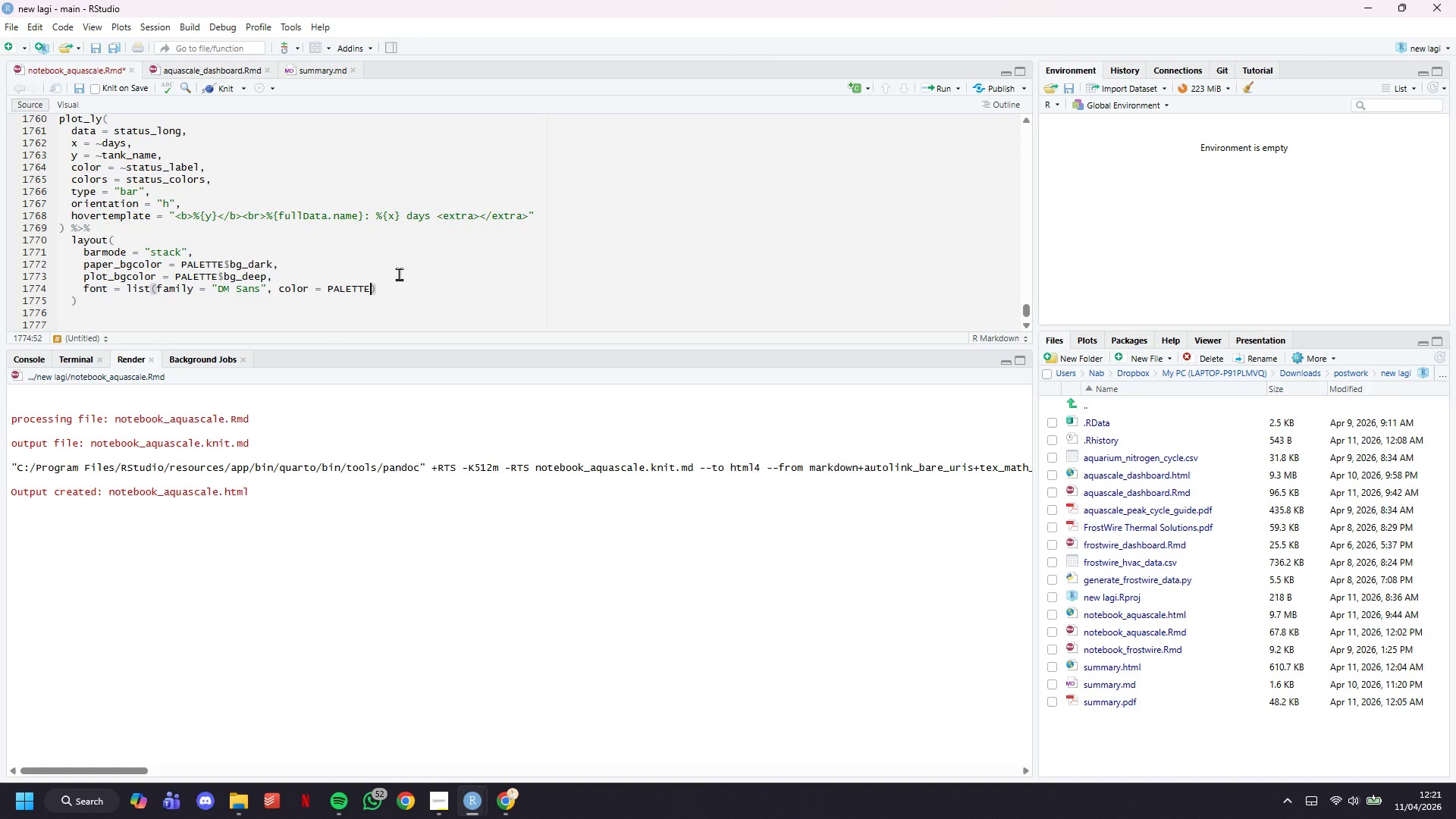 
hold_key(key=ShiftLeft, duration=1.52)
 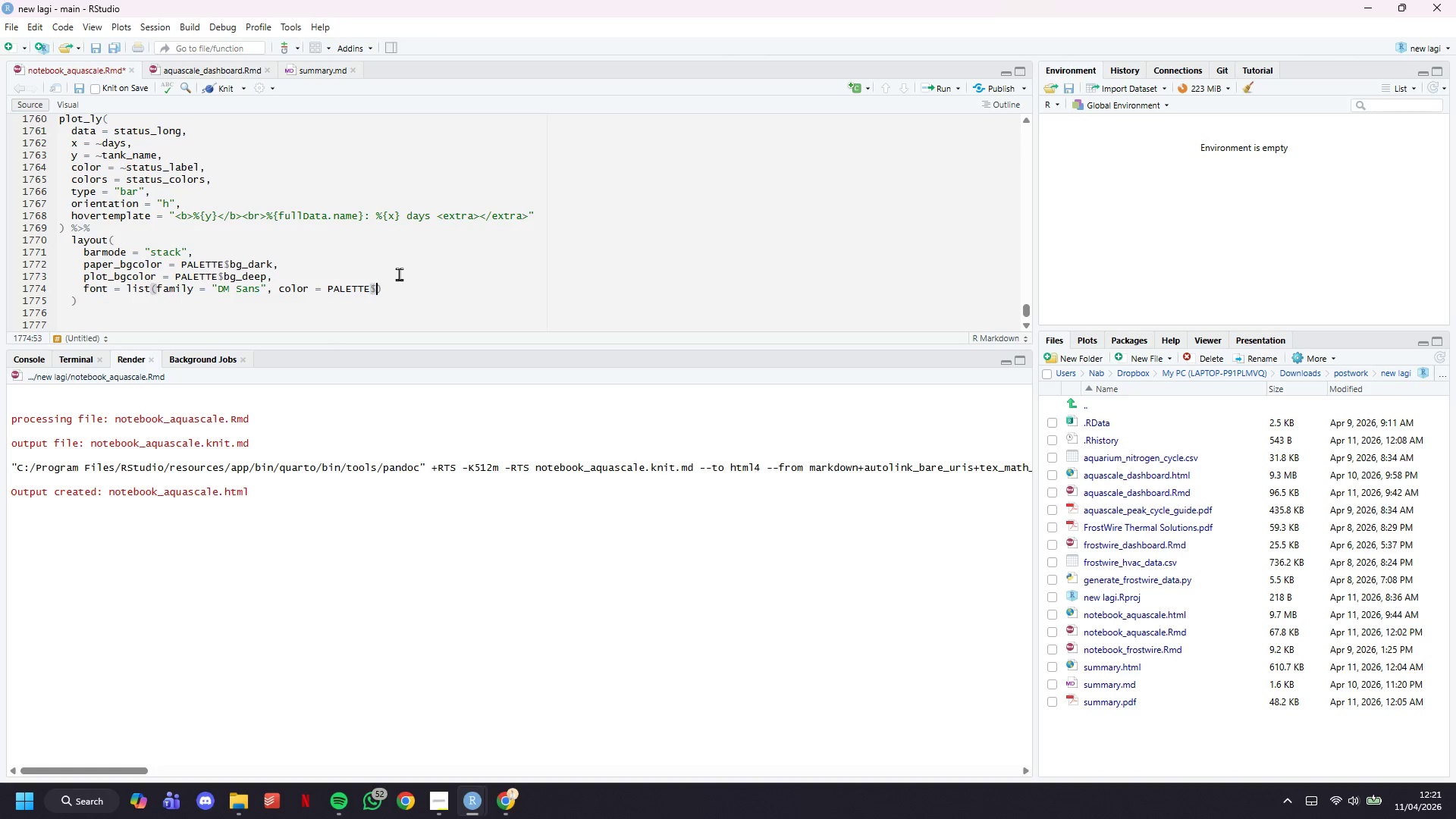 
type($text)
 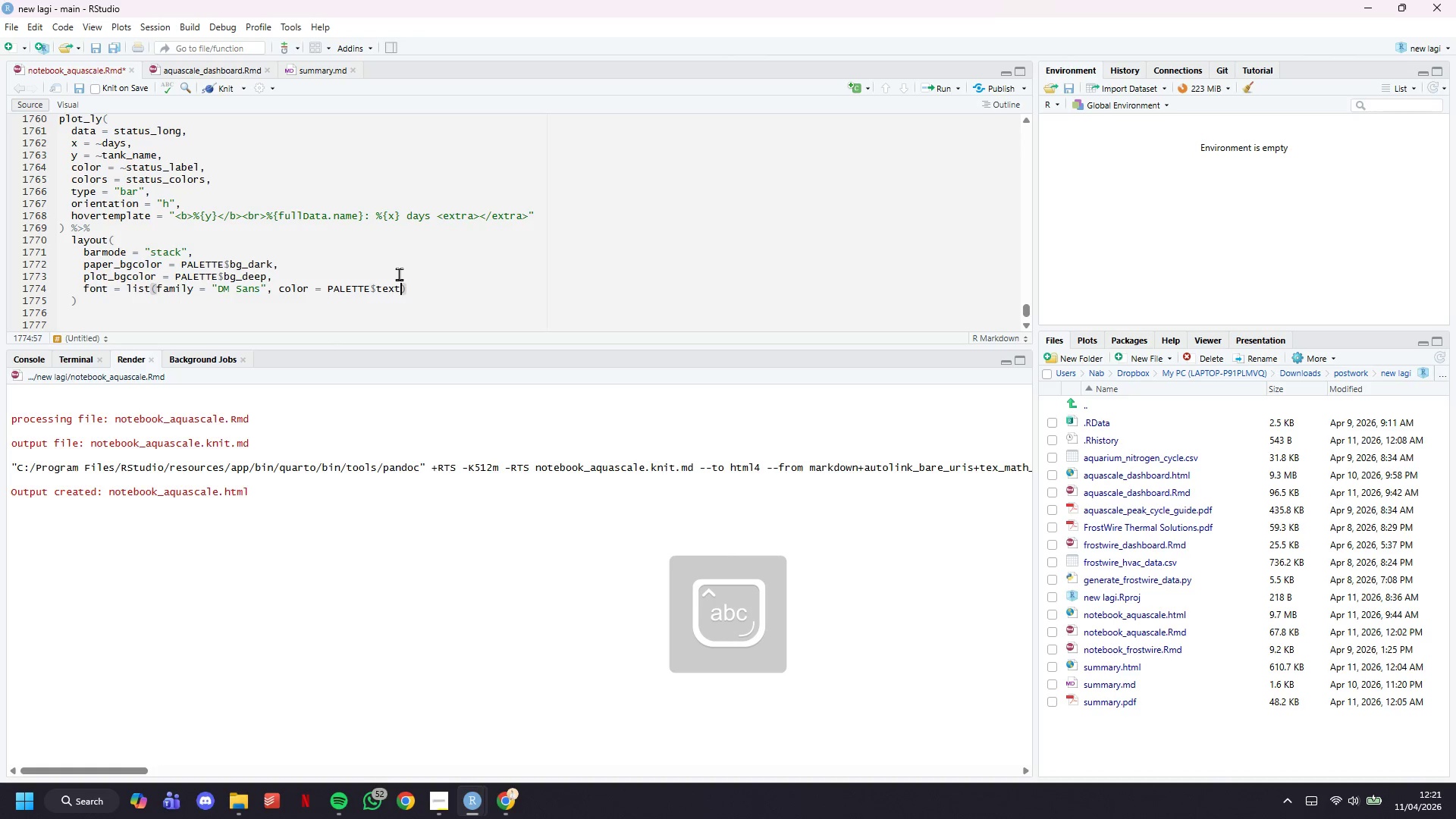 
key(ArrowRight)
 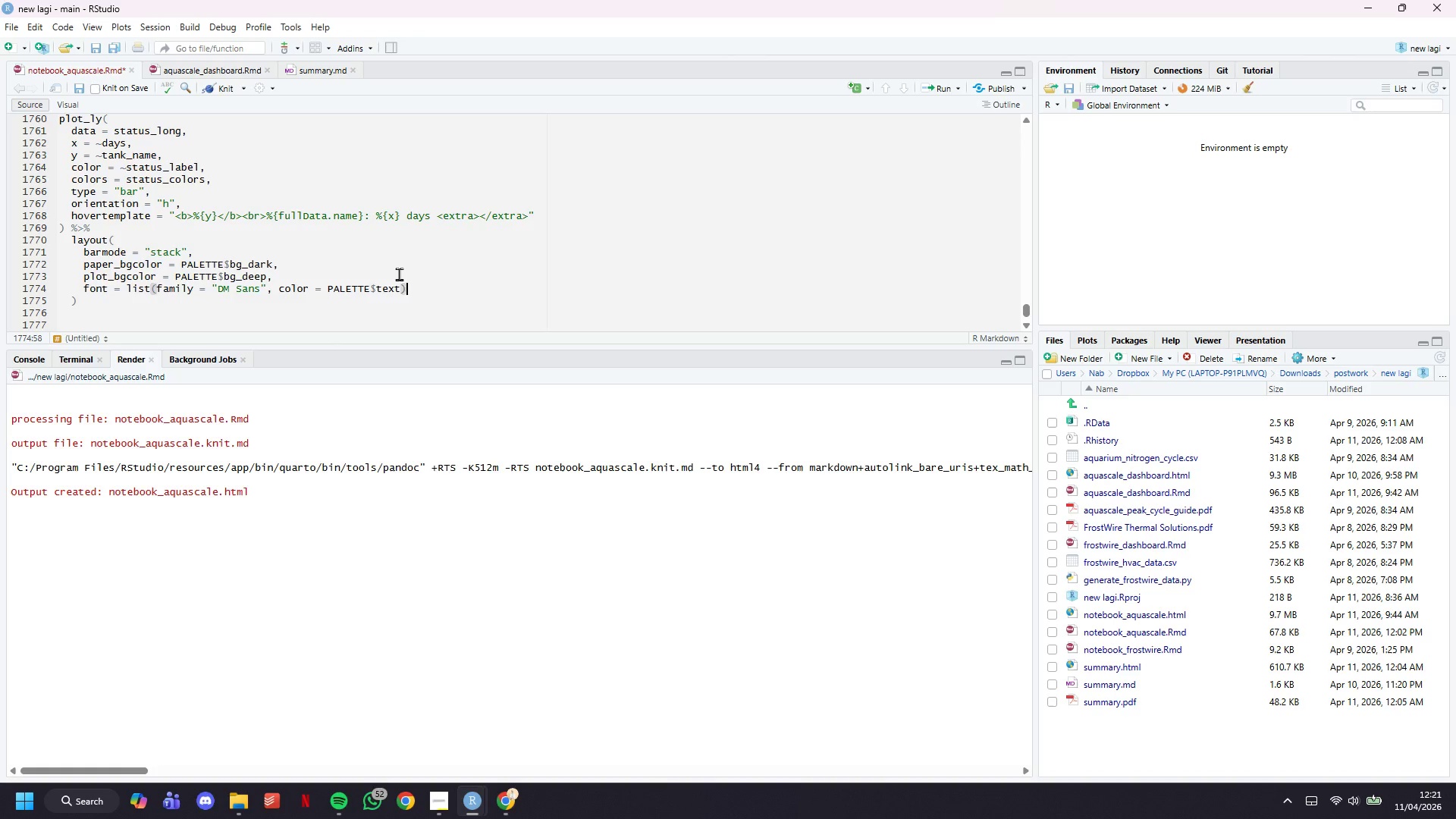 
key(Comma)
 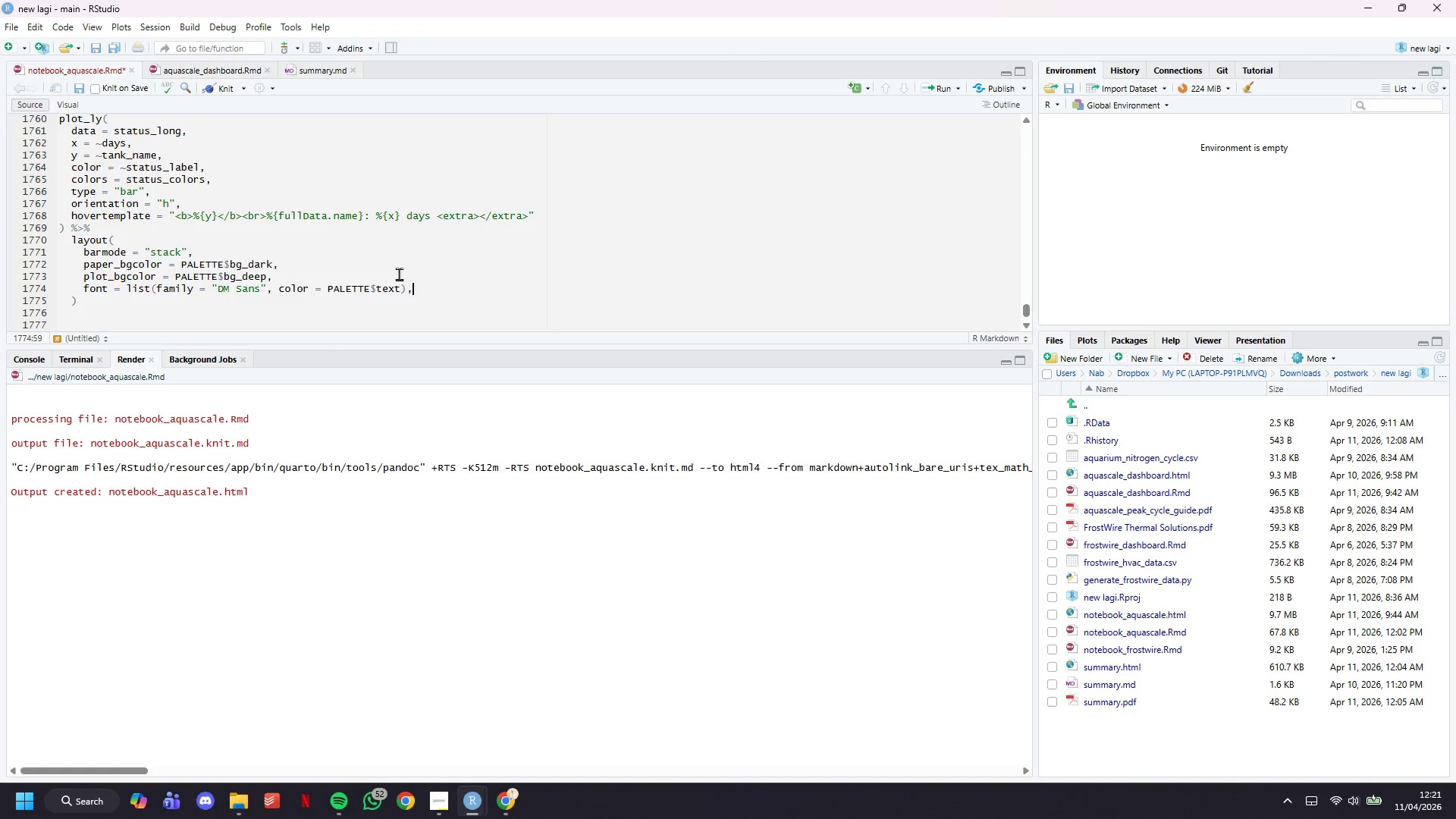 
key(Enter)
 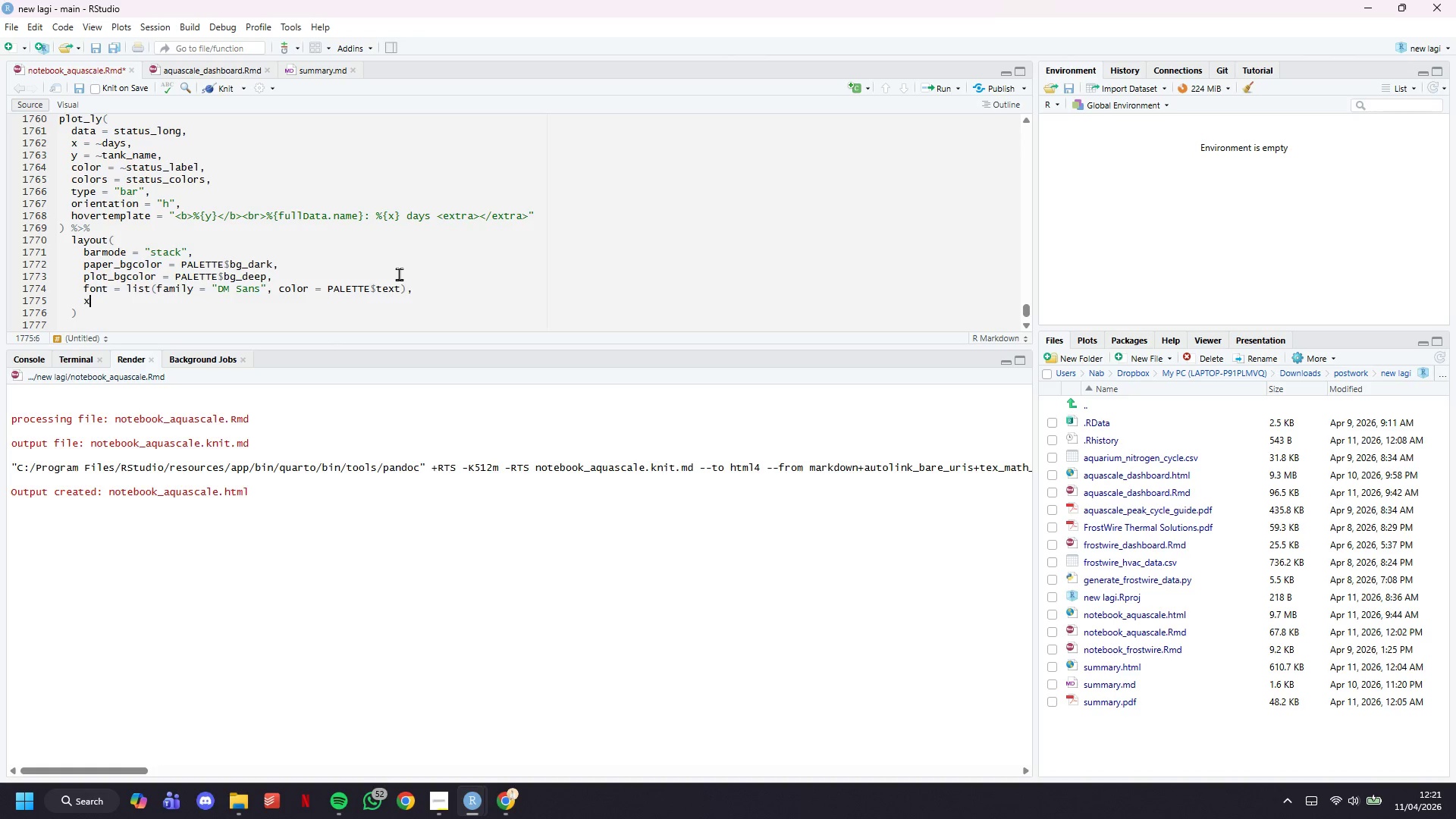 
type(xaxis = list()
 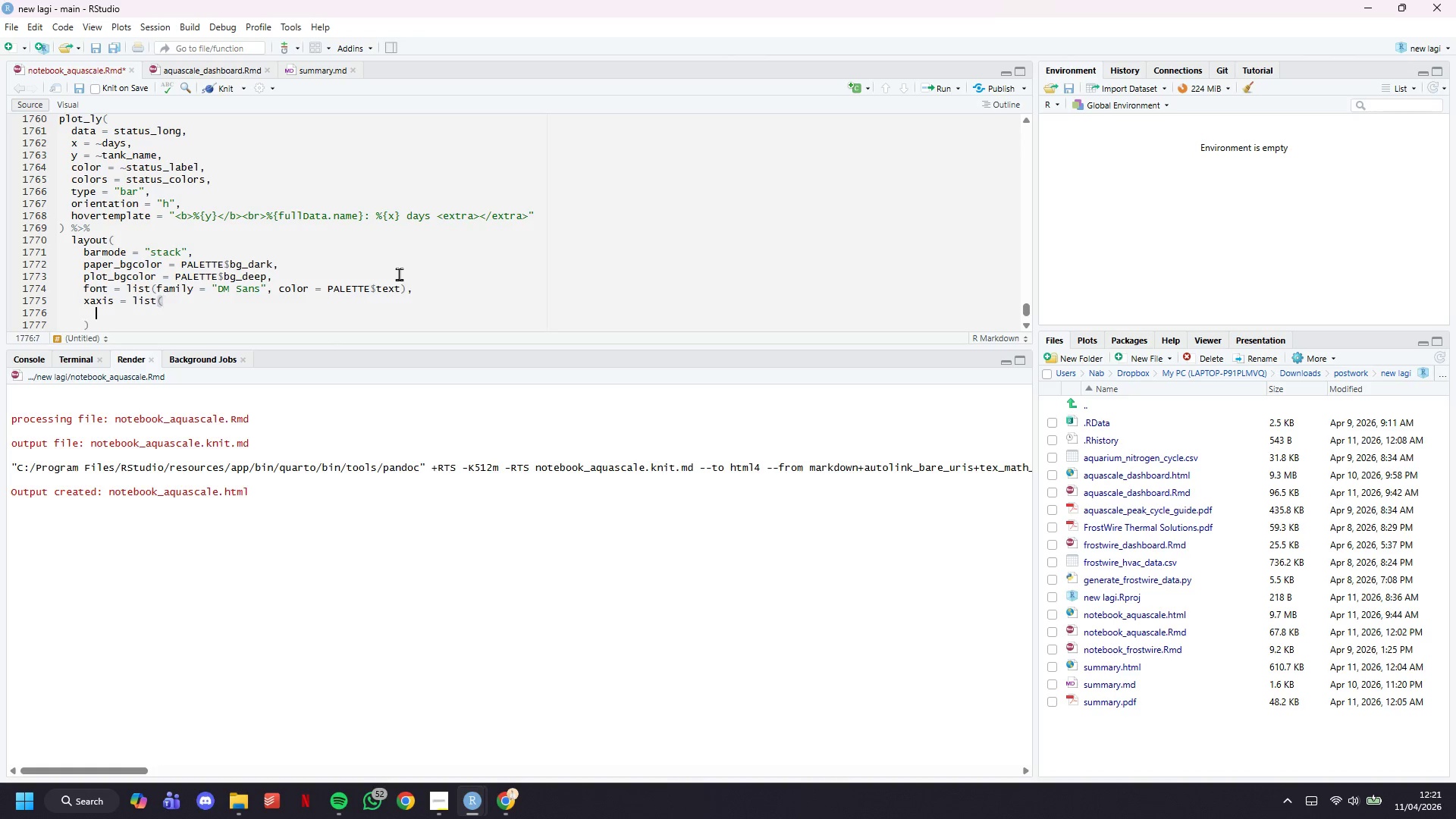 
key(Enter)
 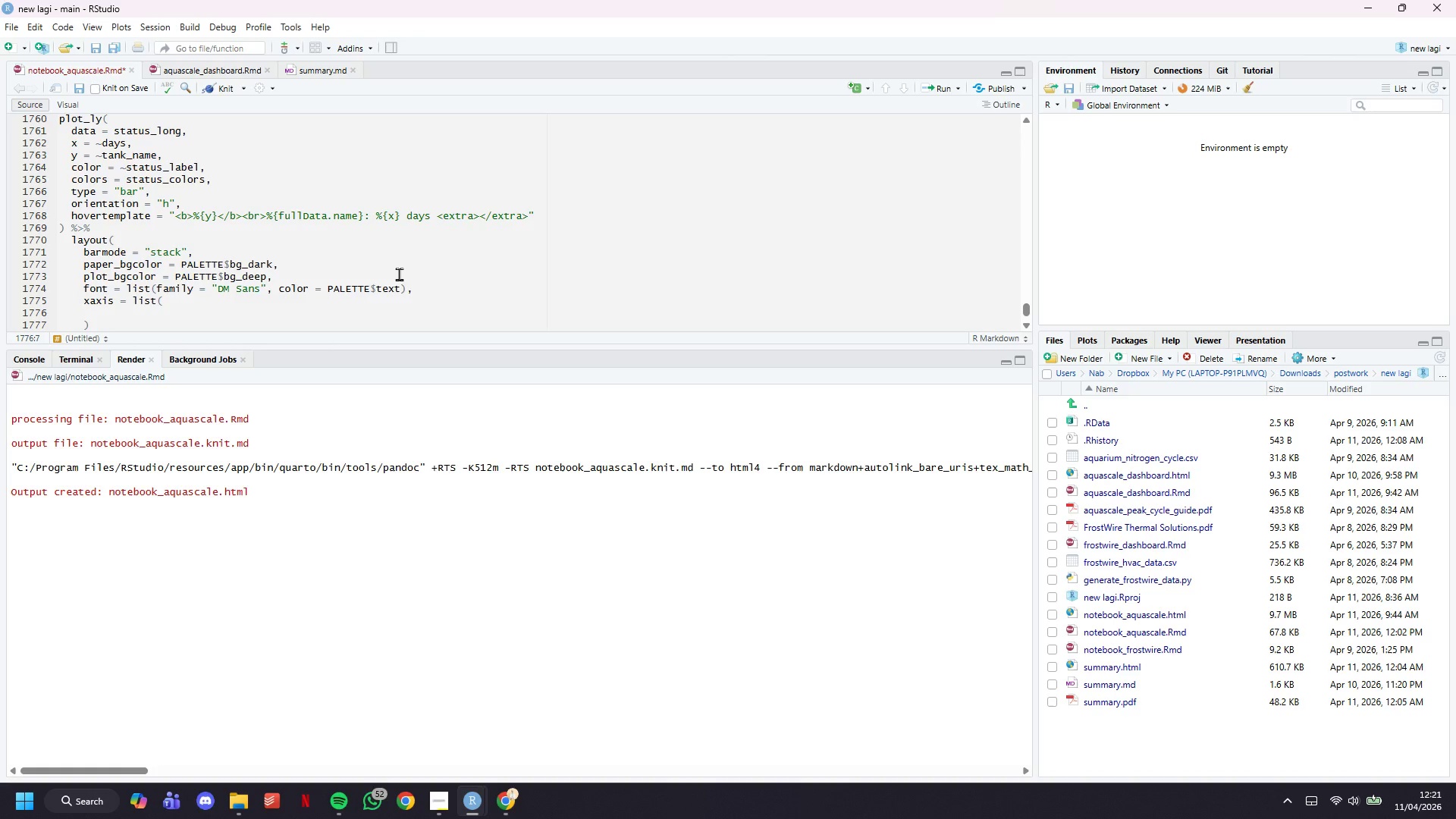 
type(title = ")
 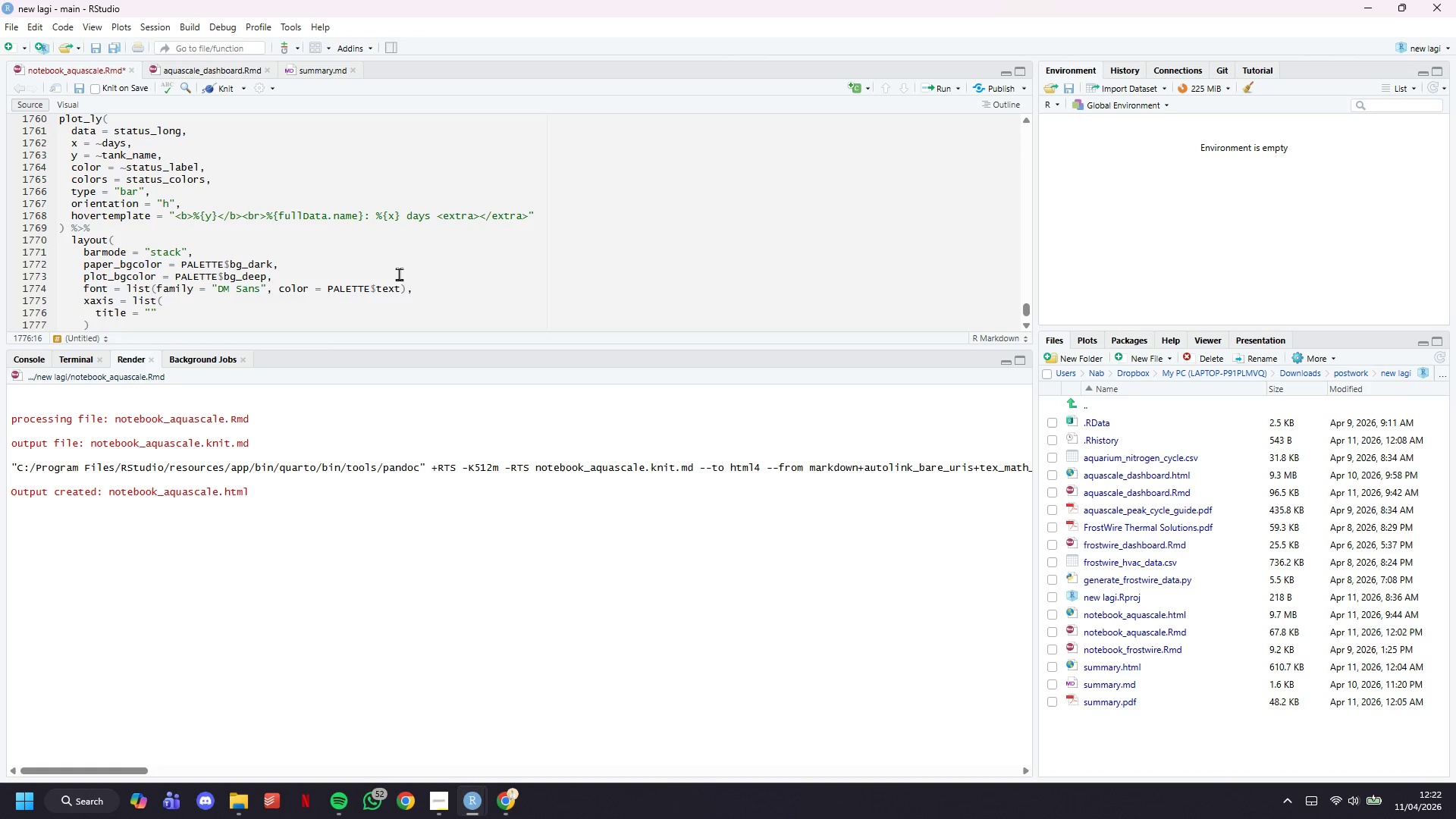 
wait(5.25)
 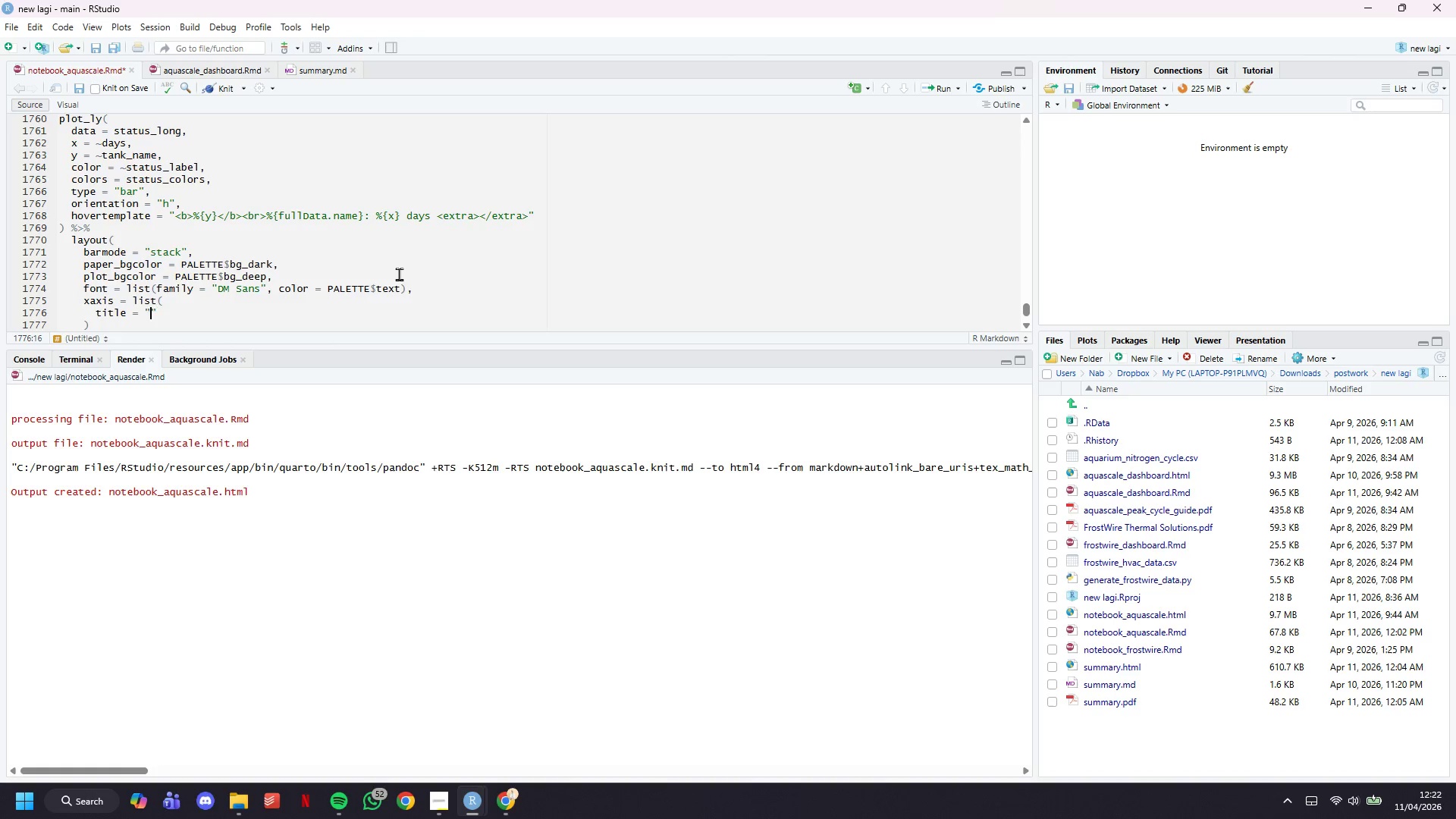 
type(Number of Days)
 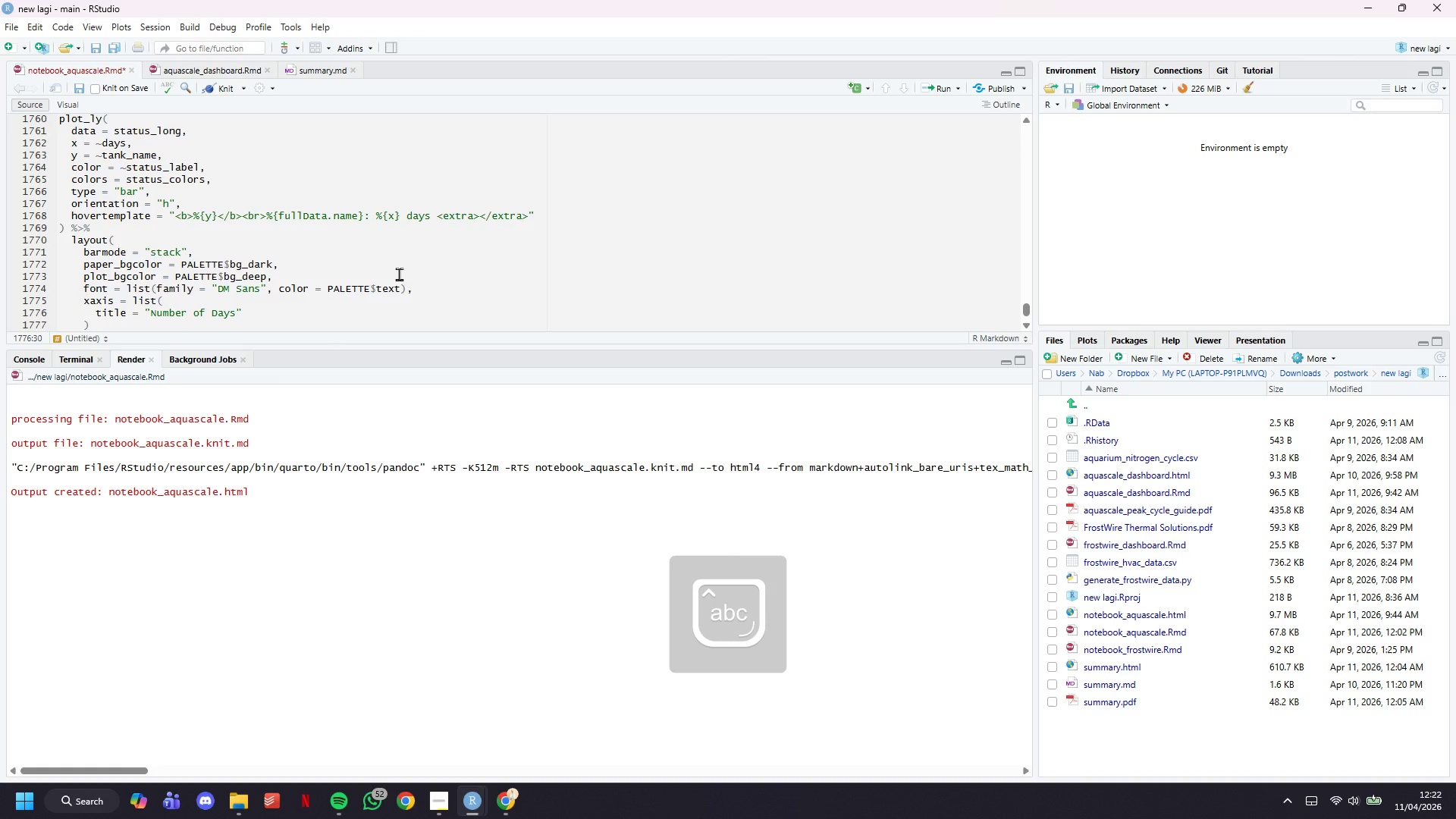 
key(ArrowRight)
 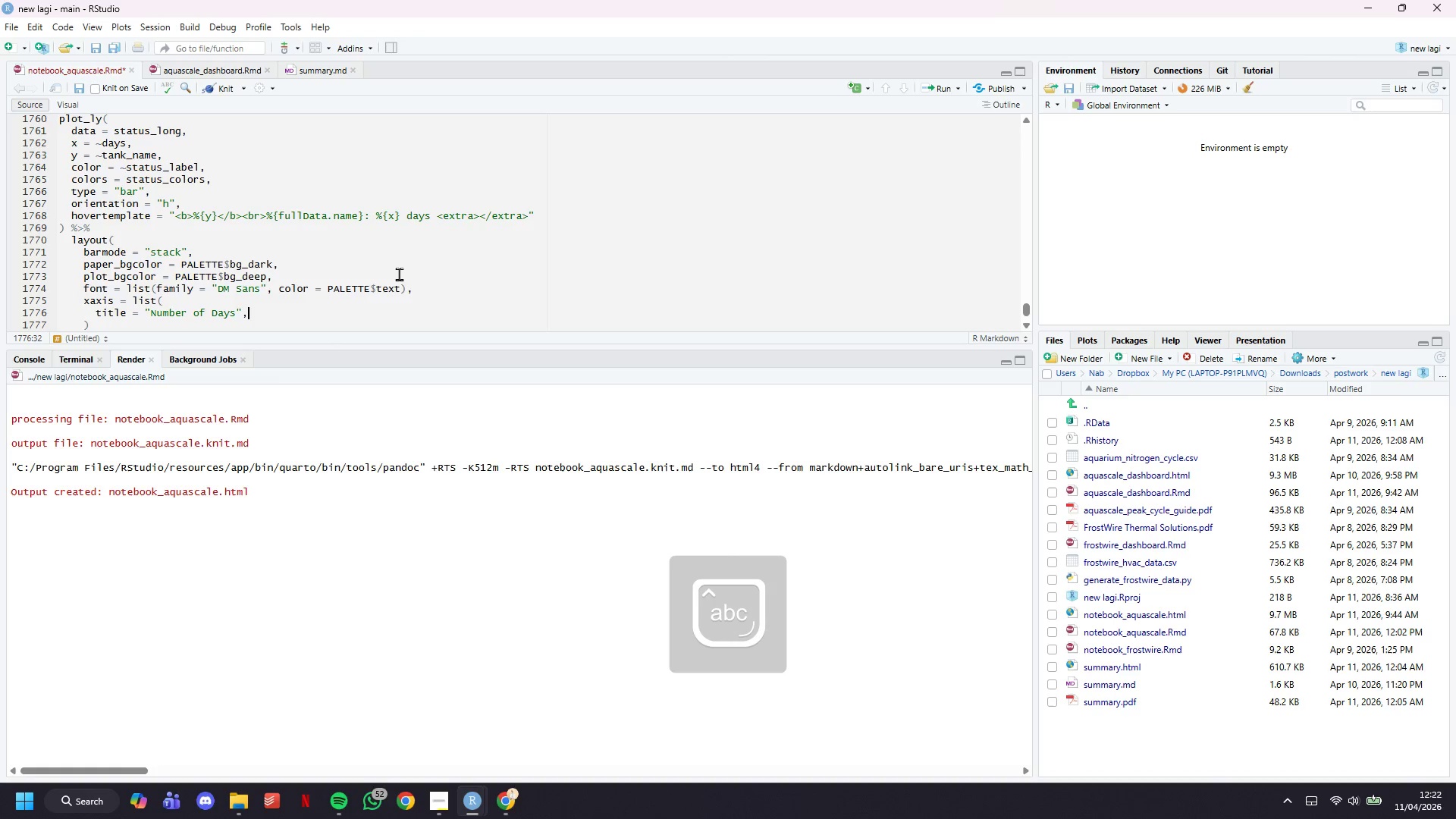 
key(Comma)
 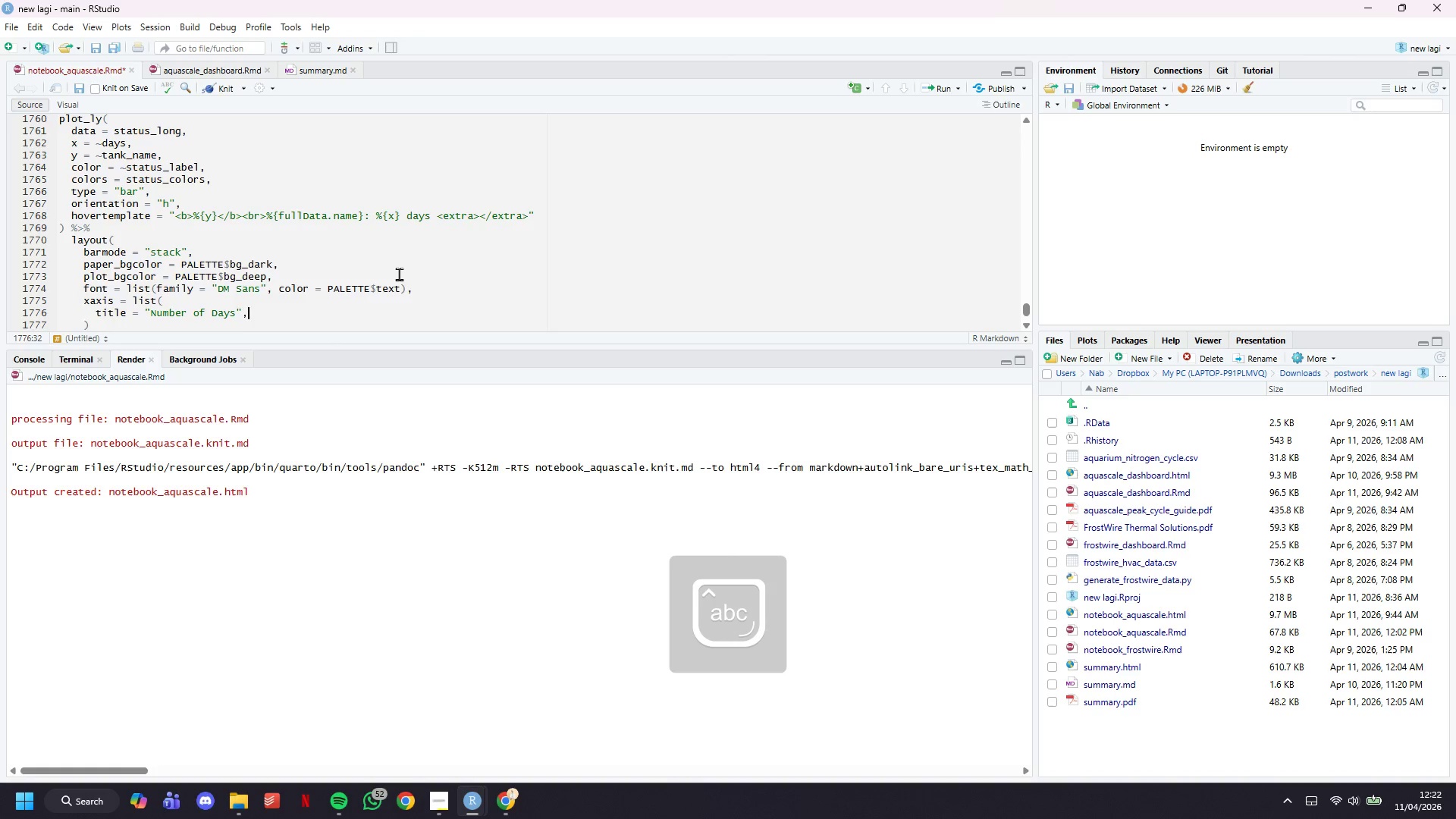 
key(Enter)
 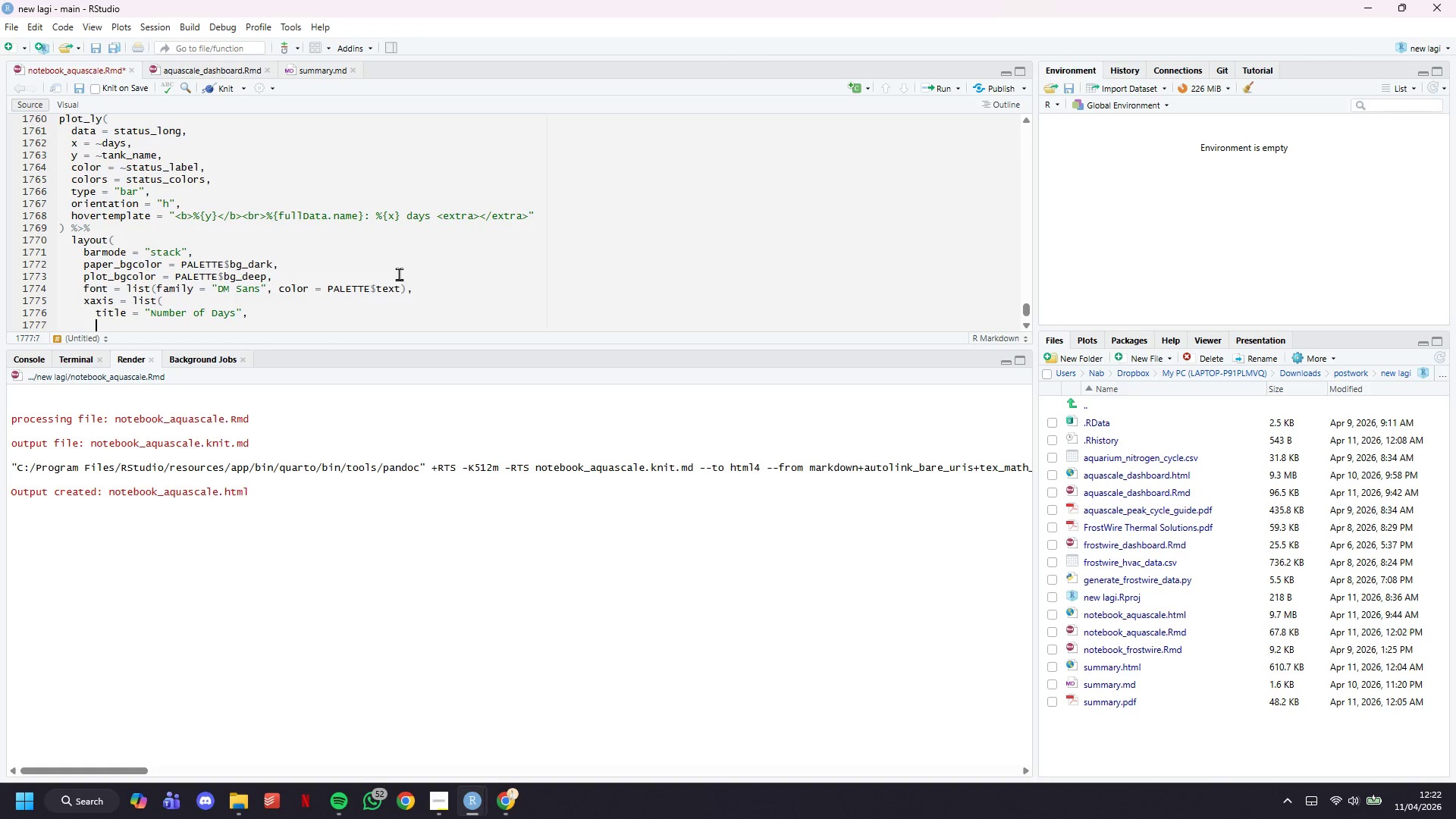 
type(titlefont = )
 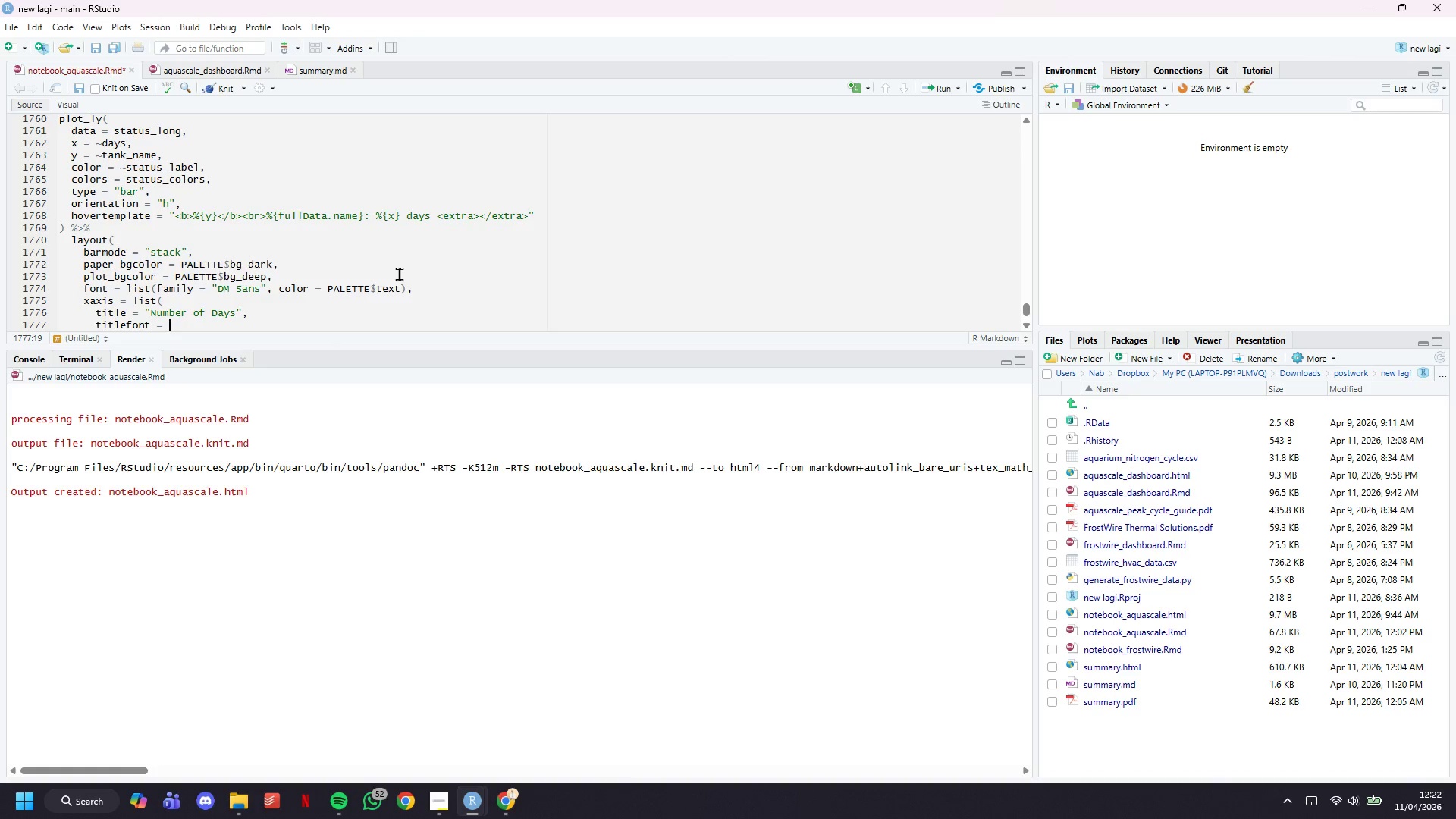 
wait(7.05)
 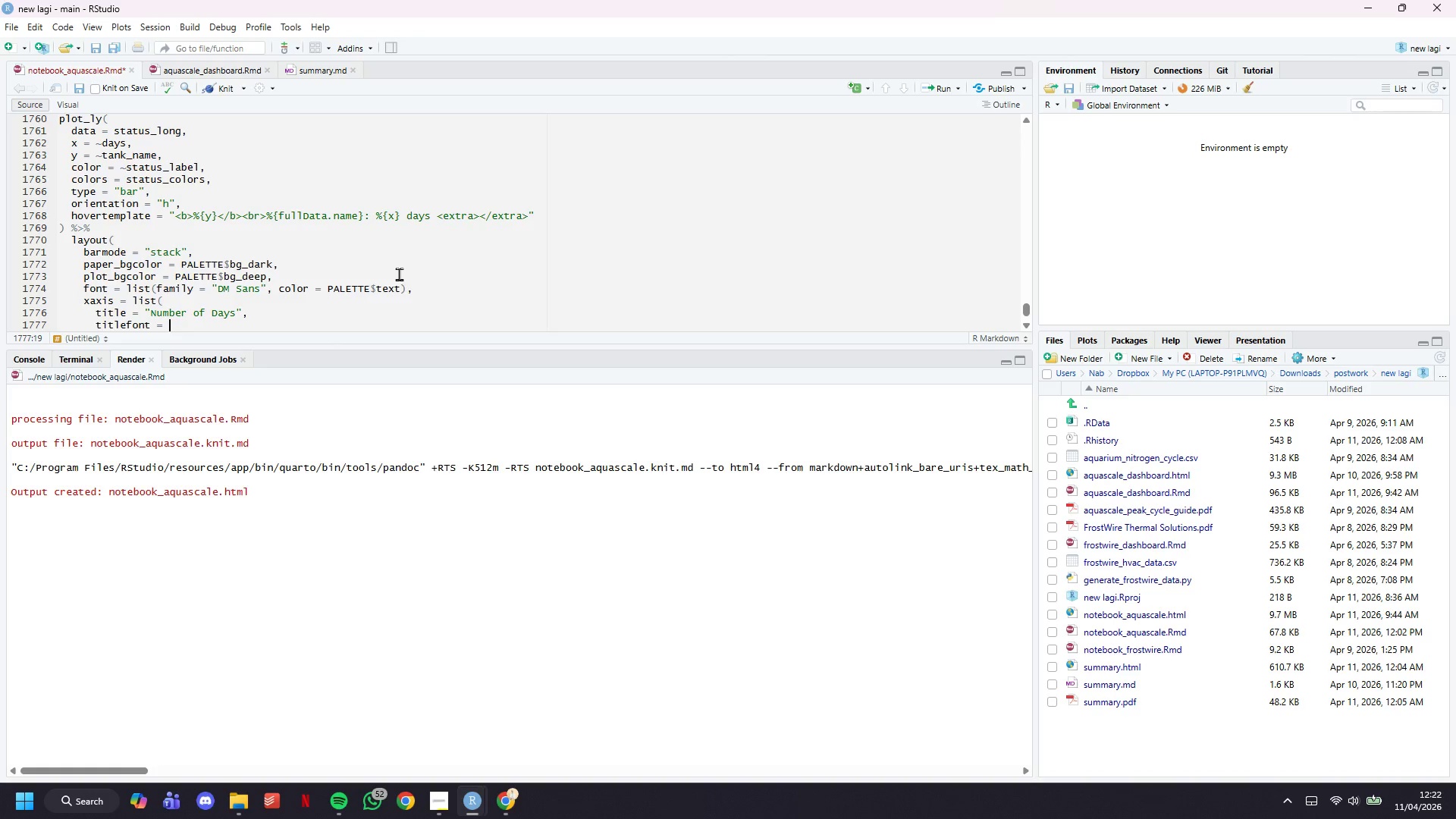 
type(list(color = PALETTE$)
 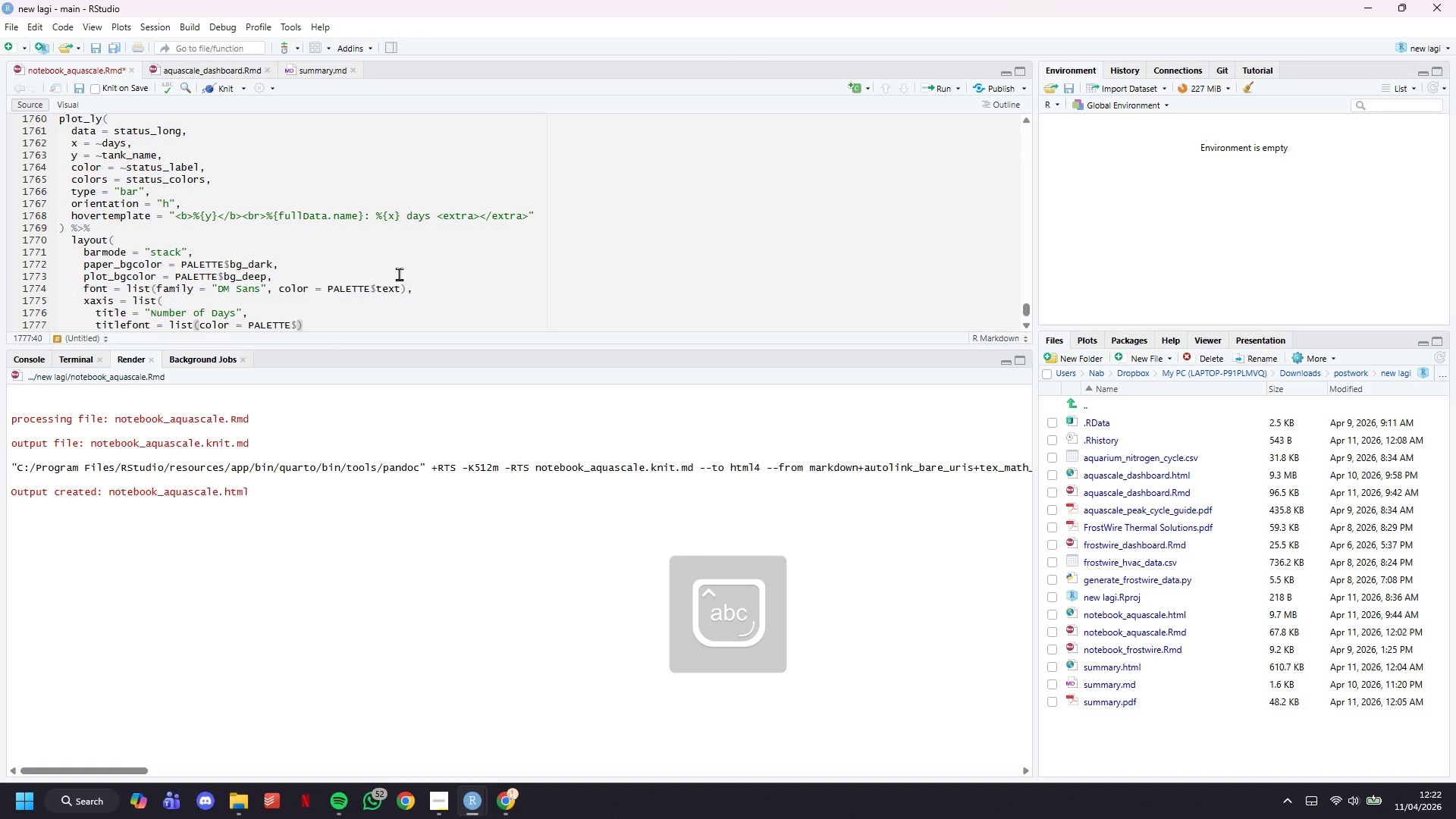 
wait(7.97)
 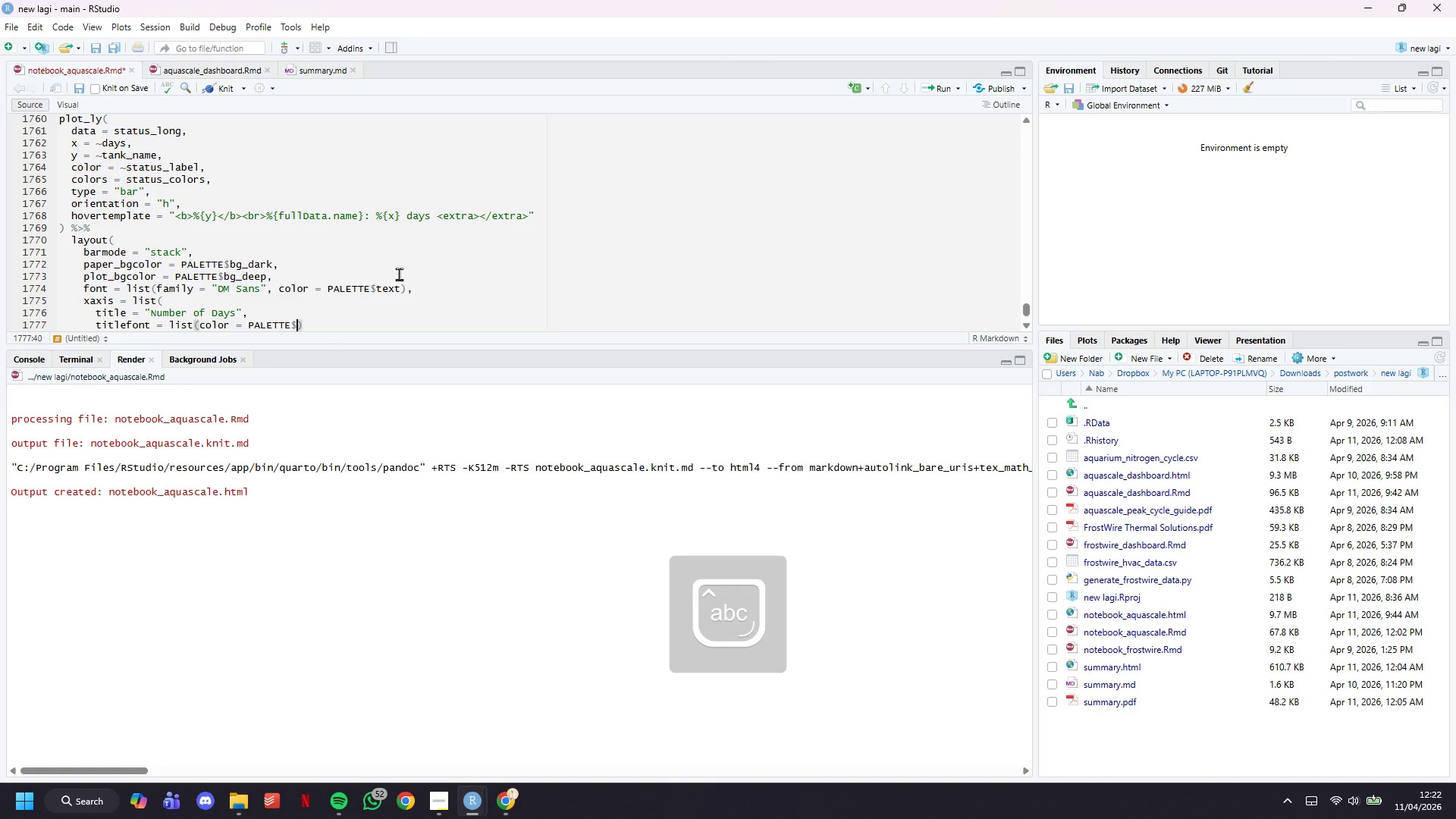 
type(mue)
key(Backspace)
type(ted, size =11)
 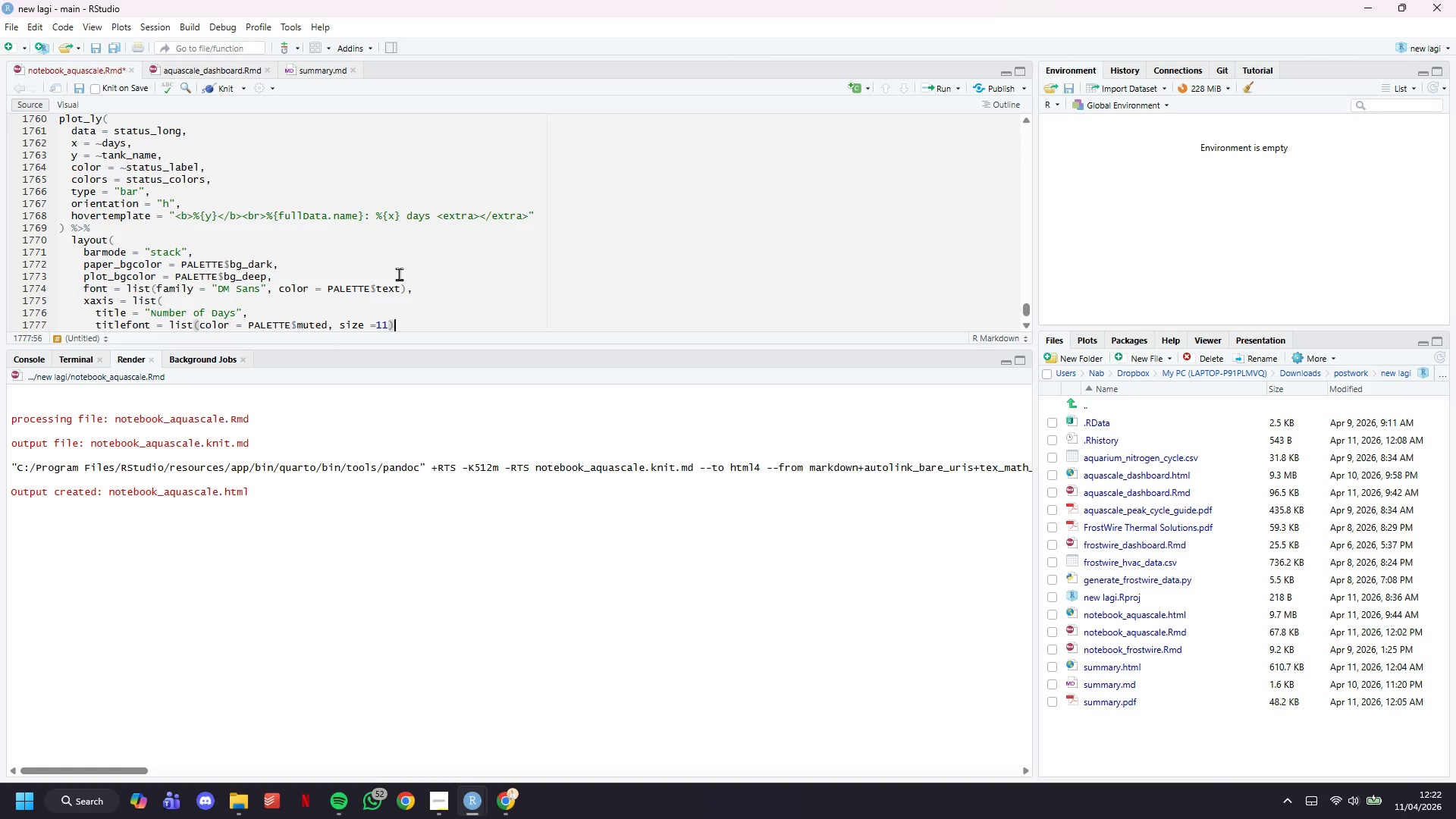 
key(ArrowRight)
 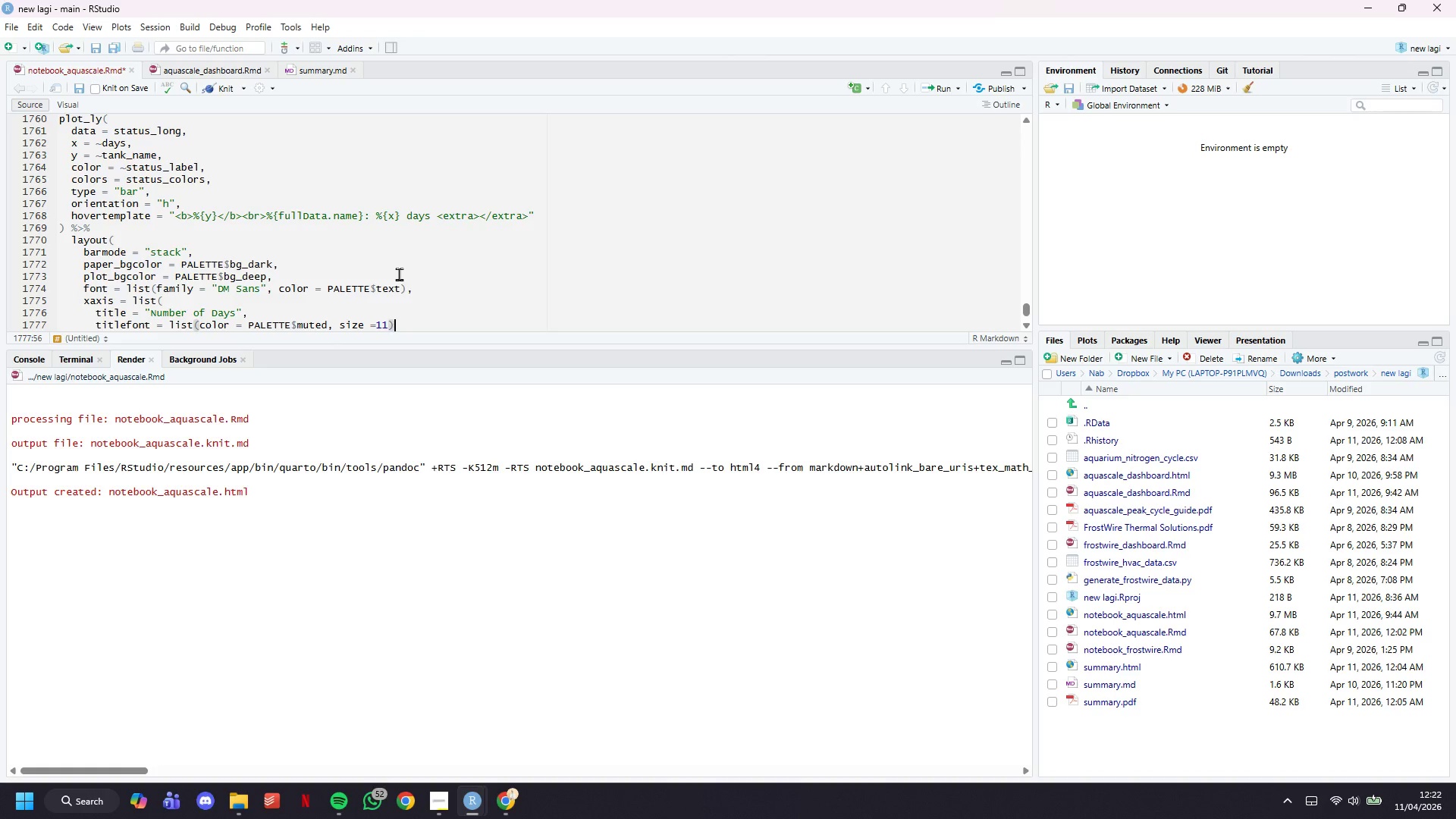 
key(Comma)
 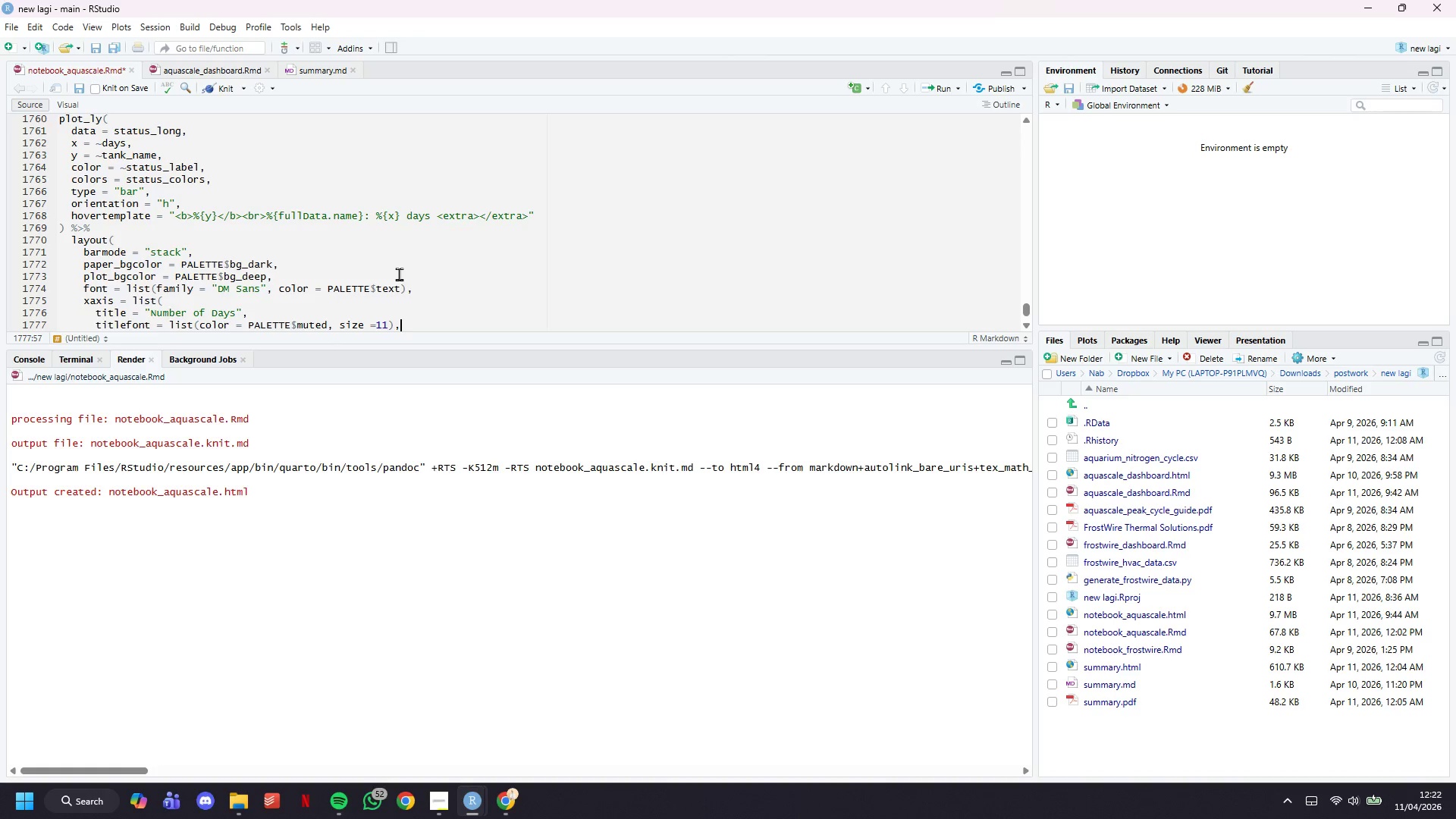 
key(Enter)
 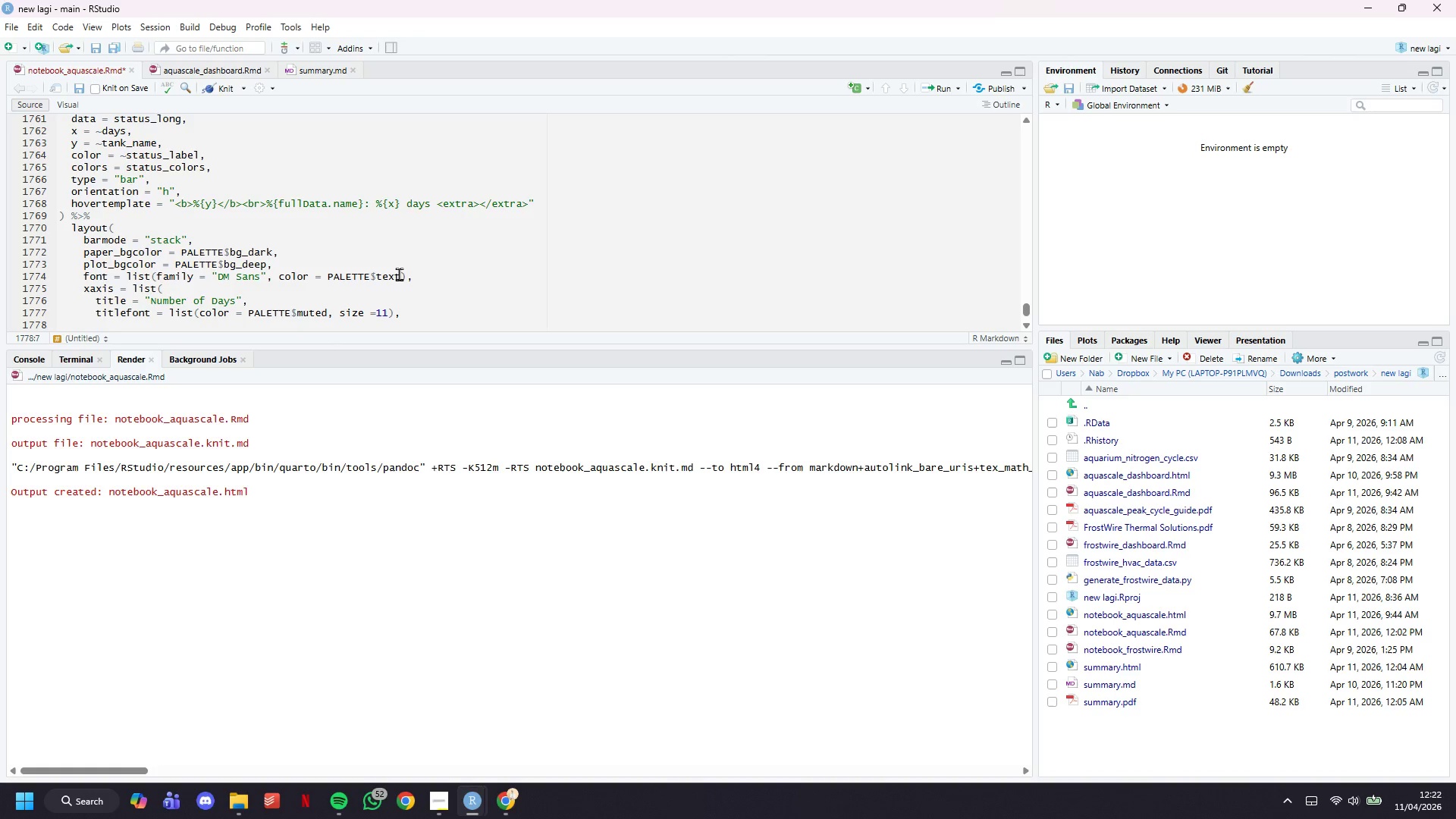 
scroll: coordinate [396, 274], scroll_direction: down, amount: 1.0
 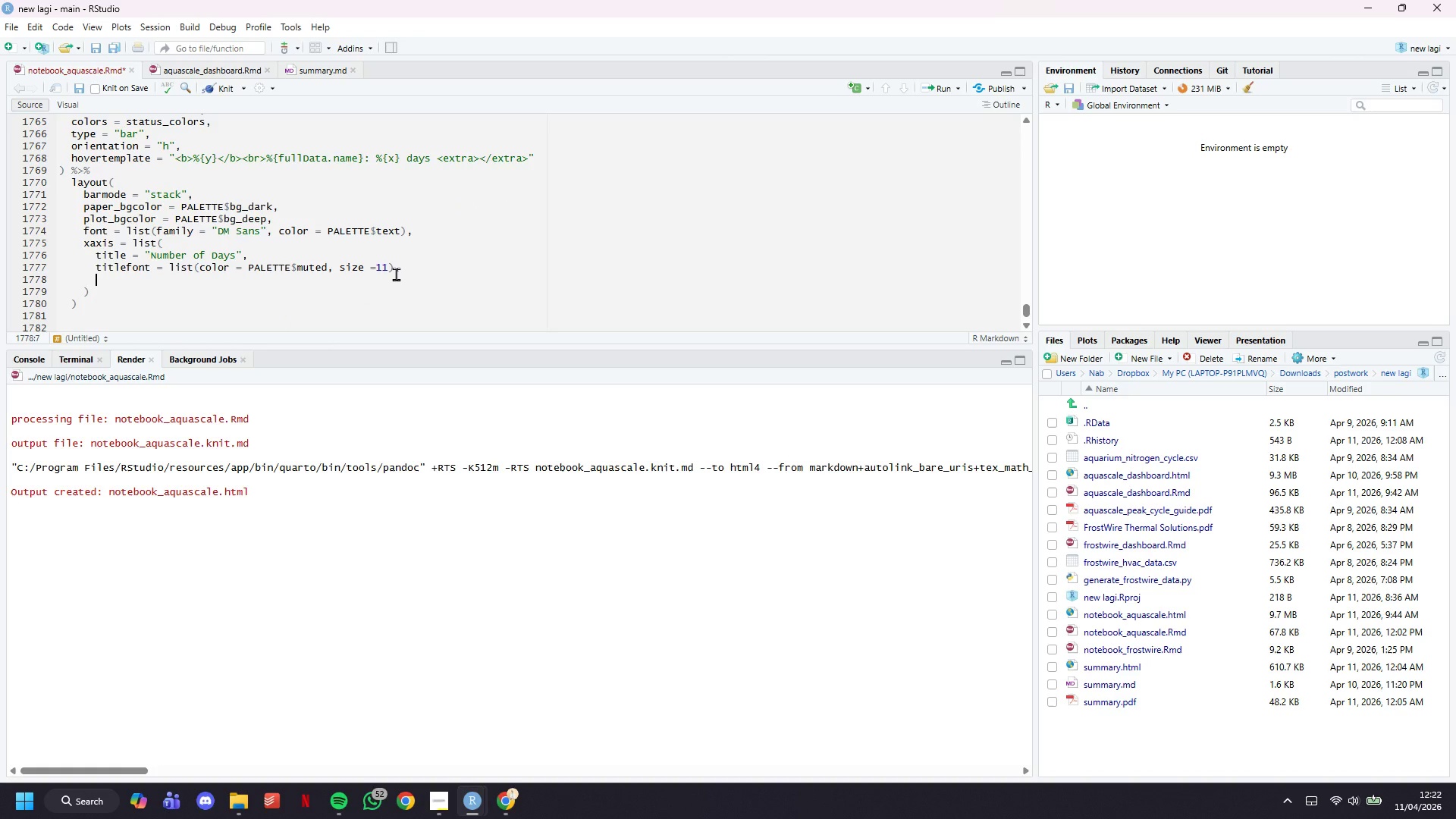 
type(tickfont = )
 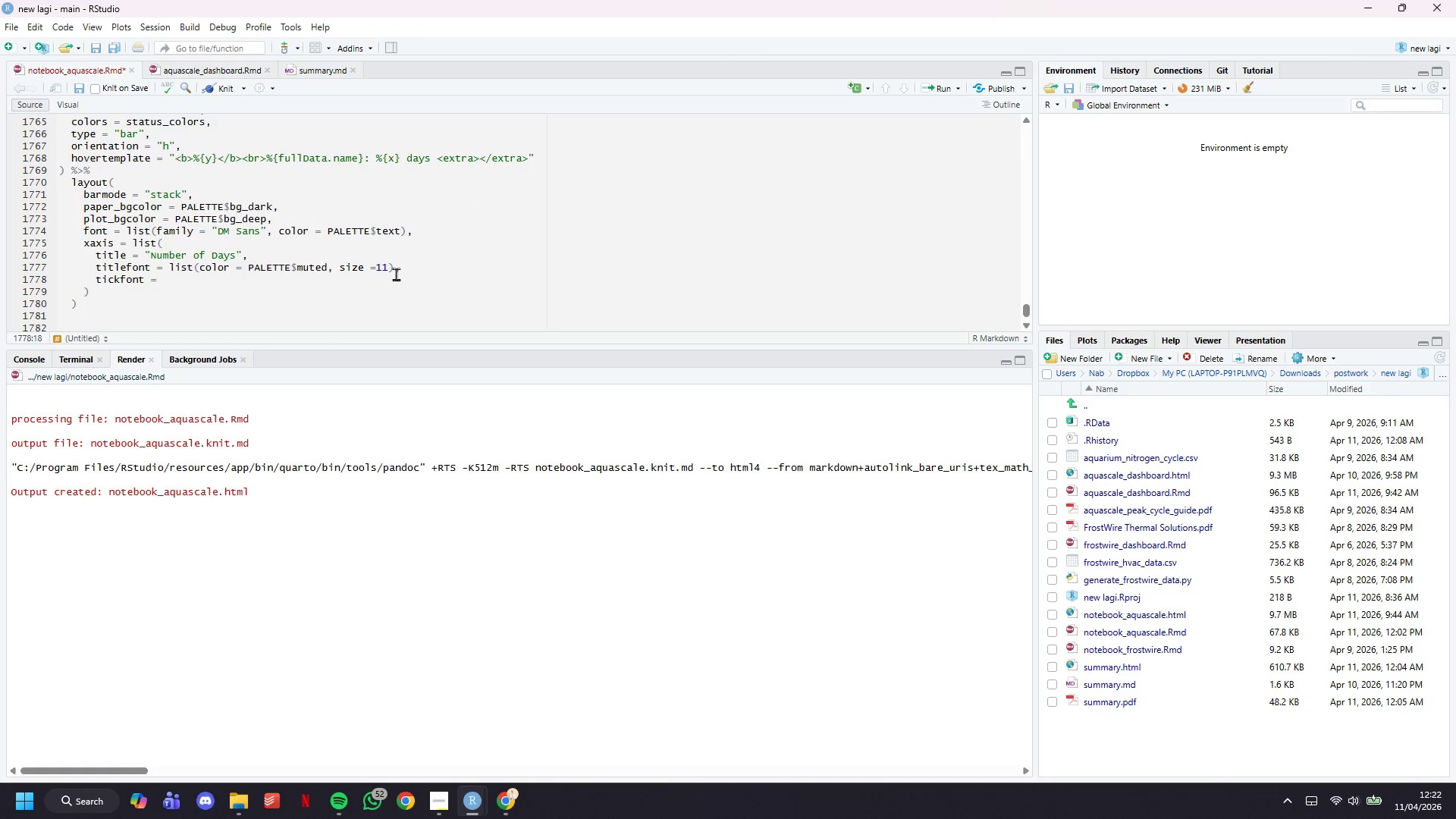 
type(list(color = PALETTE$muted)
 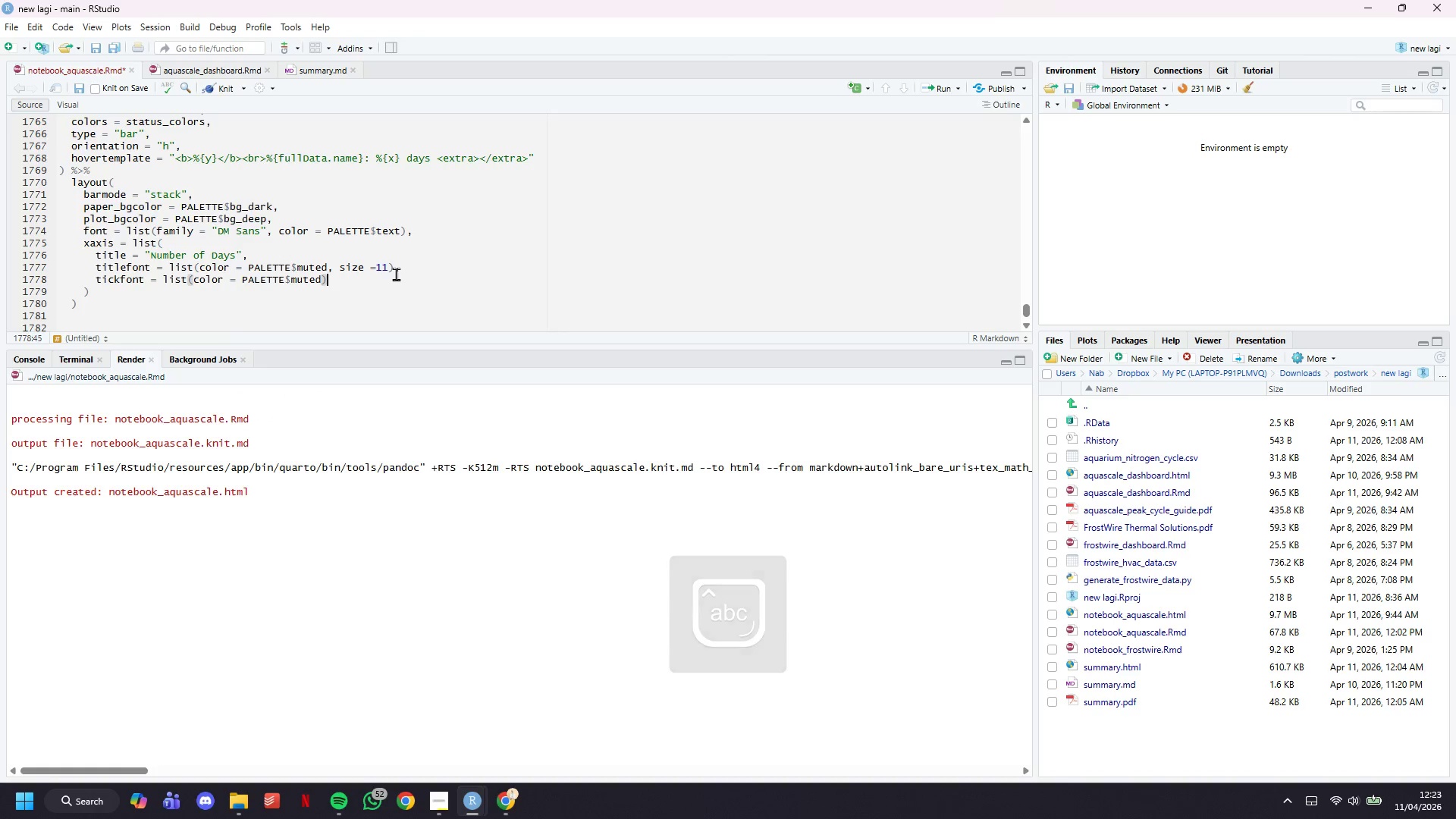 
 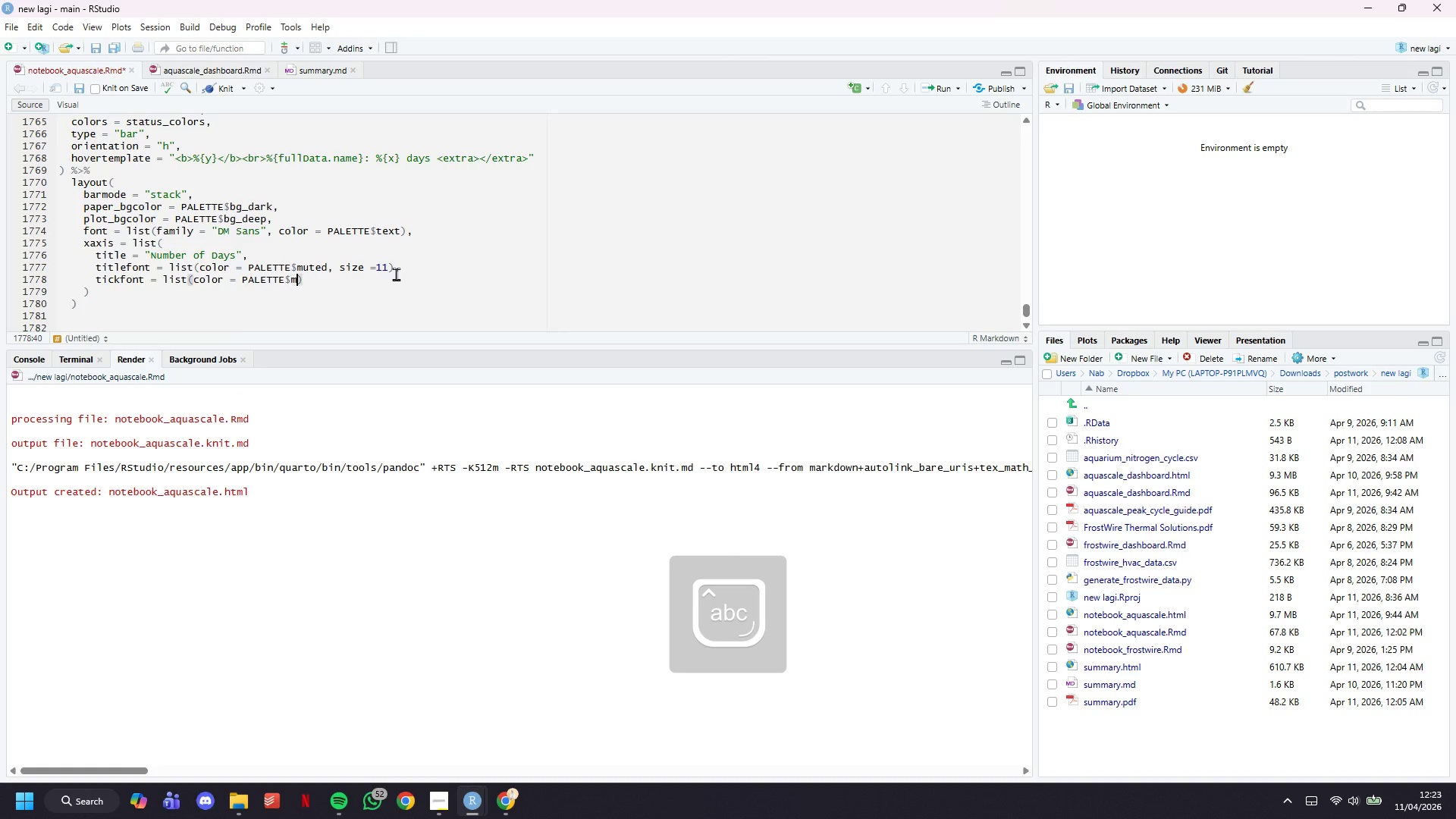 
key(ArrowRight)
 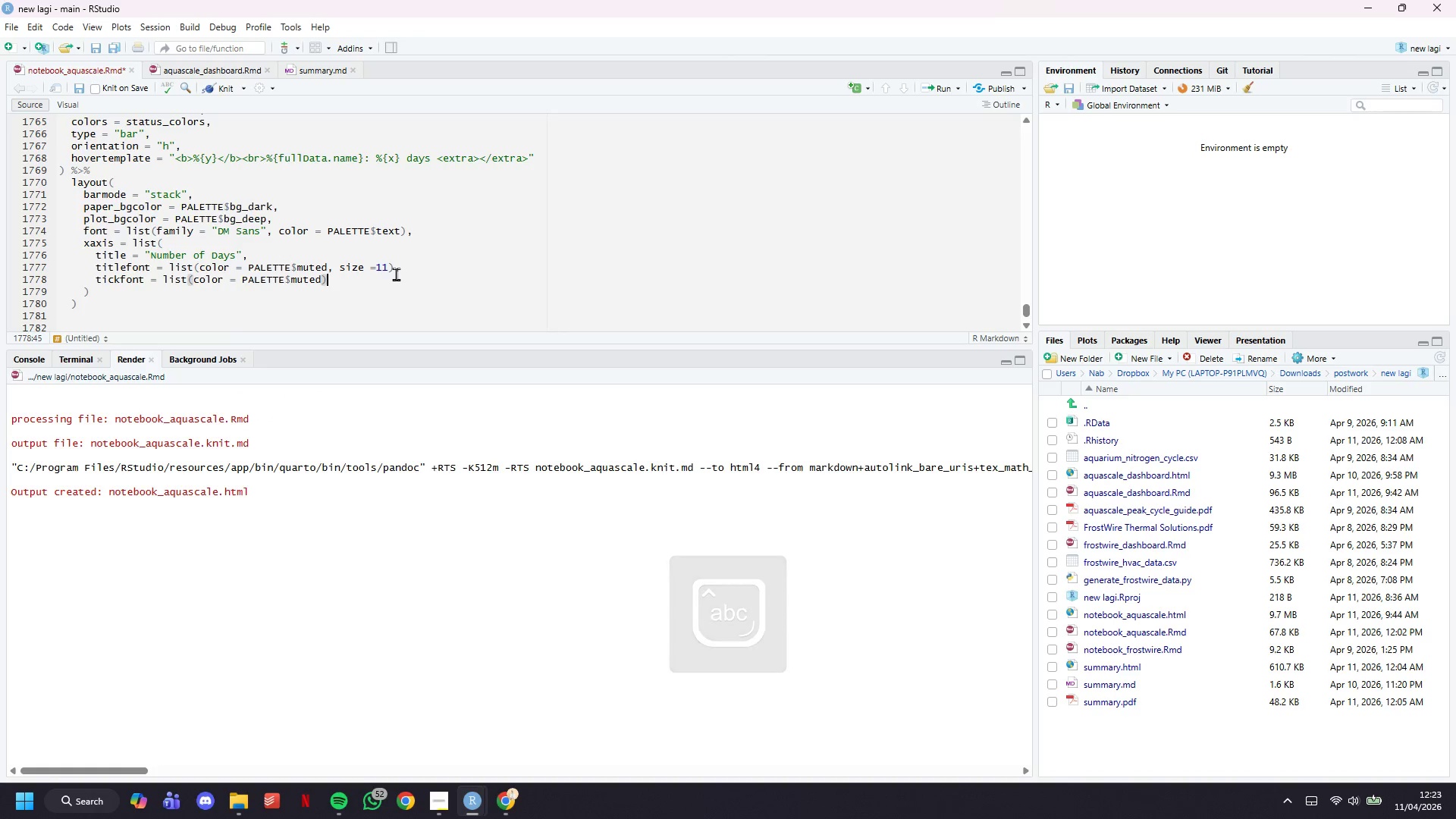 
key(Comma)
 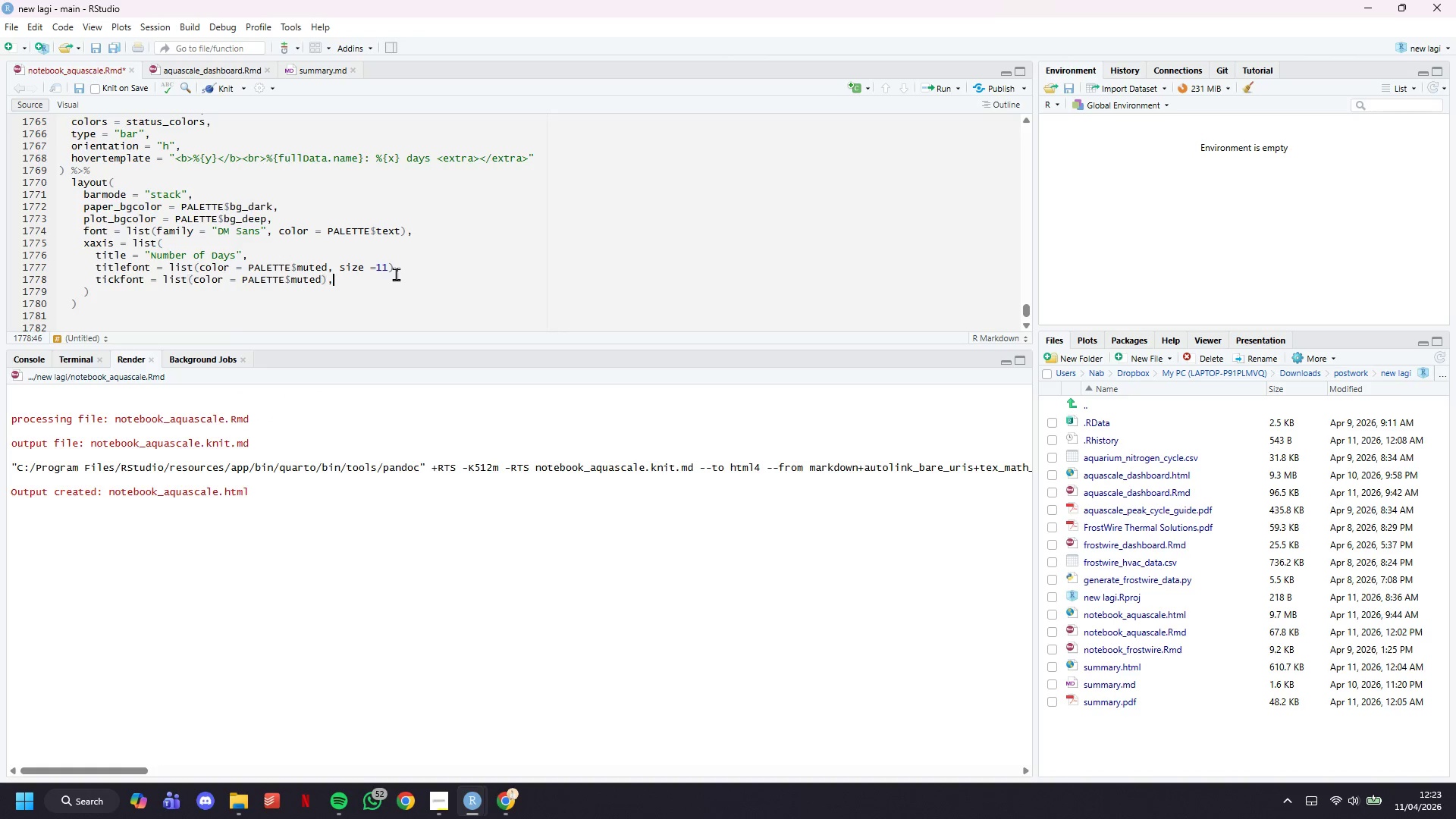 
key(Enter)
 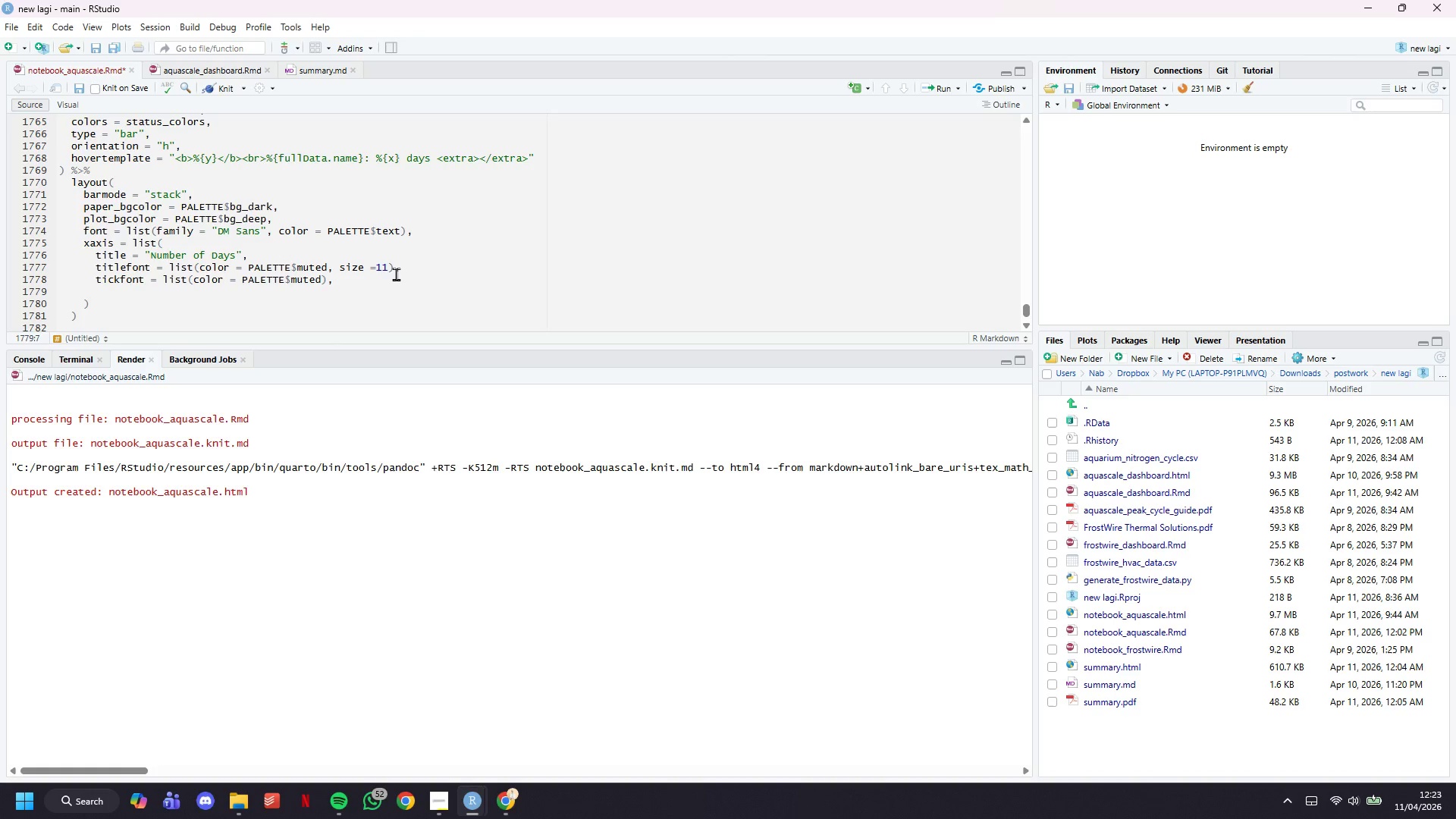 
key(S)
 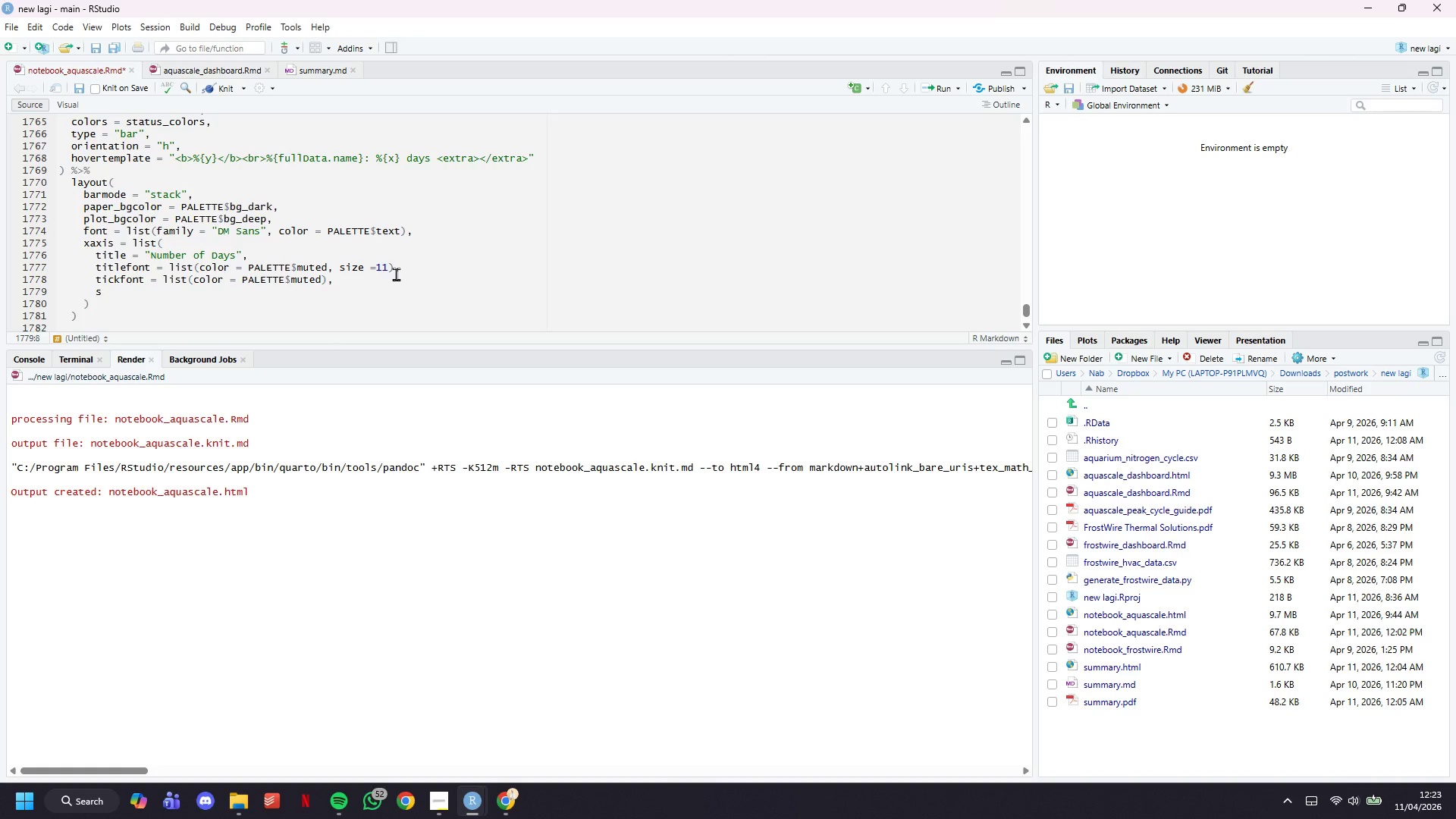 
wait(6.45)
 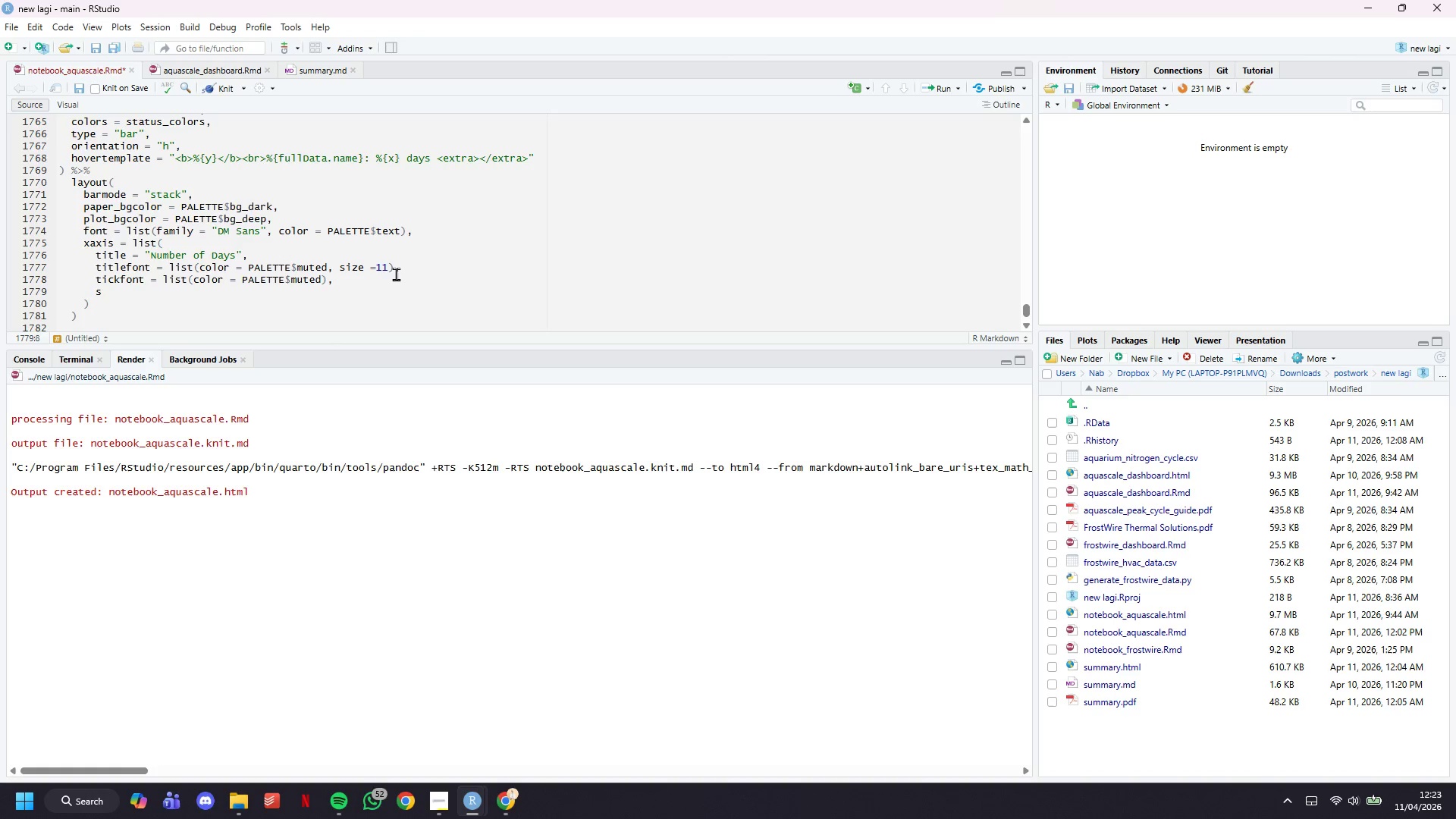 
type(howgrid = TRUE, )
 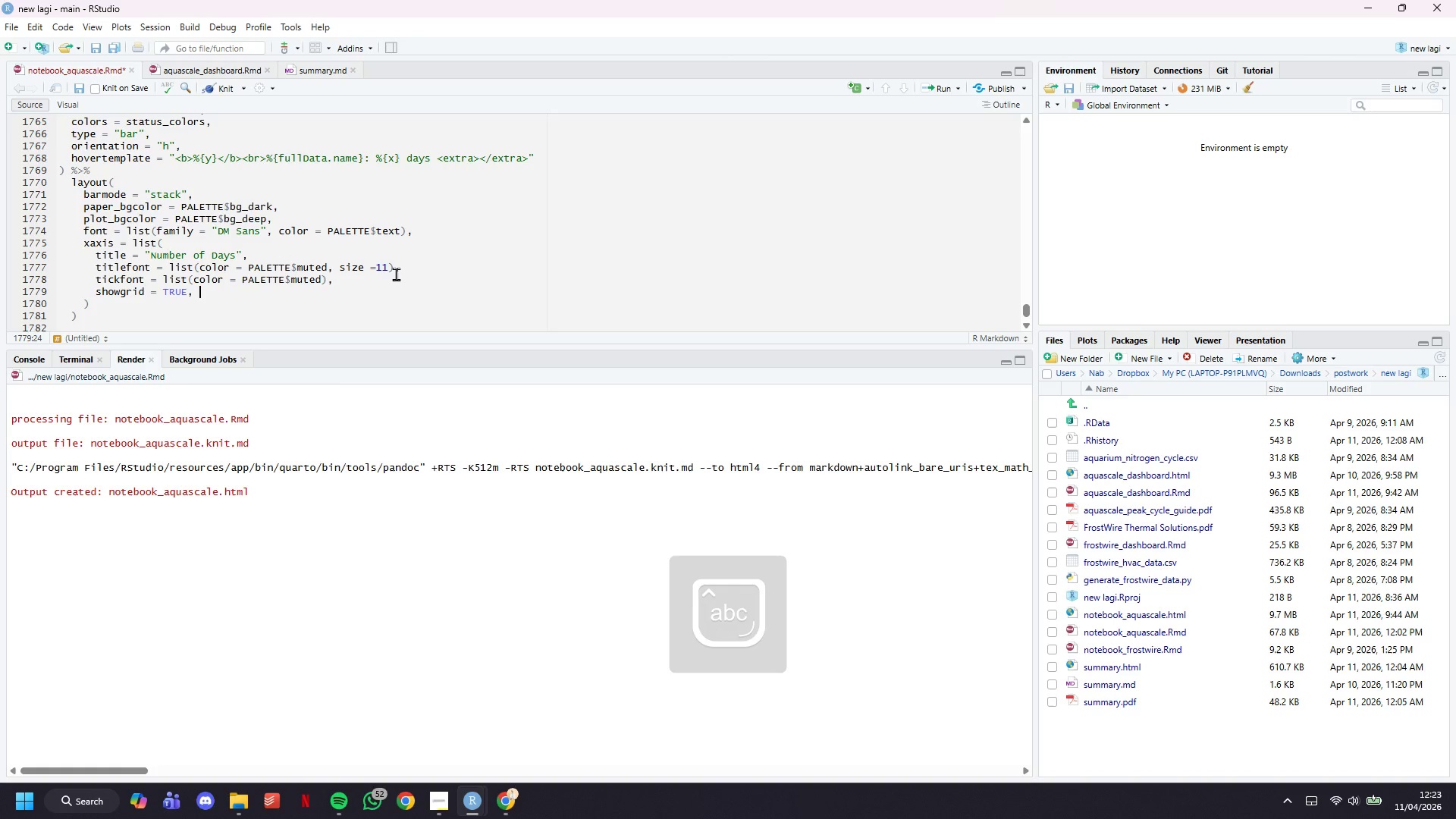 
wait(8.05)
 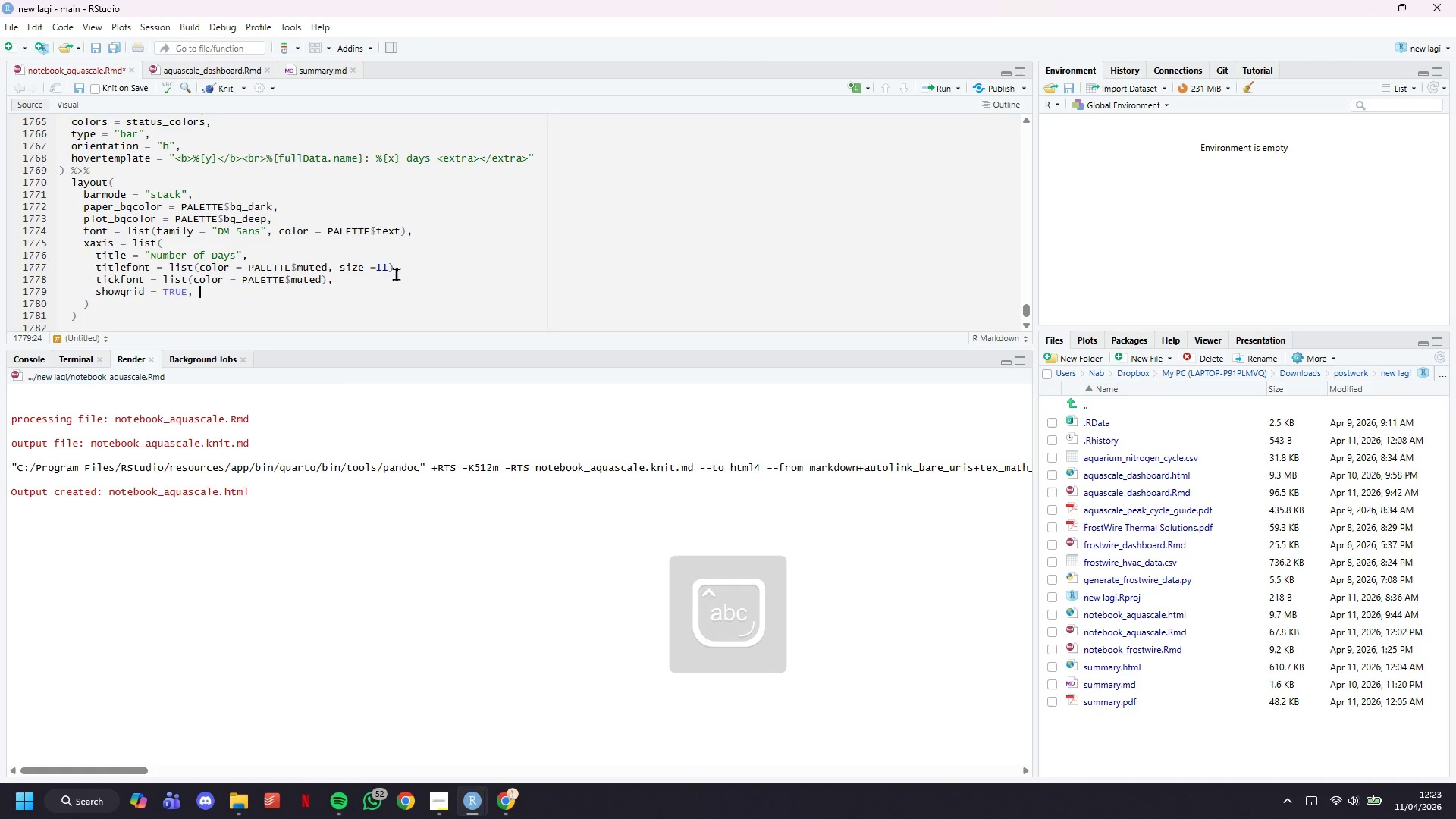 
type(gridcolor )
 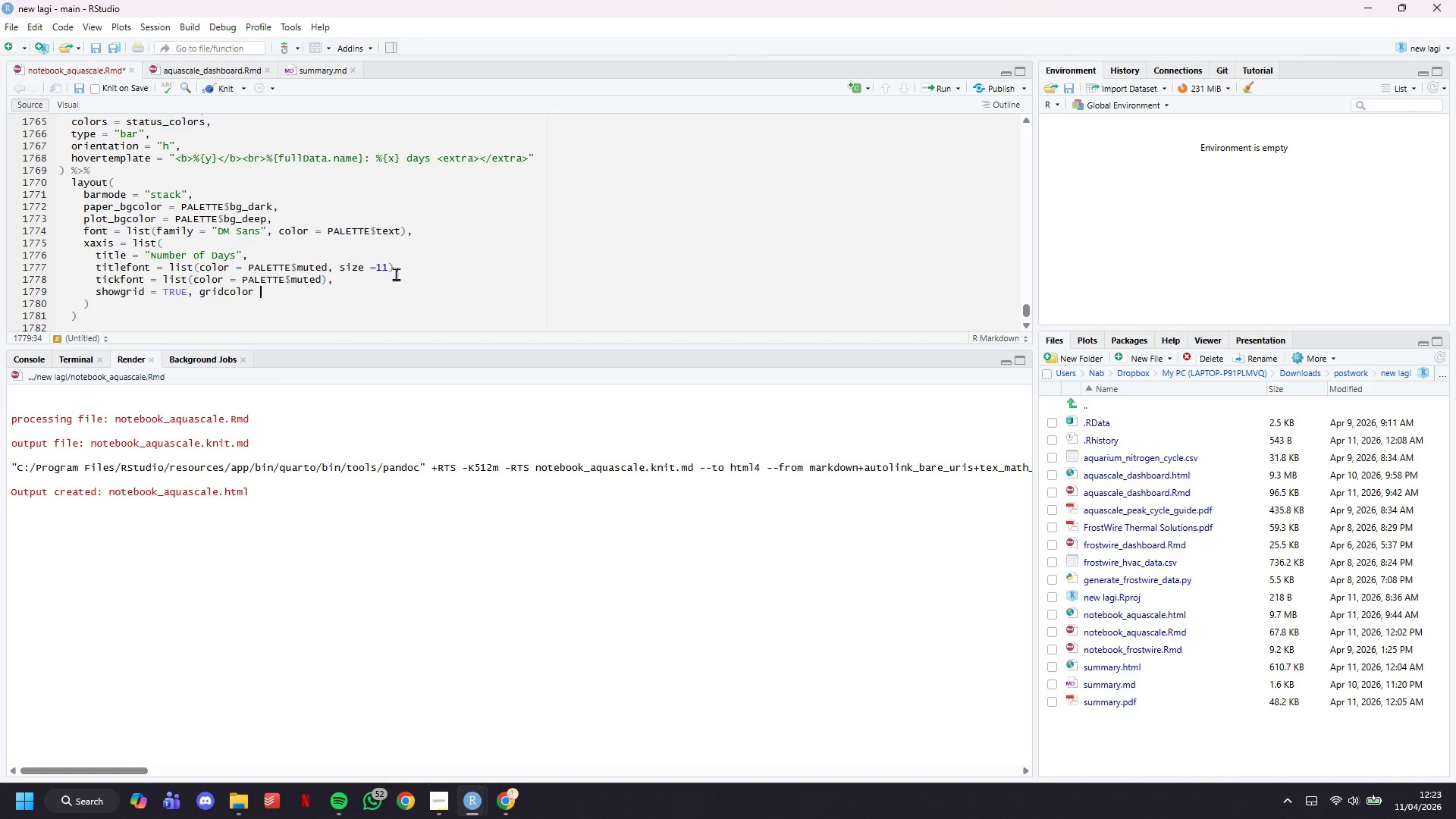 
wait(10.2)
 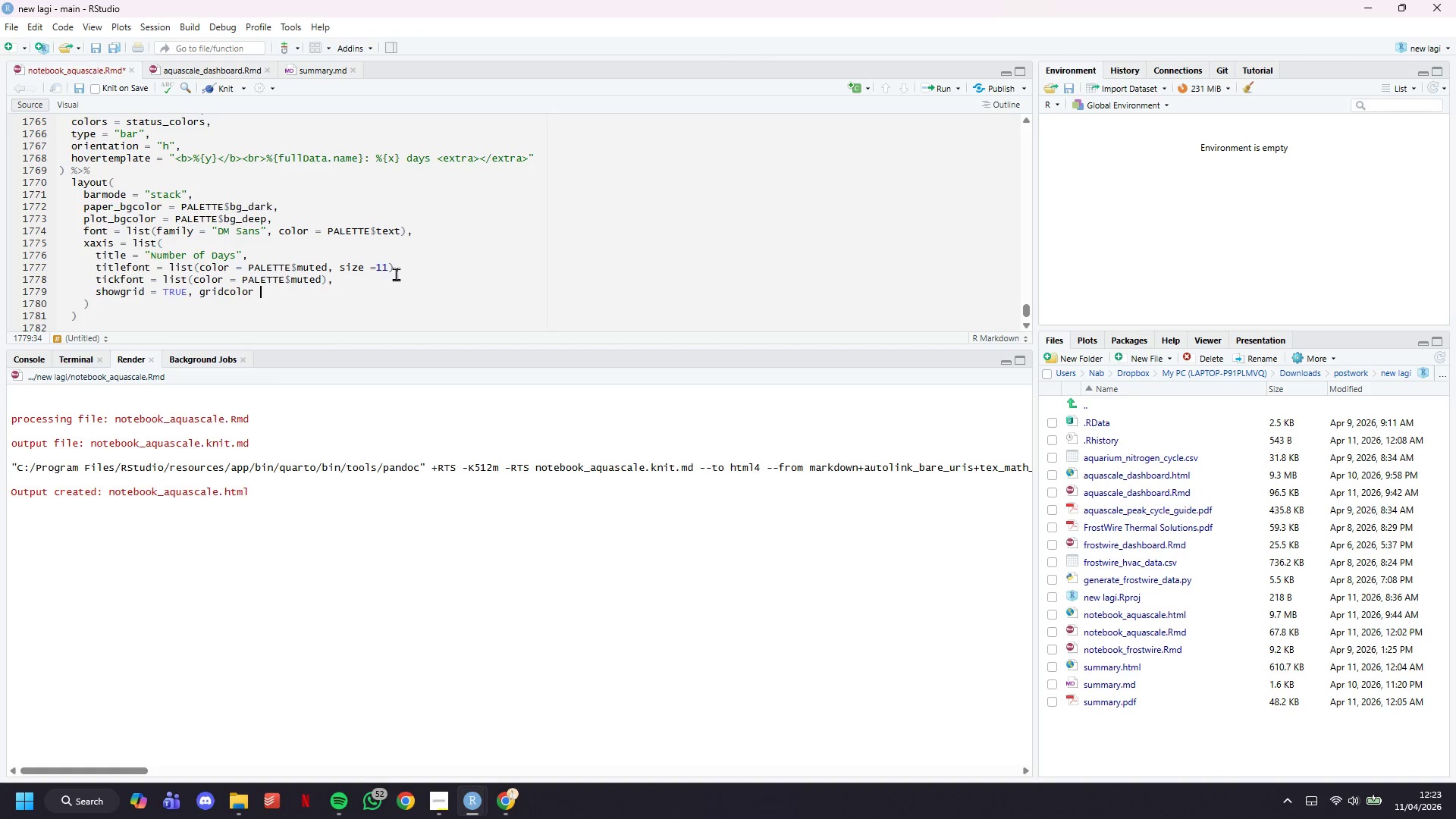 
type(= PALETTE$grid)
 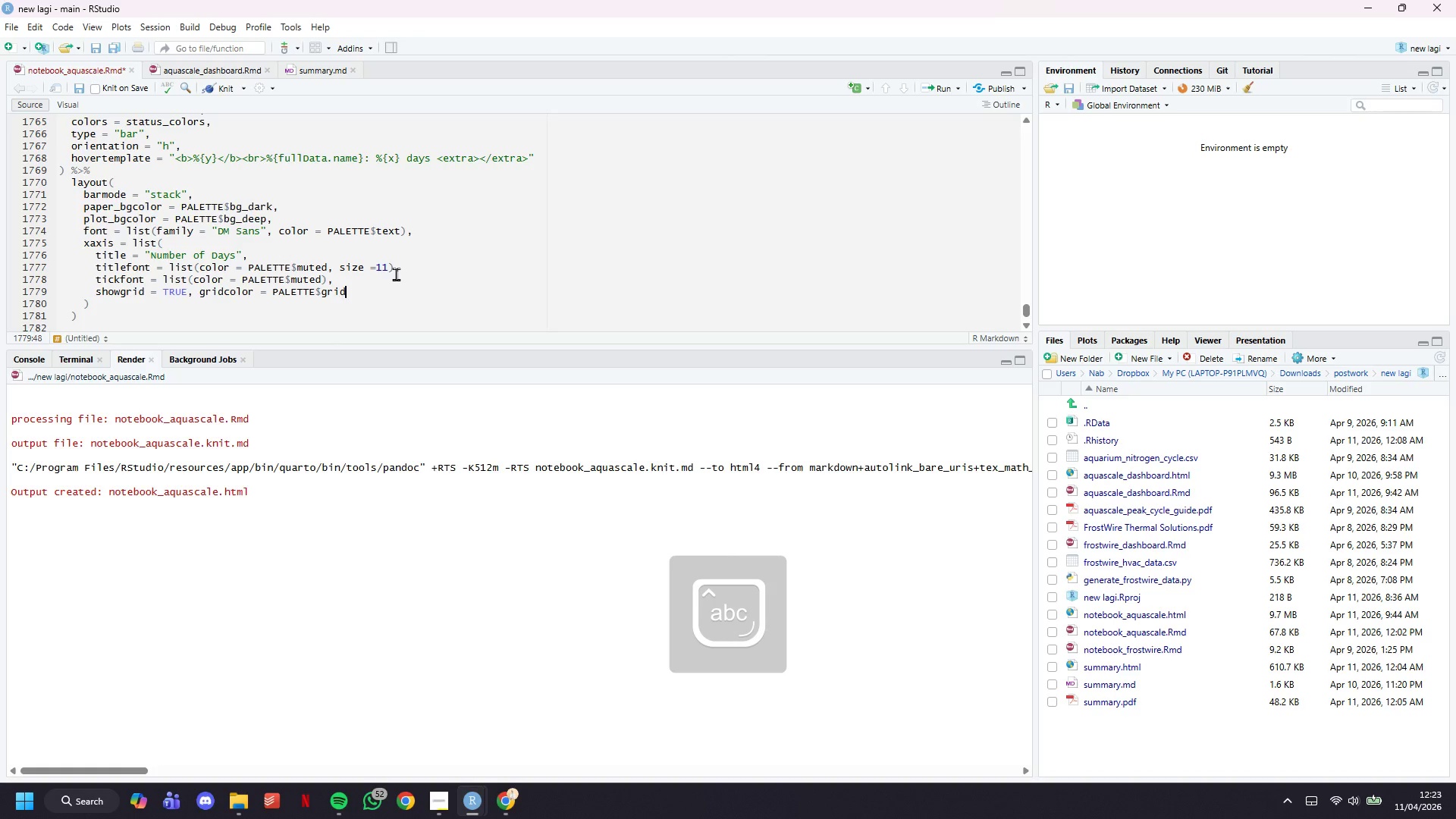 
wait(36.5)
 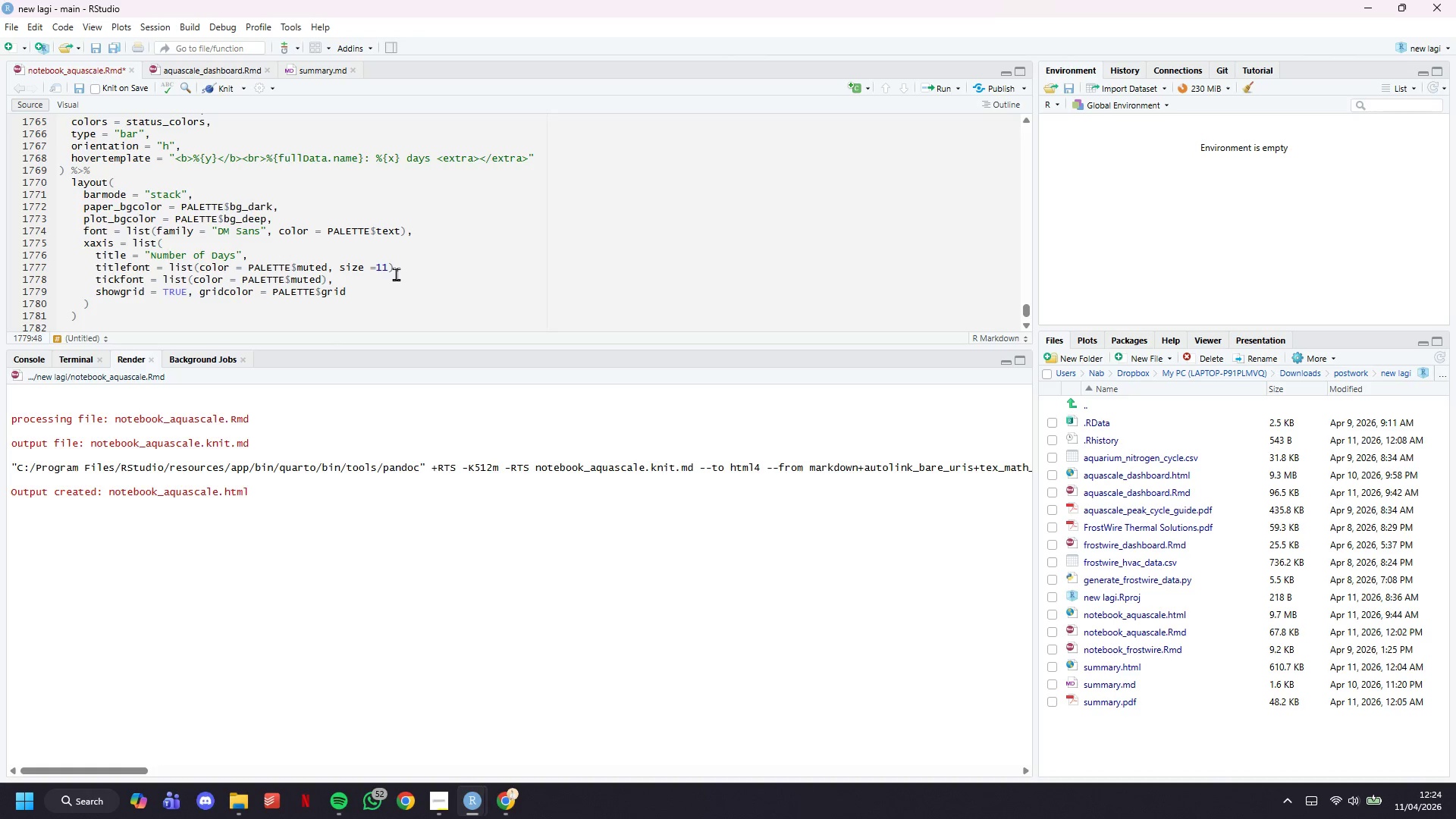 
key(ArrowDown)
 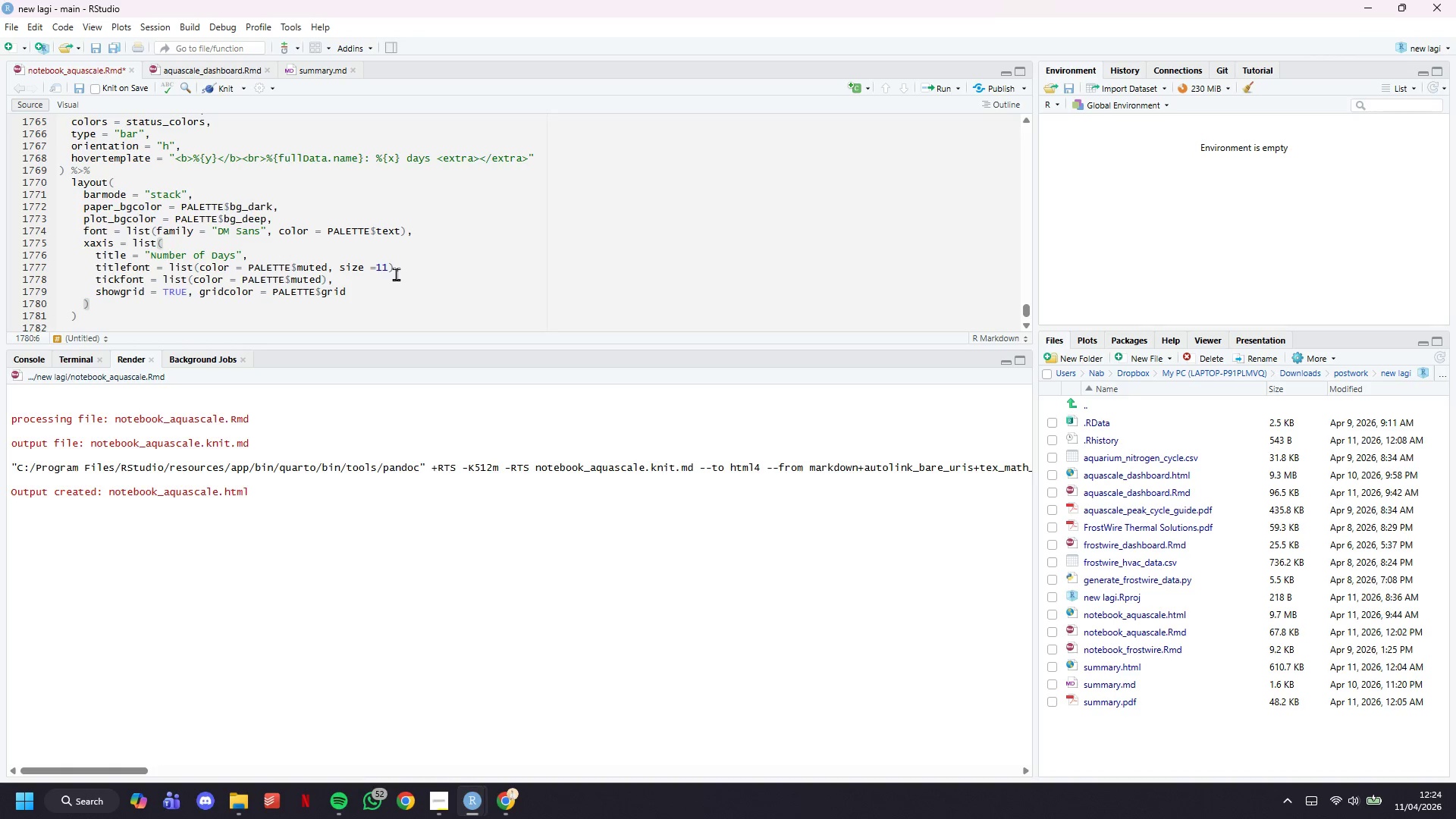 
key(Comma)
 